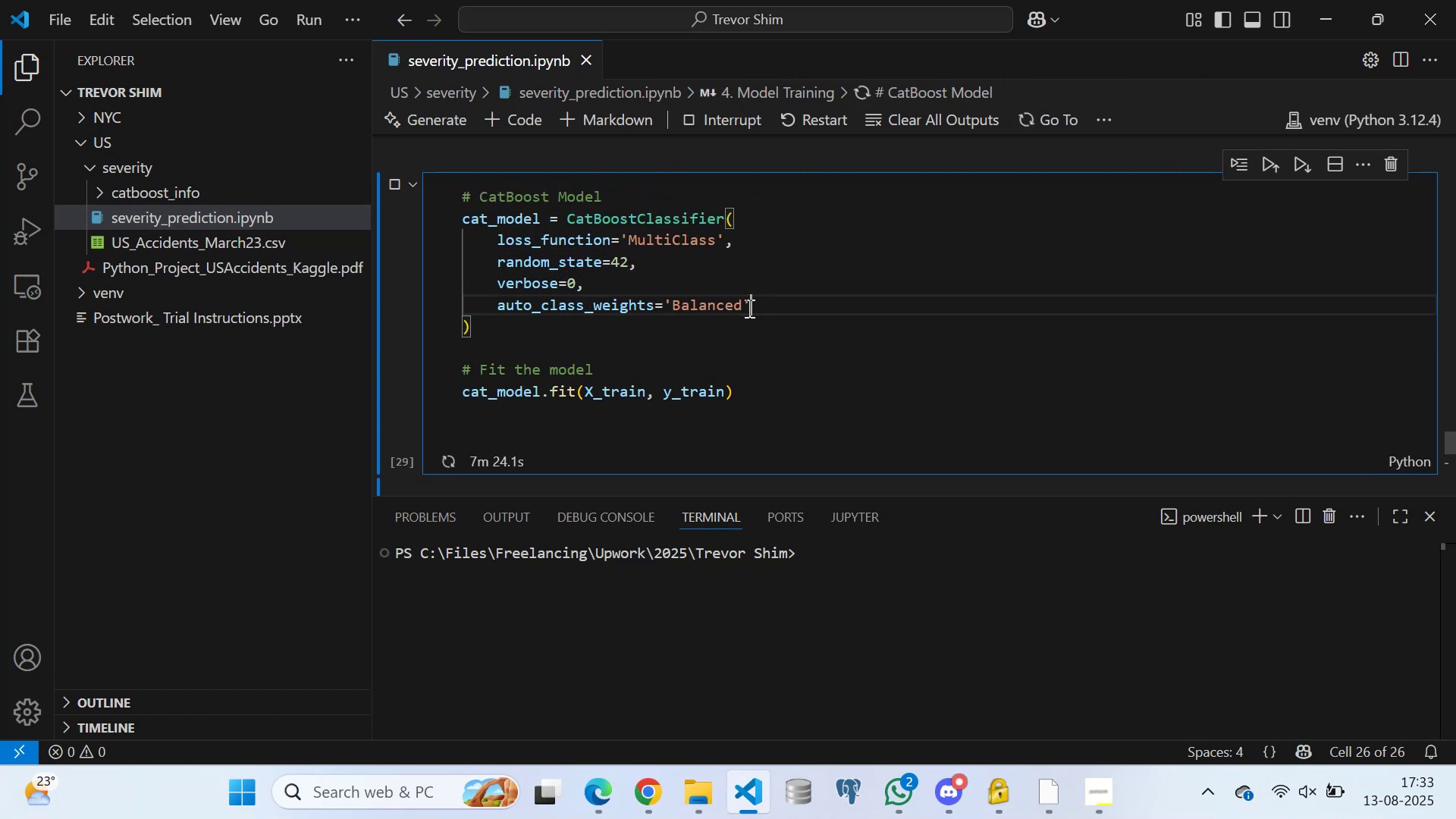 
scroll: coordinate [726, 360], scroll_direction: down, amount: 2.0
 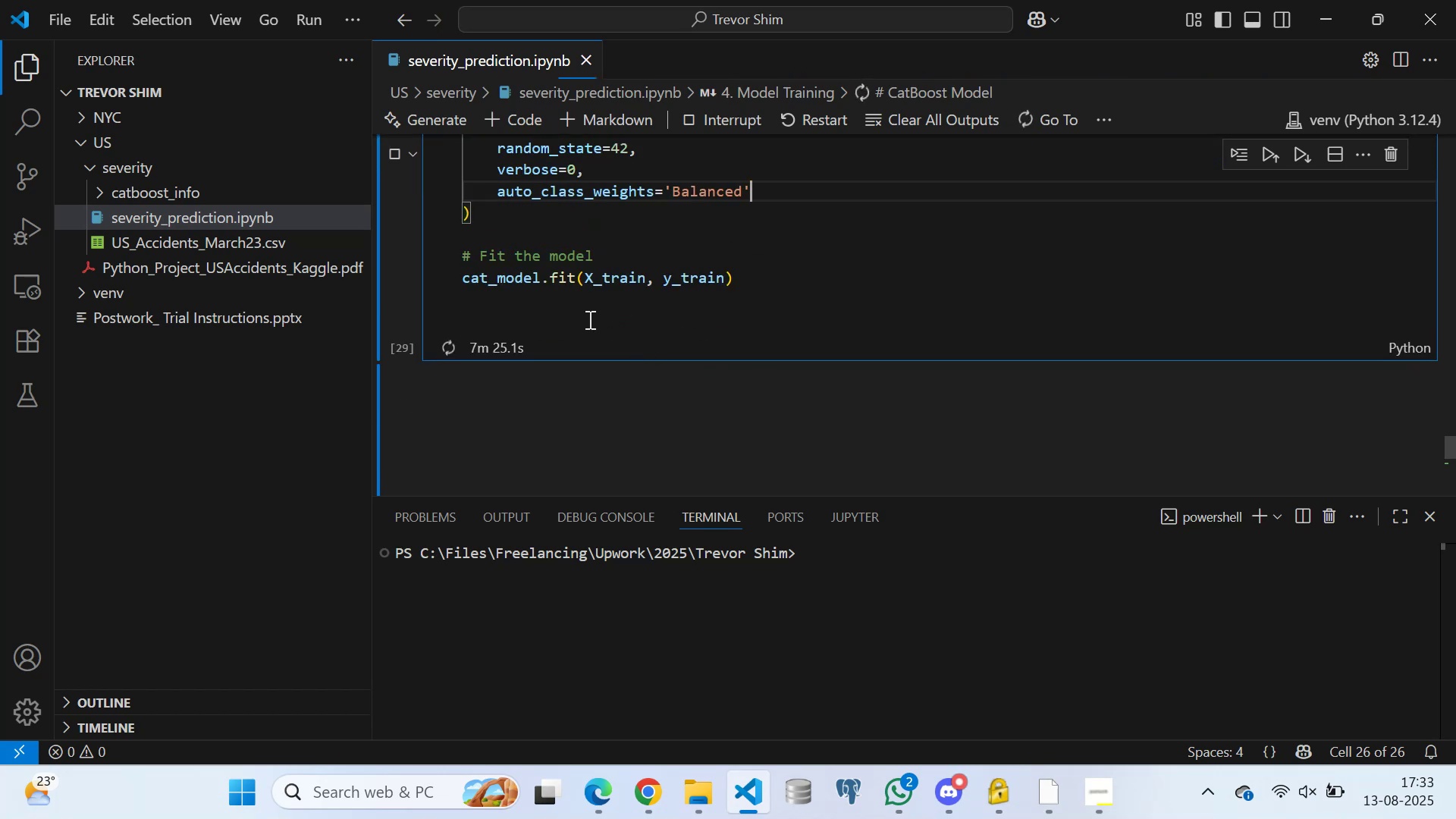 
left_click([583, 313])
 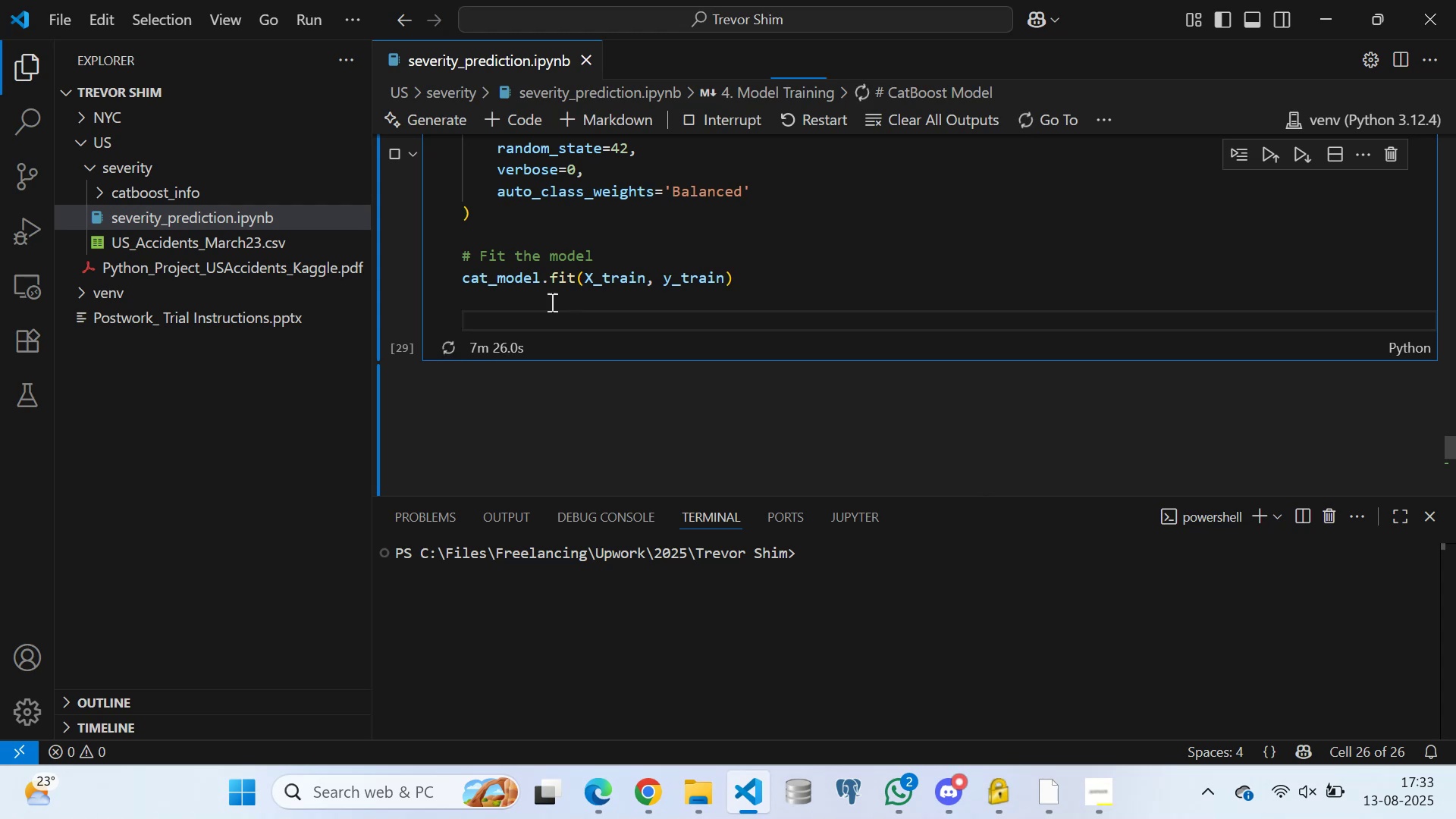 
left_click([551, 301])
 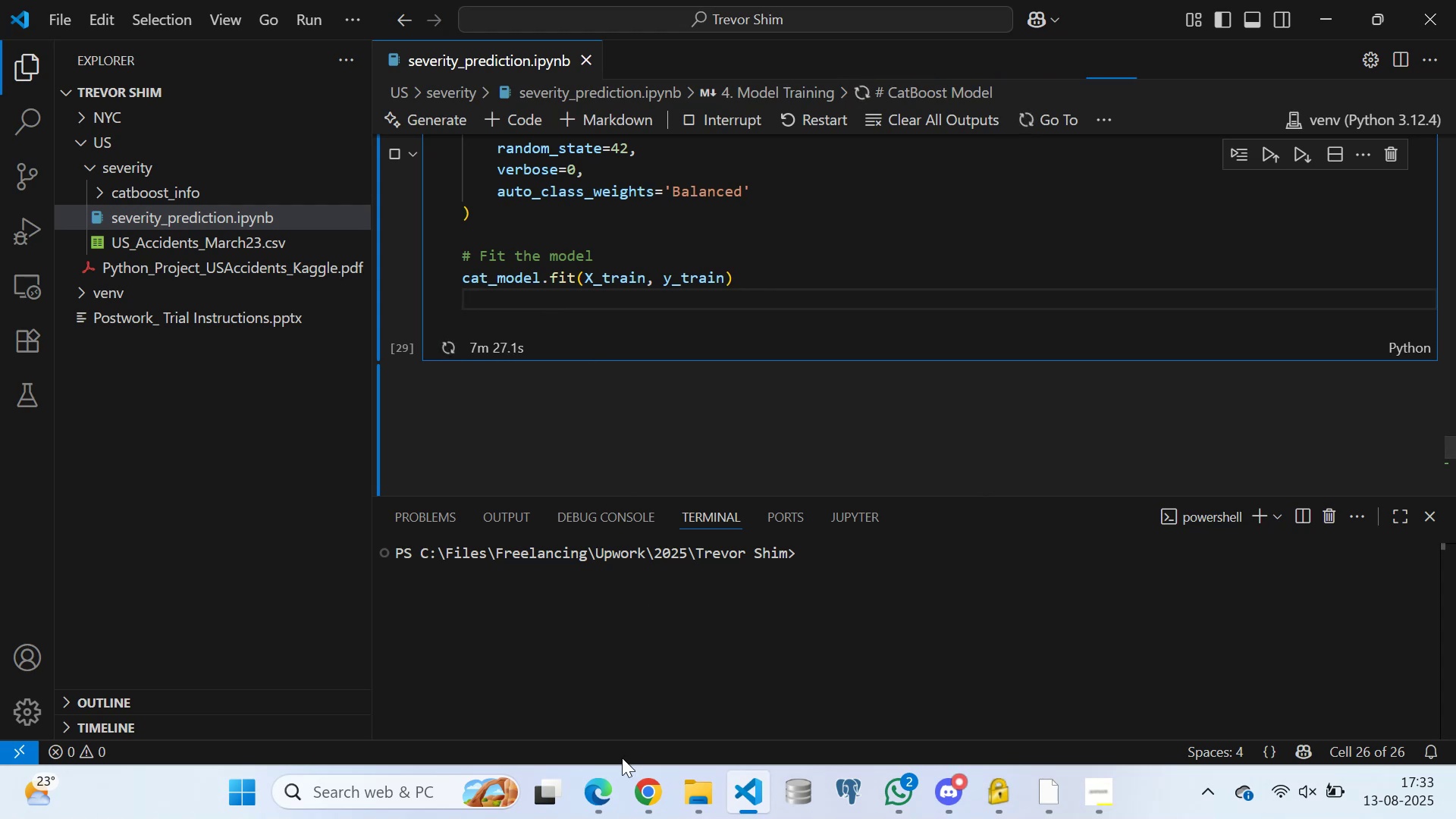 
left_click([598, 792])
 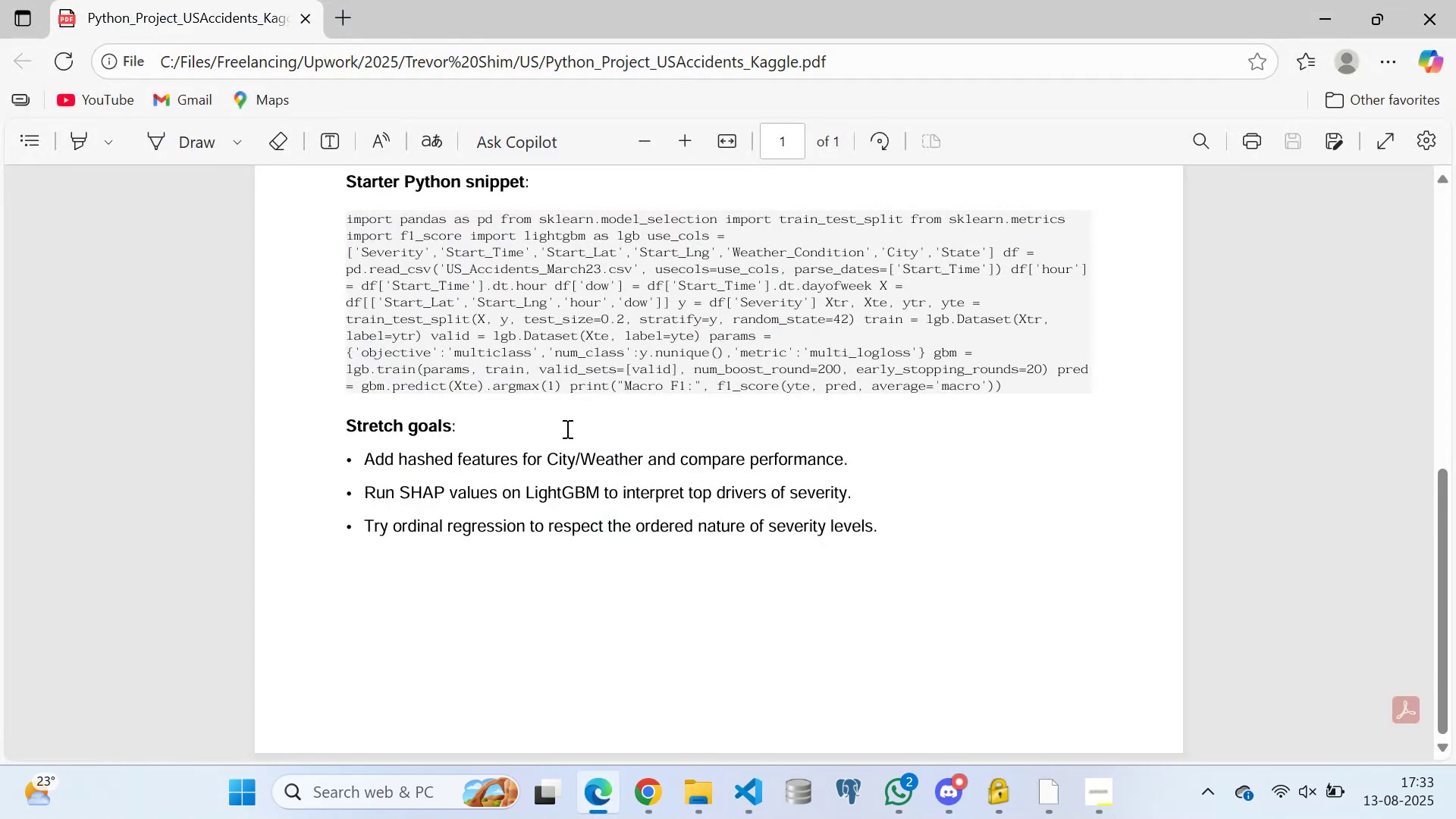 
left_click([567, 425])
 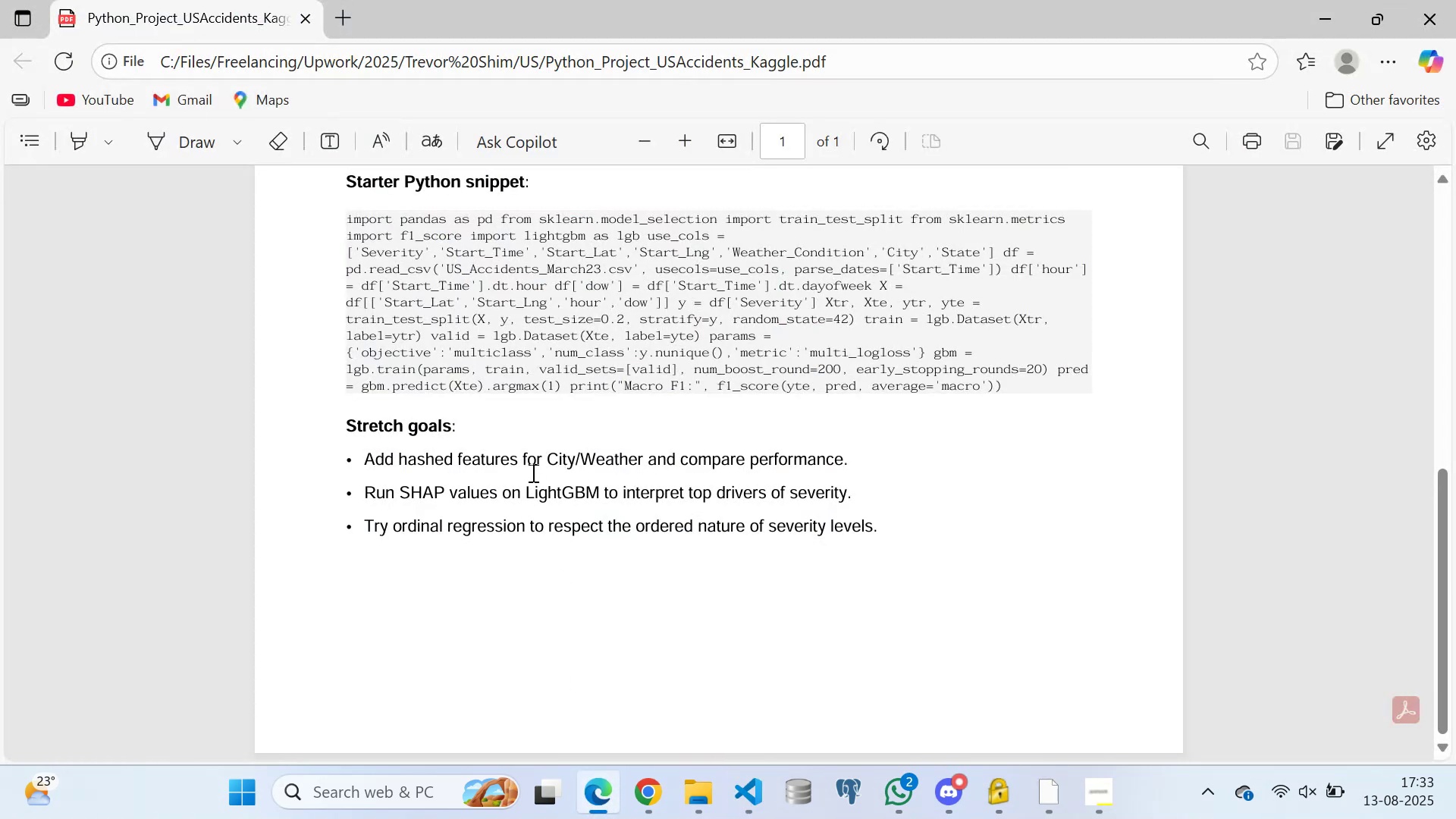 
left_click([525, 461])
 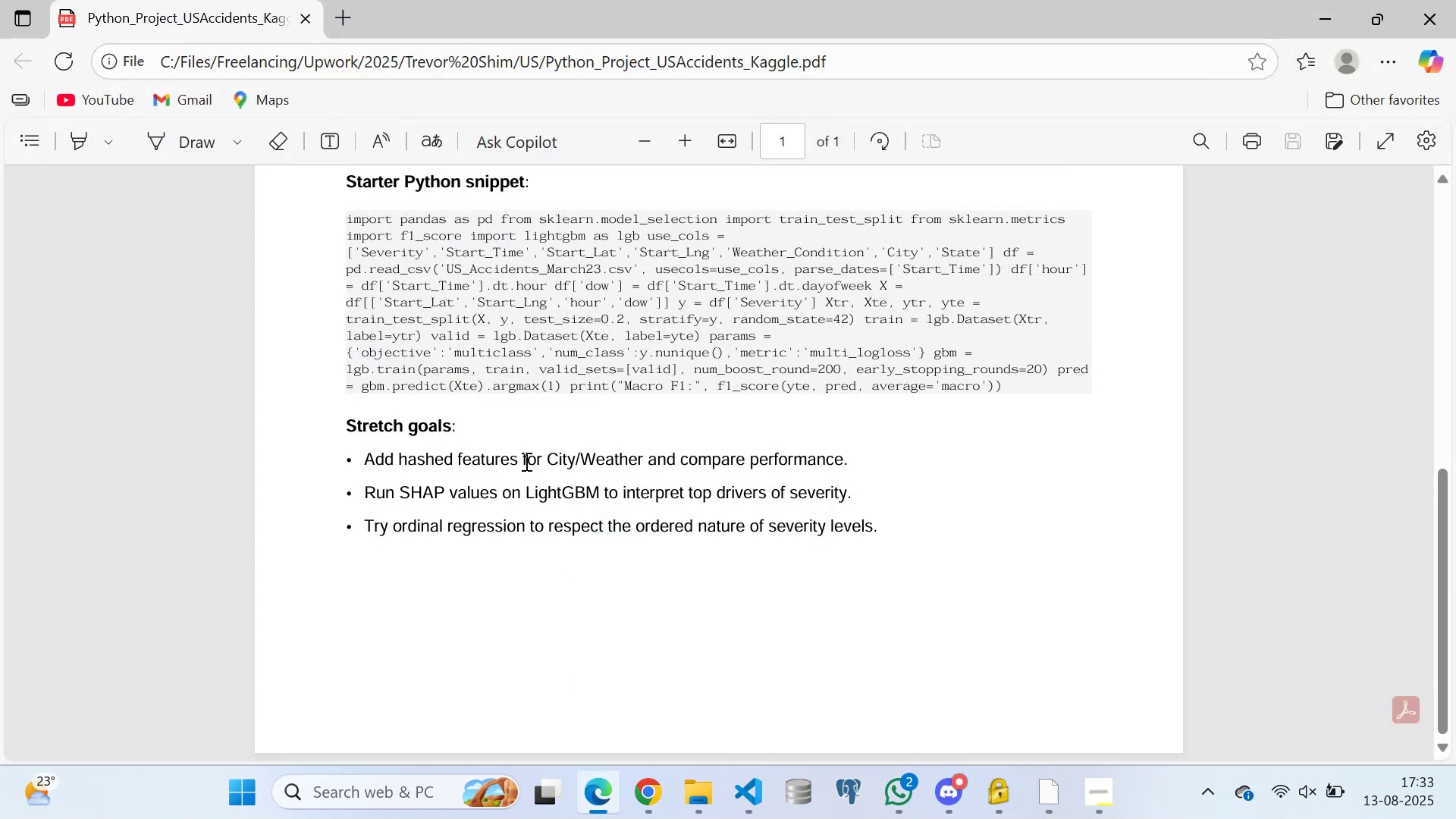 
type(hghgdhdhjhhjfjjefjherjhrejjhrejhjrjhrehjjffbfhbfdbnnbdfnfbfnbfbgfgfghbnnbcbbvvbvmnvcmkvllforoiriryutytgdghdhgfhhgfghfdhhfdfdjhfdjhfdhjdfjjhvjjdjbhjdjhvnnbbnvghghfdhjhjdjdjjdfjfdjjhfdfdjdjkfjjfjhfjhfjhjfjhfjhhjfjhhjfdhjhjdfjhdjhhjdfgfdhggfdgfddhfdfjdfjhdfhjhjfjhhjhjhffhhgghhvbnbncvvbwetytrtretyeytyteygghdhghgdhgsdghhgshgghdshfhhjshccvhjcvbvkjccvm,cvncvmcxmbmbcjdfjgfdyurttyetywerrtweyytyeruyrouiepeppoeriouriuuiyurtyregghfdgdhjhjhhvchhjhjgcjcbxcbcbnccghchgdhgddffyfyudfuyfyufyufuyueyurerretyrettreyeydjhdjjhddhjdhgdbdbcdbn)
 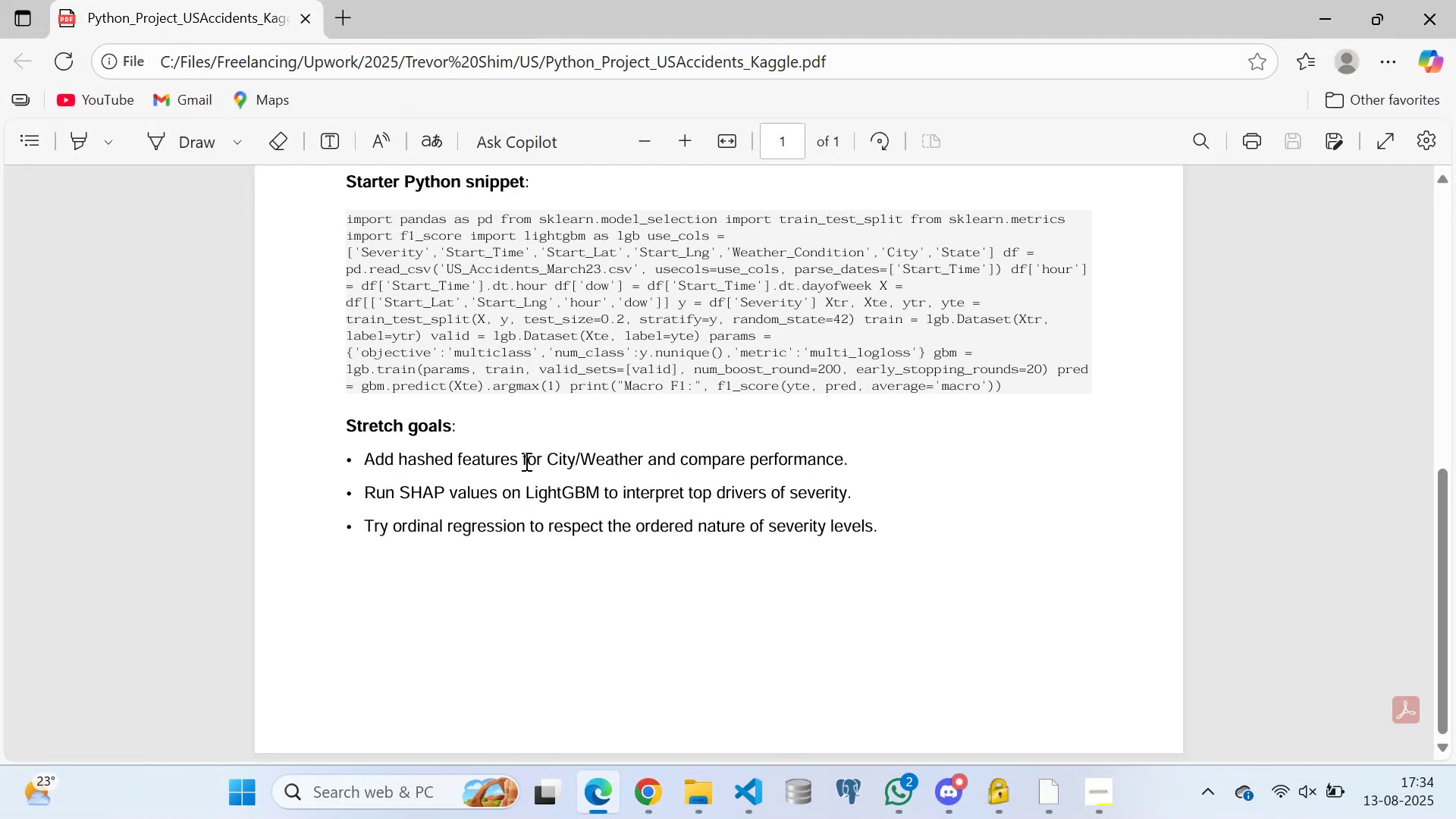 
type(hgdghhgdghdghdffdgdhdhgdghhjdhjhhd)
 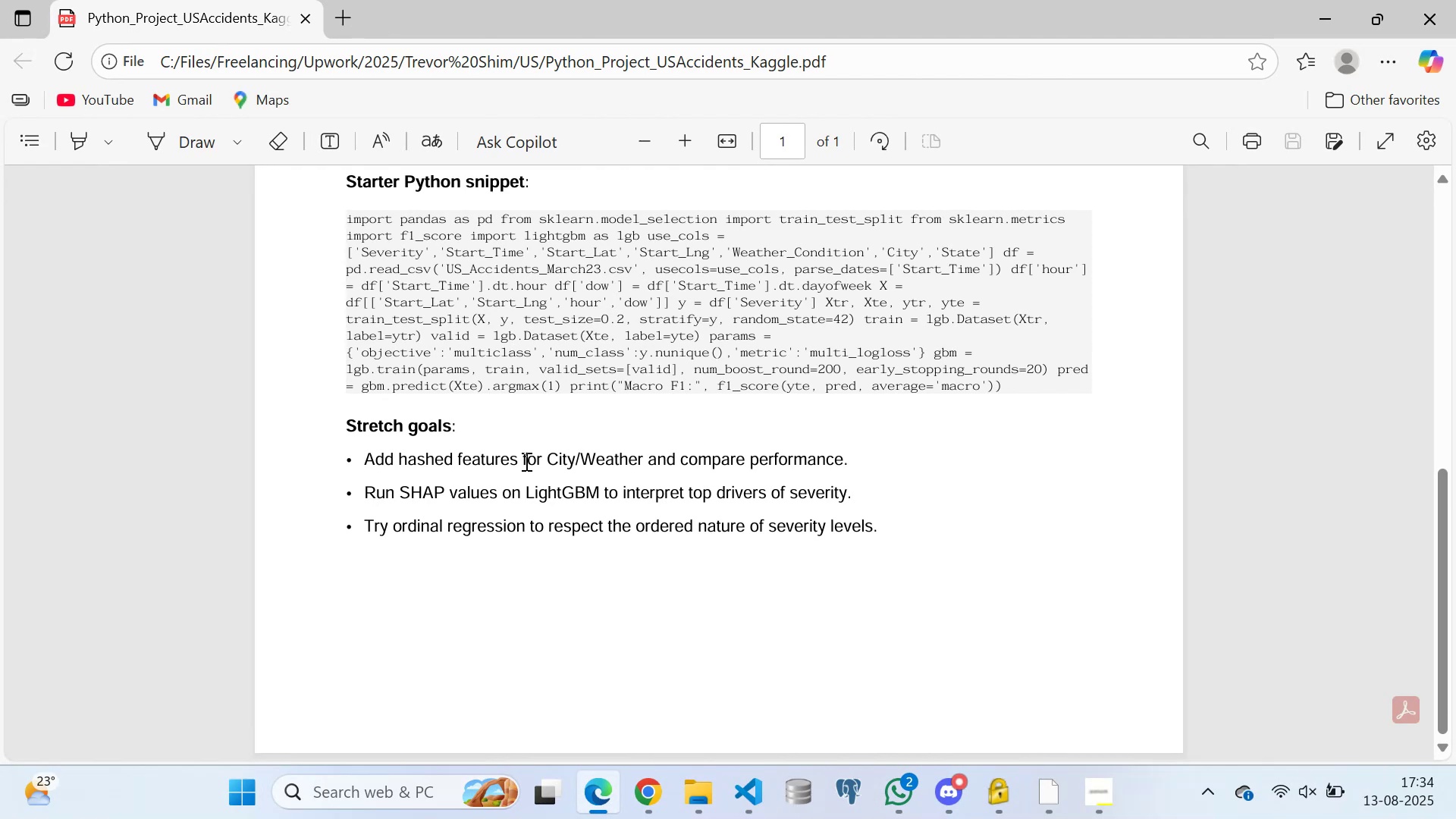 
hold_key(key=J, duration=0.43)
 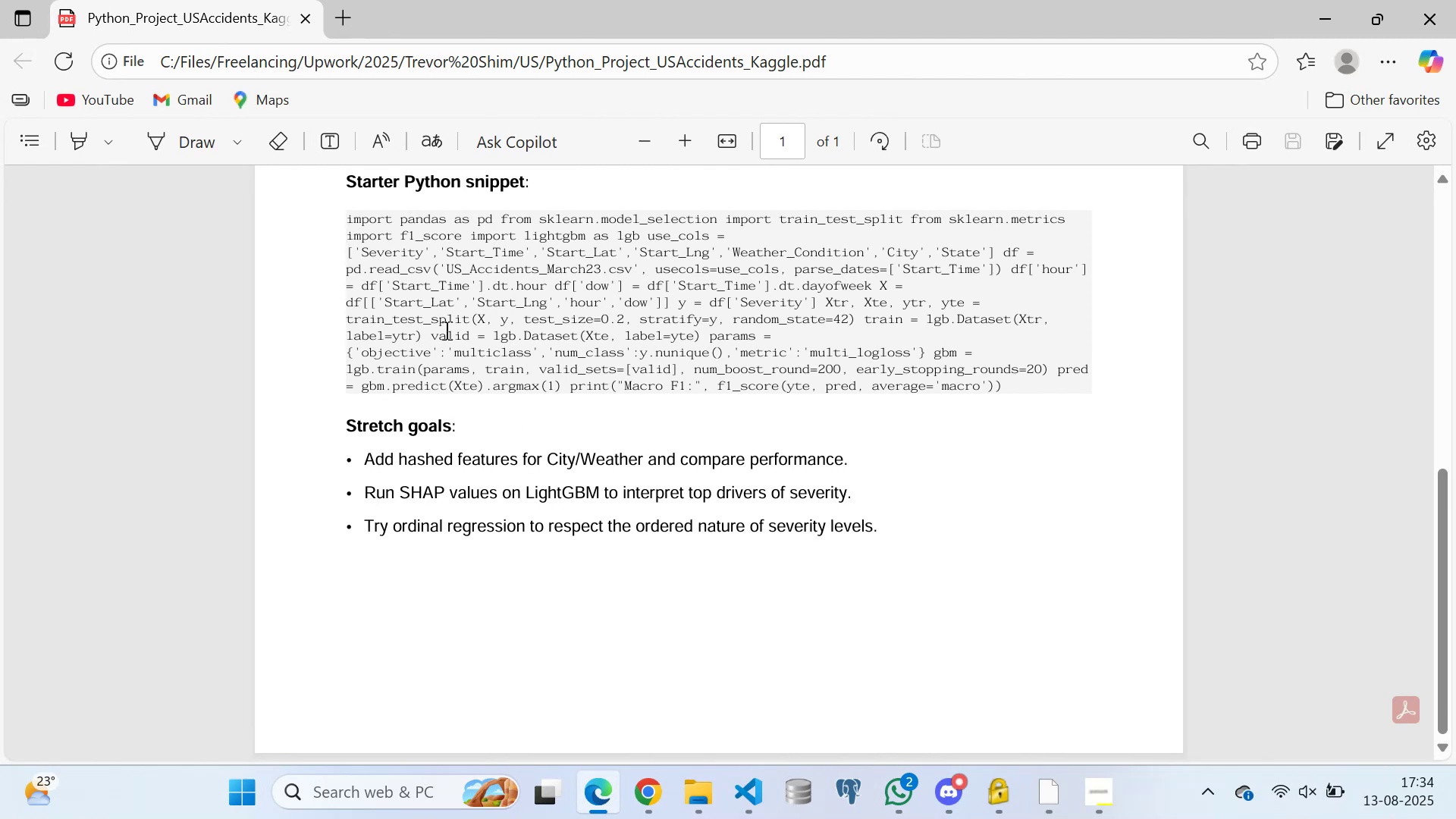 
left_click([445, 330])
 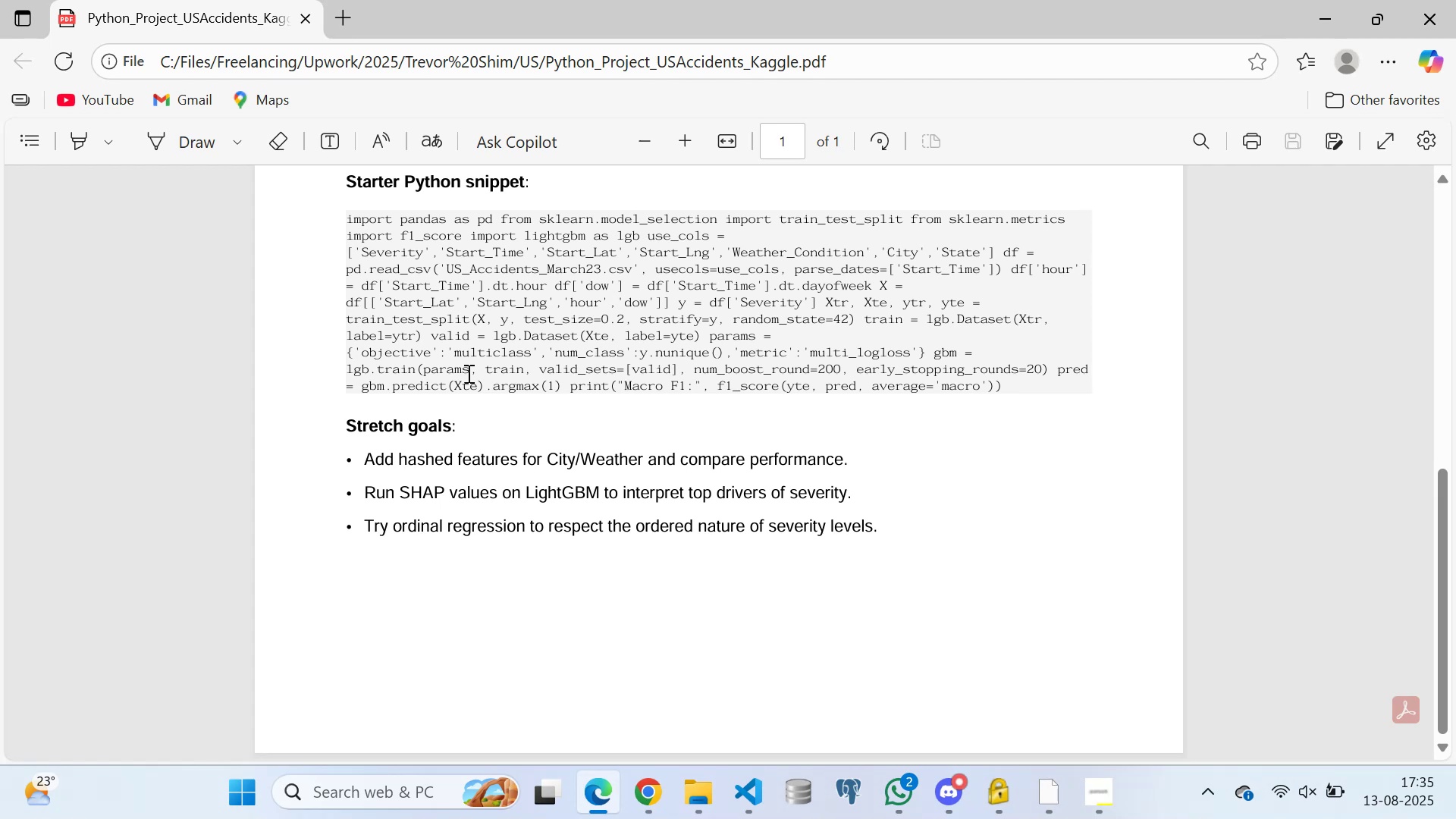 
wait(36.93)
 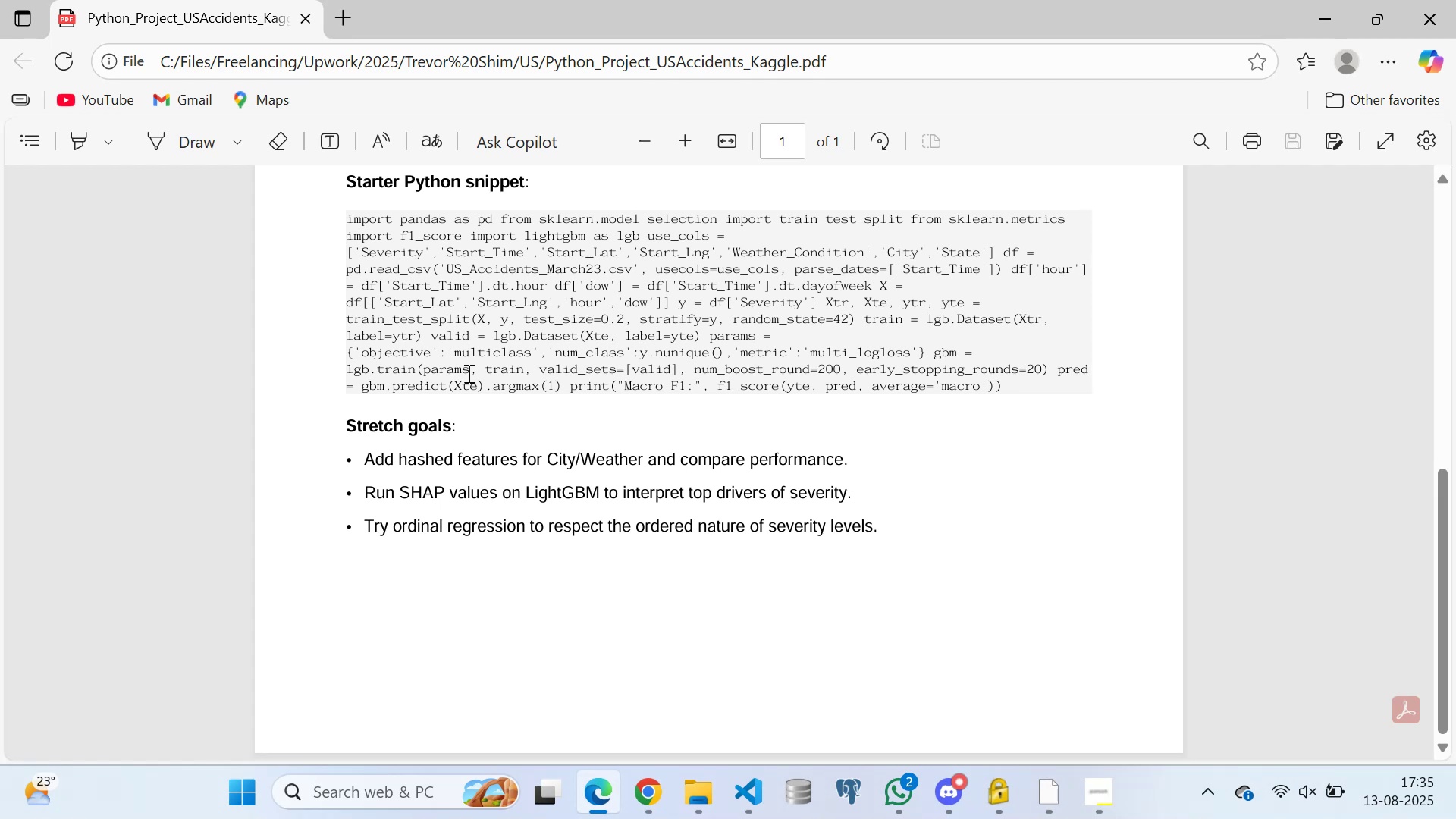 
left_click([754, 783])
 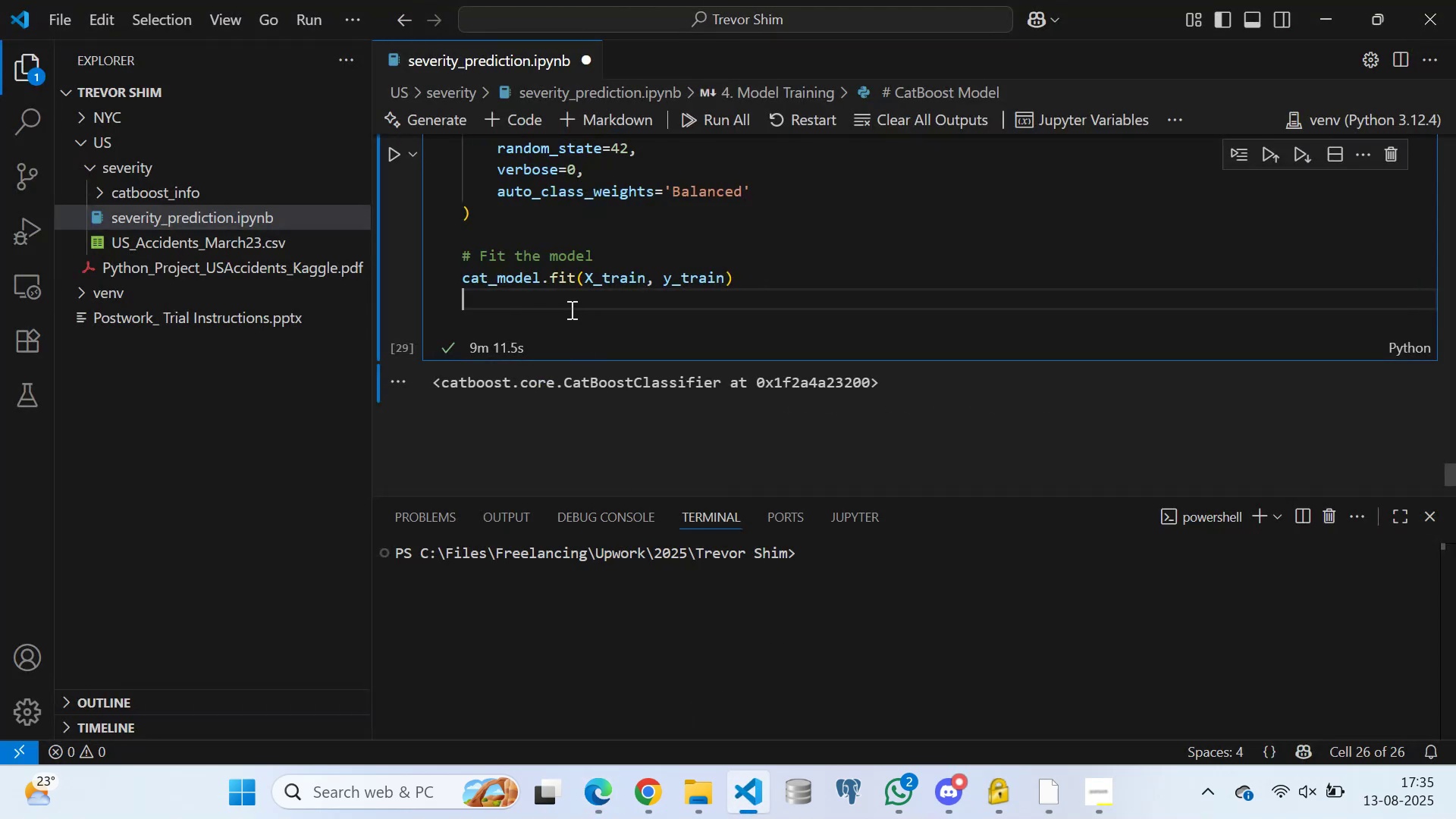 
left_click([570, 309])
 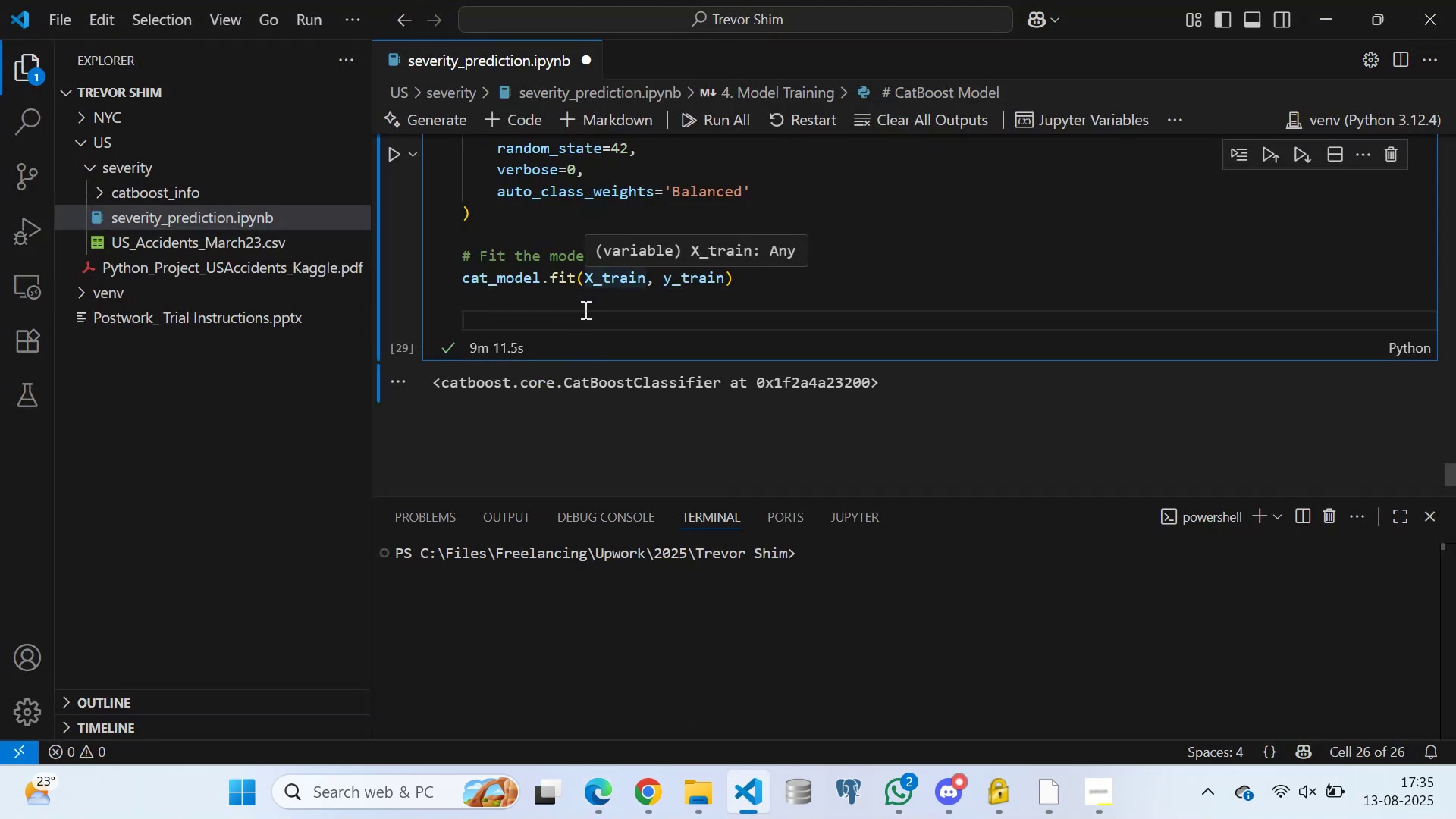 
key(Control+S)
 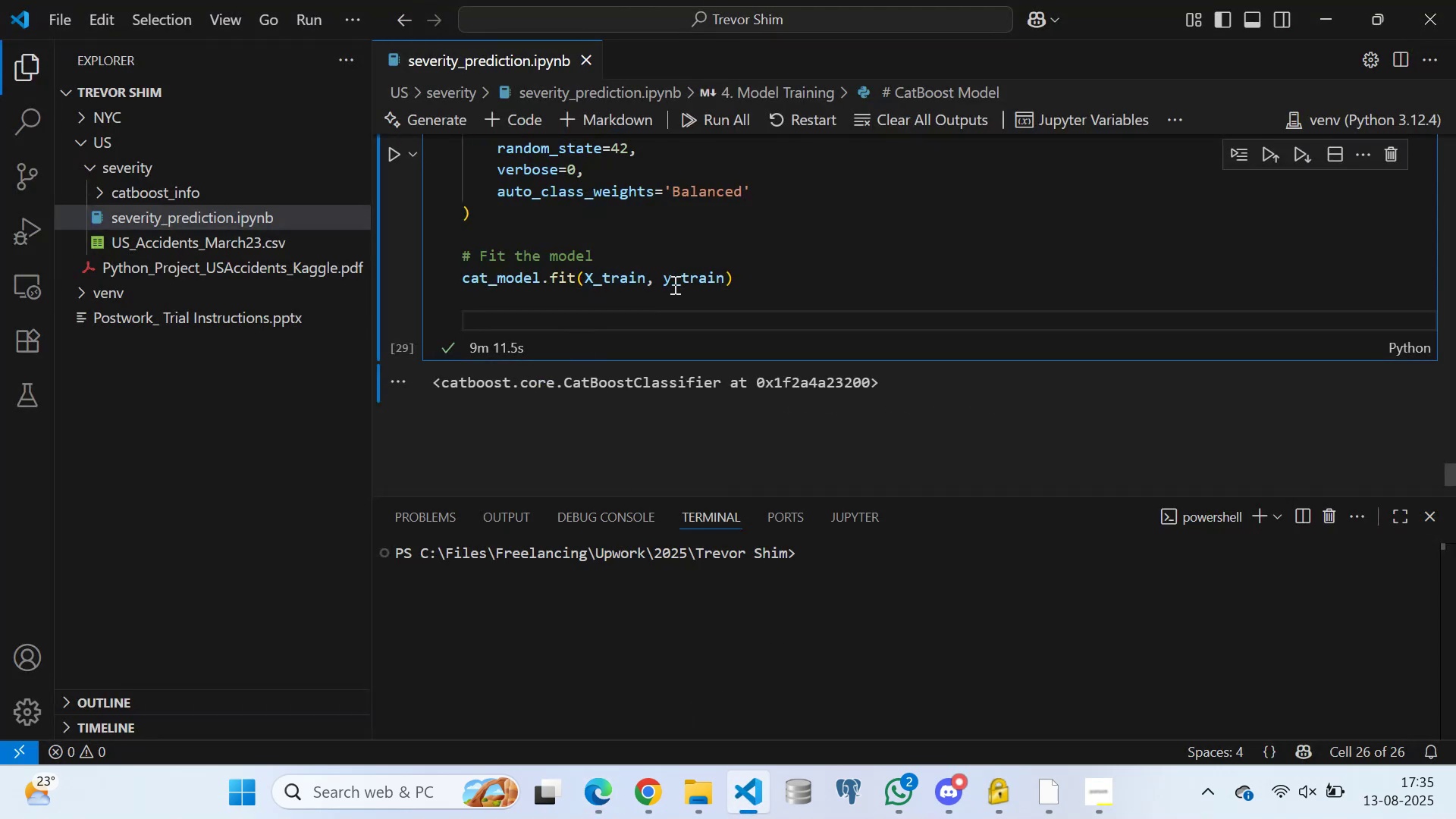 
scroll: coordinate [649, 298], scroll_direction: down, amount: 4.0
 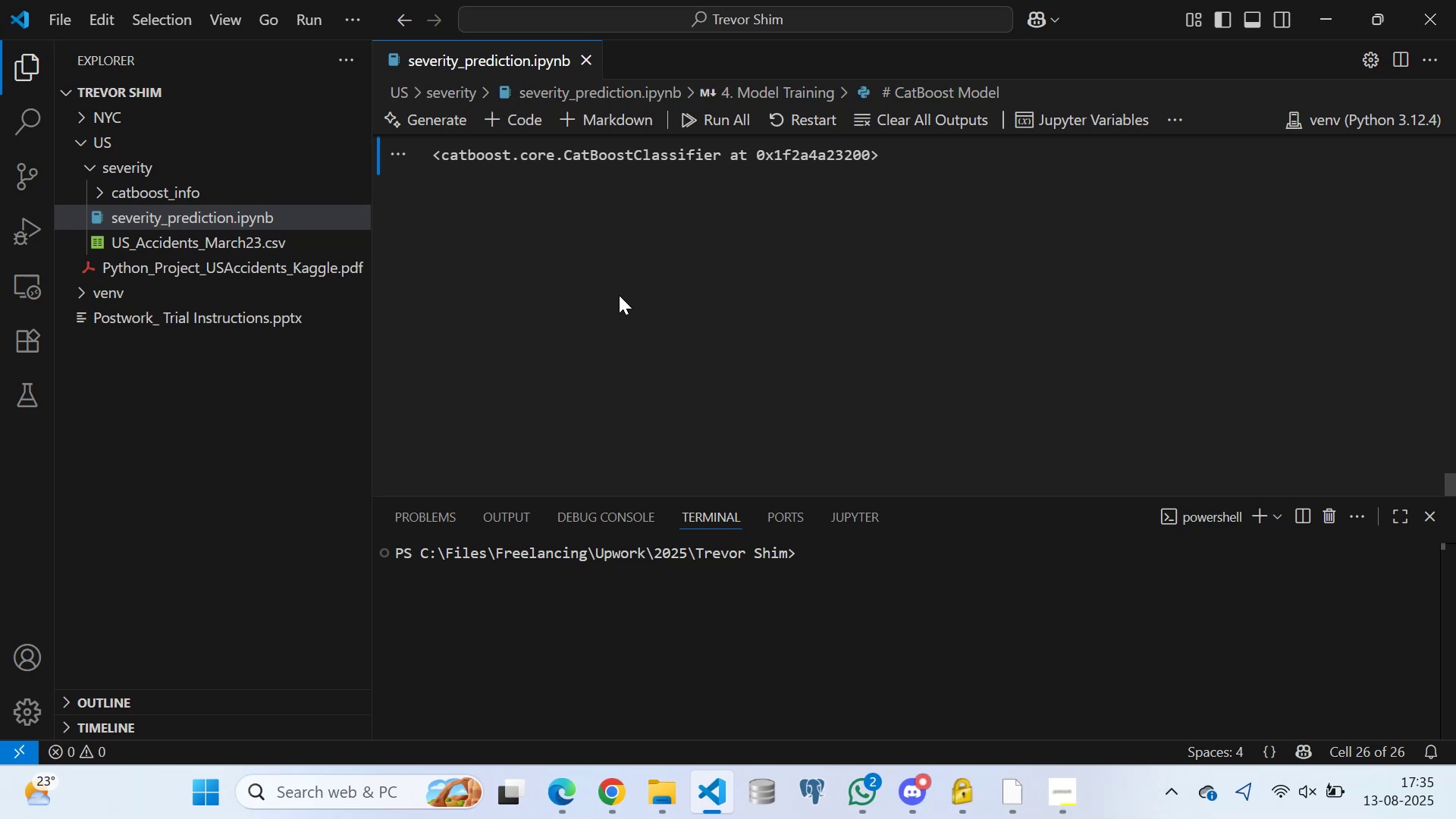 
wait(28.5)
 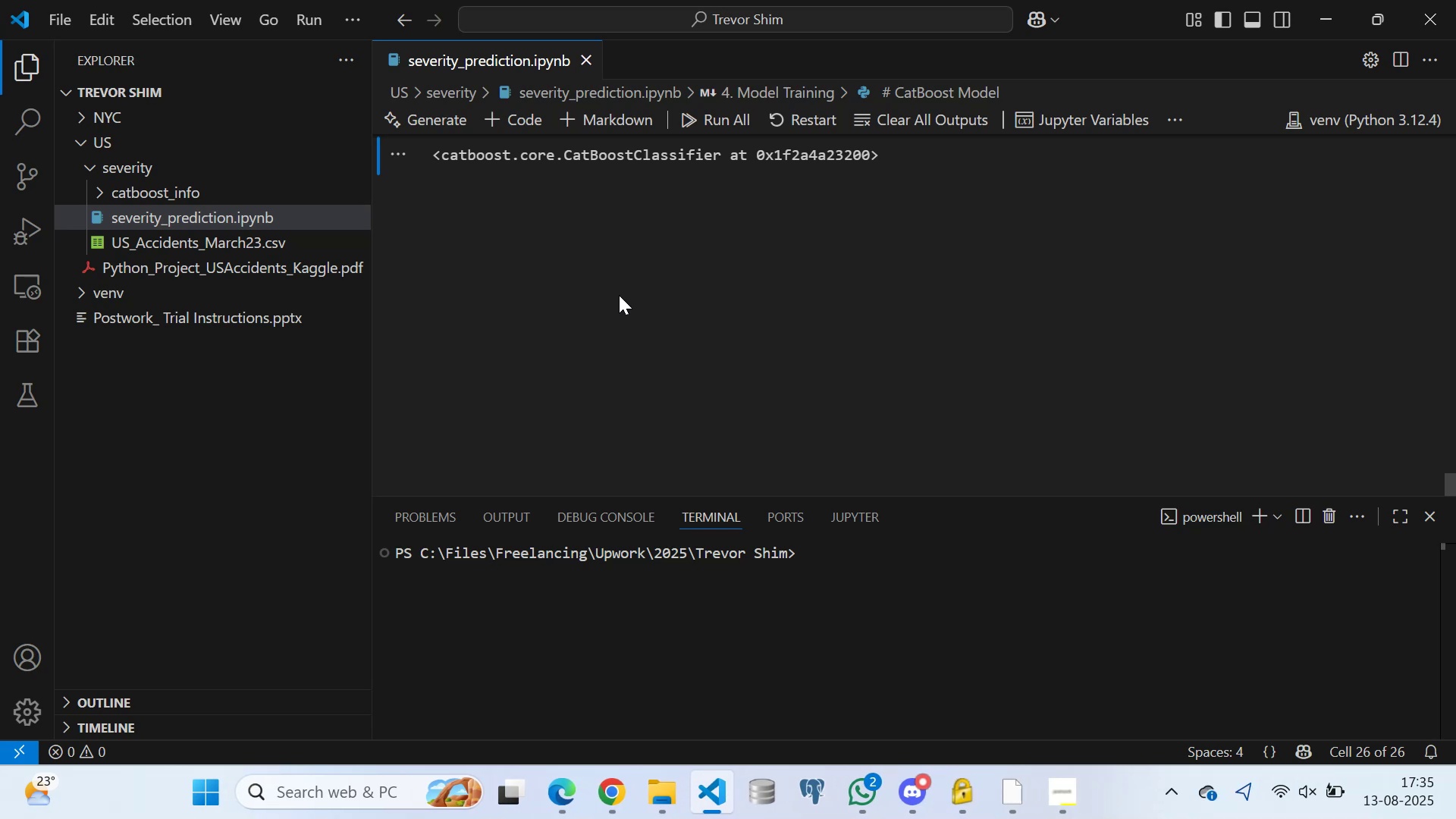 
left_click([1006, 183])
 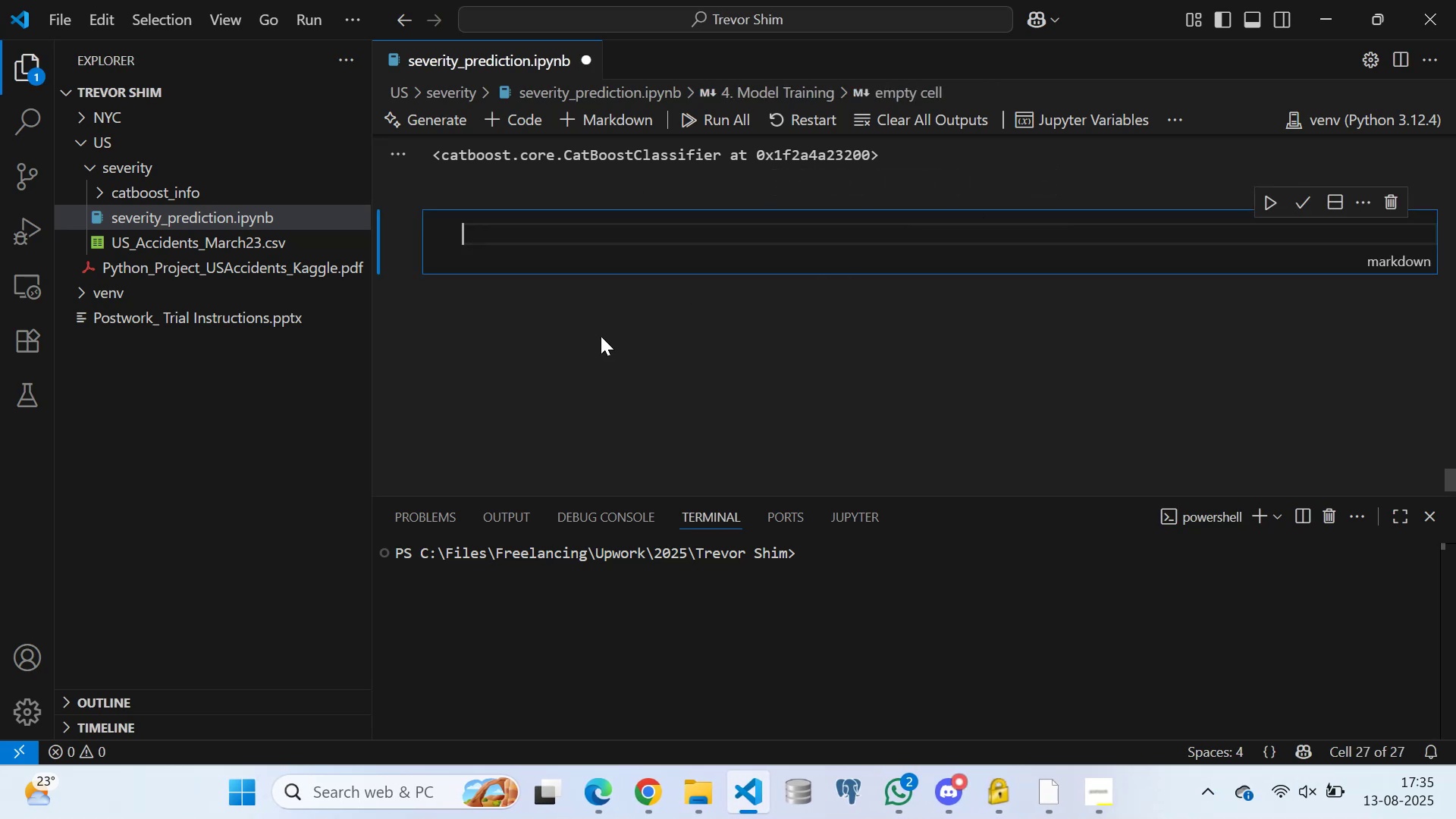 
type(#### 5. Evaluation)
 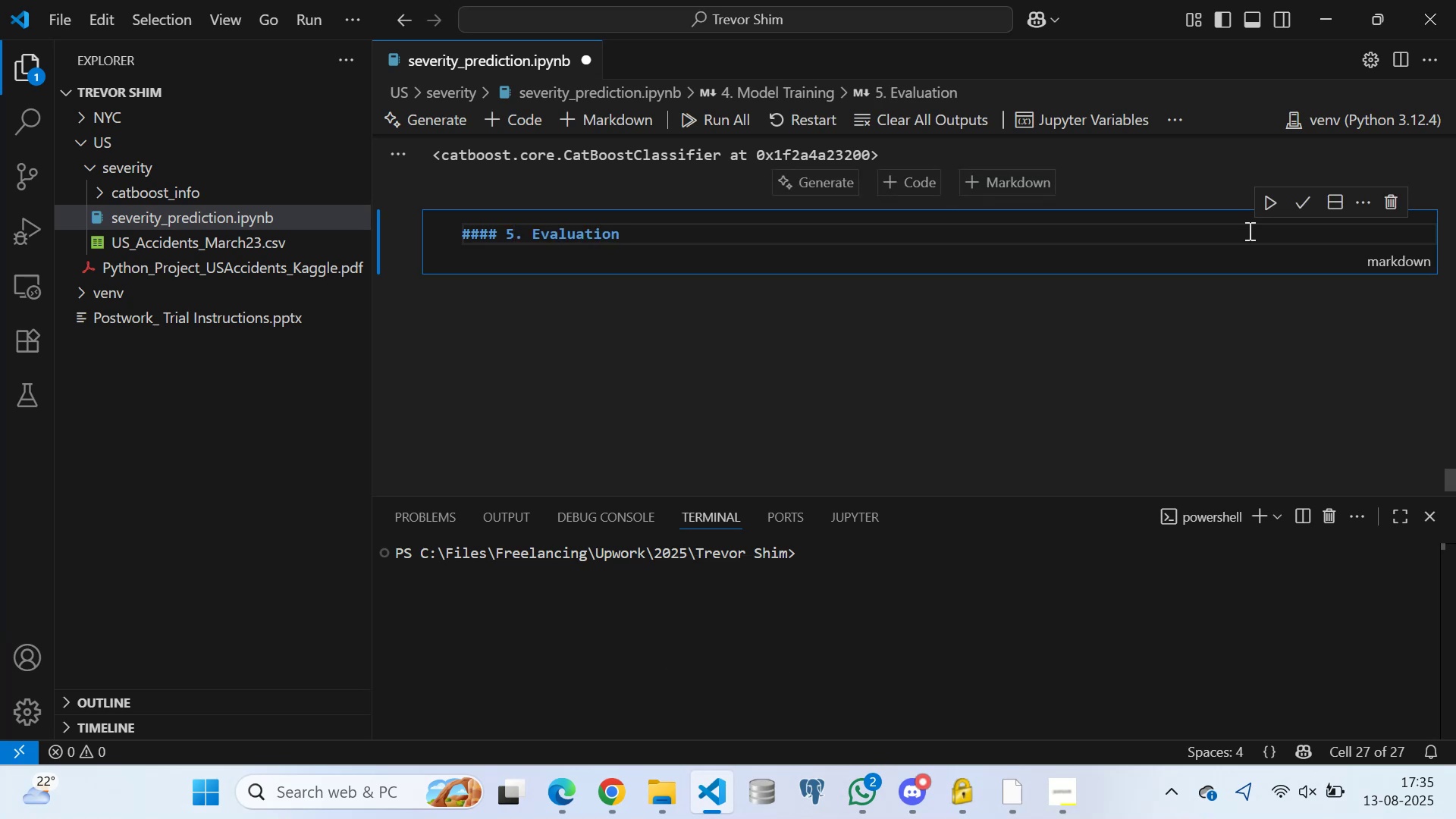 
left_click([1309, 202])
 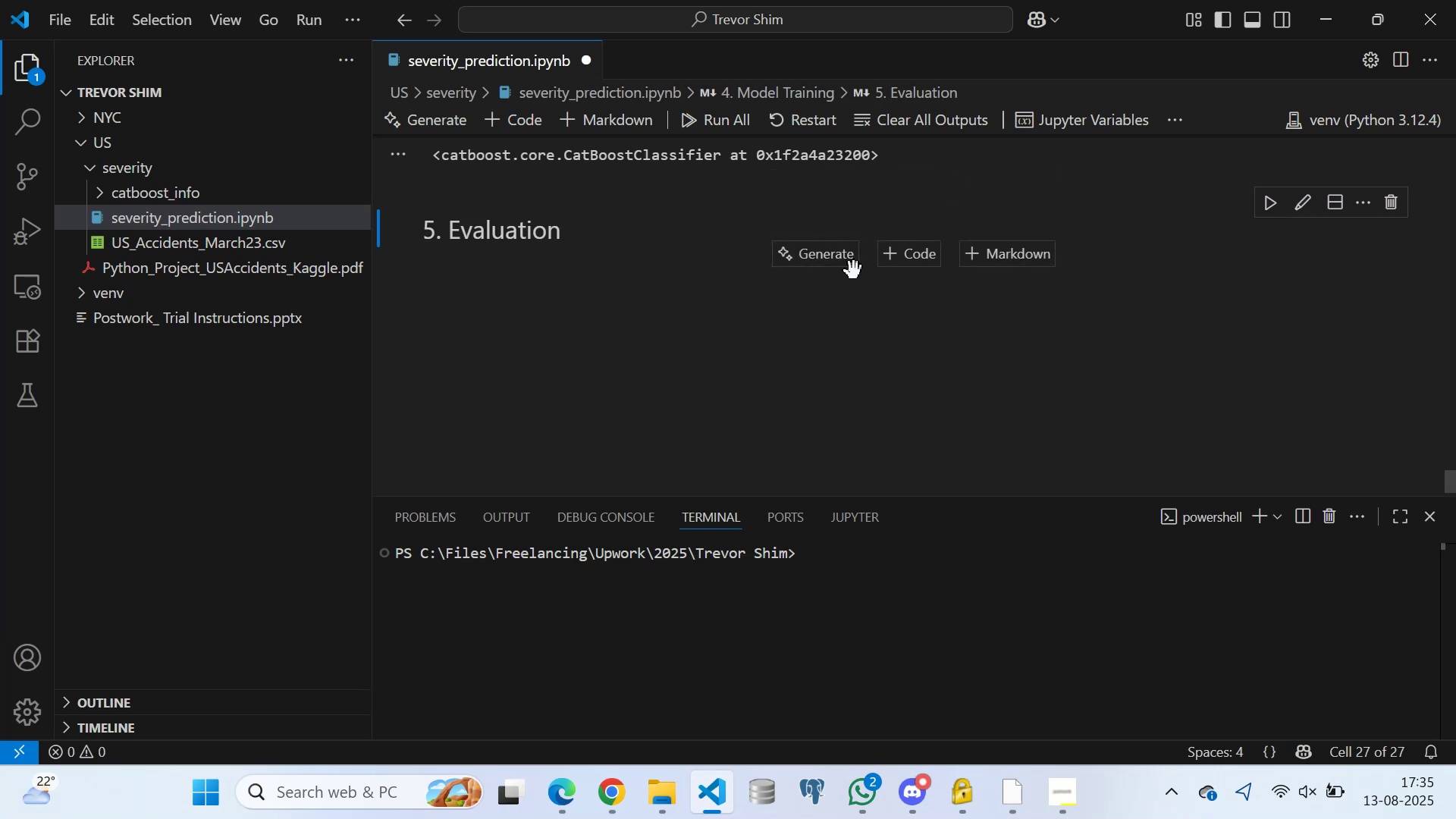 
left_click([889, 255])
 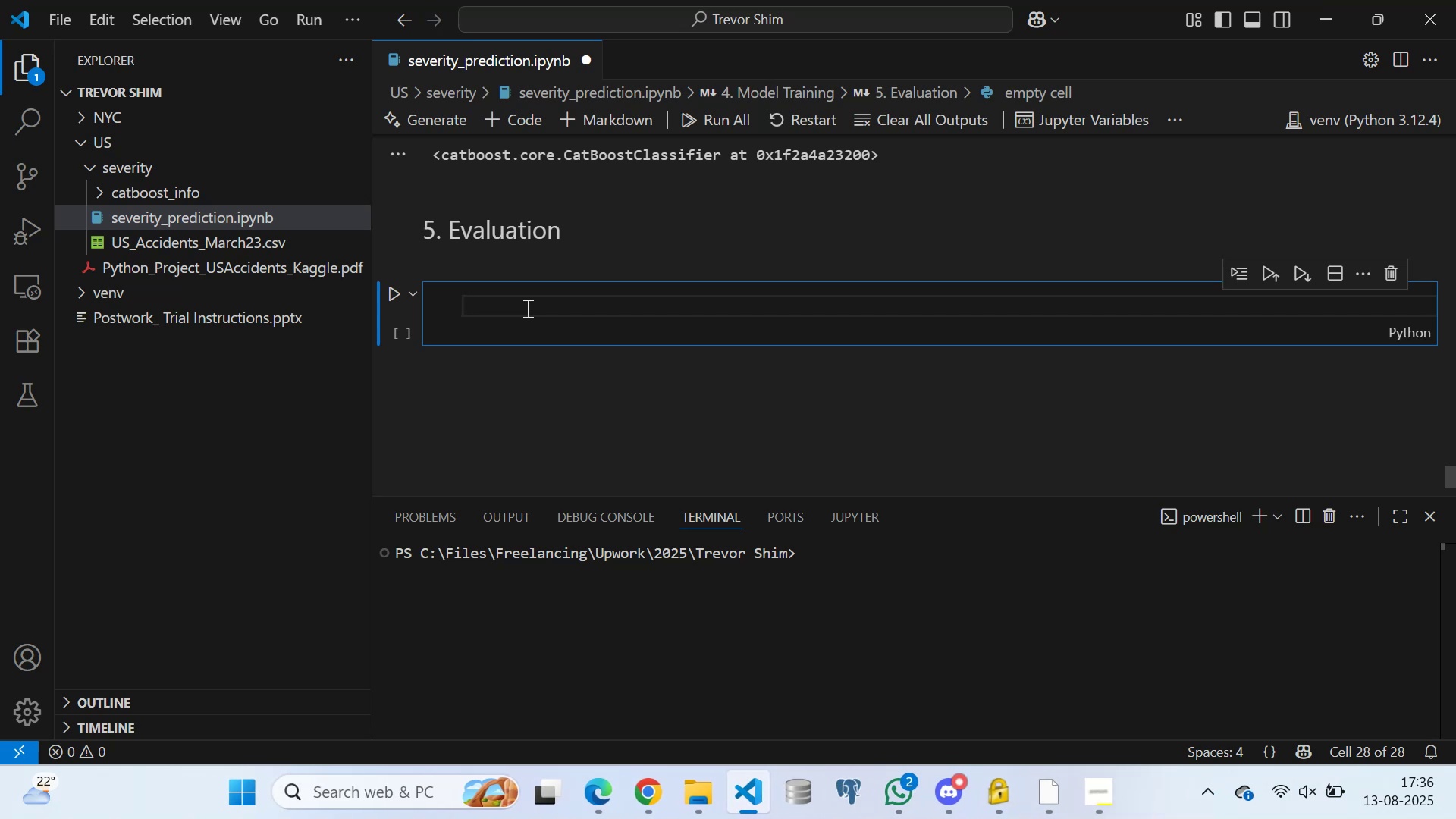 
type(##)
key(Backspace)
type( LightGBM Evaluation)
 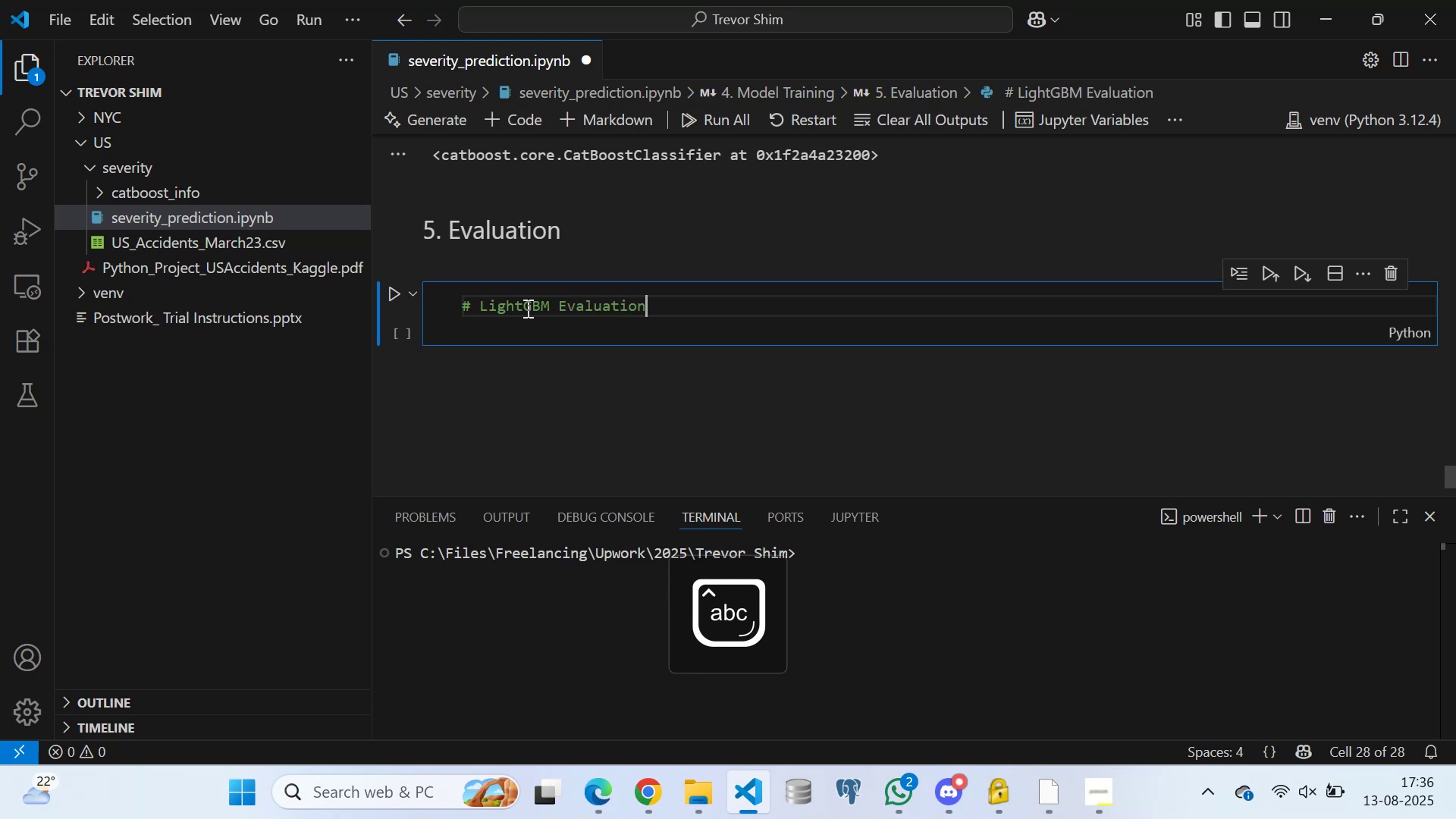 
key(Enter)
 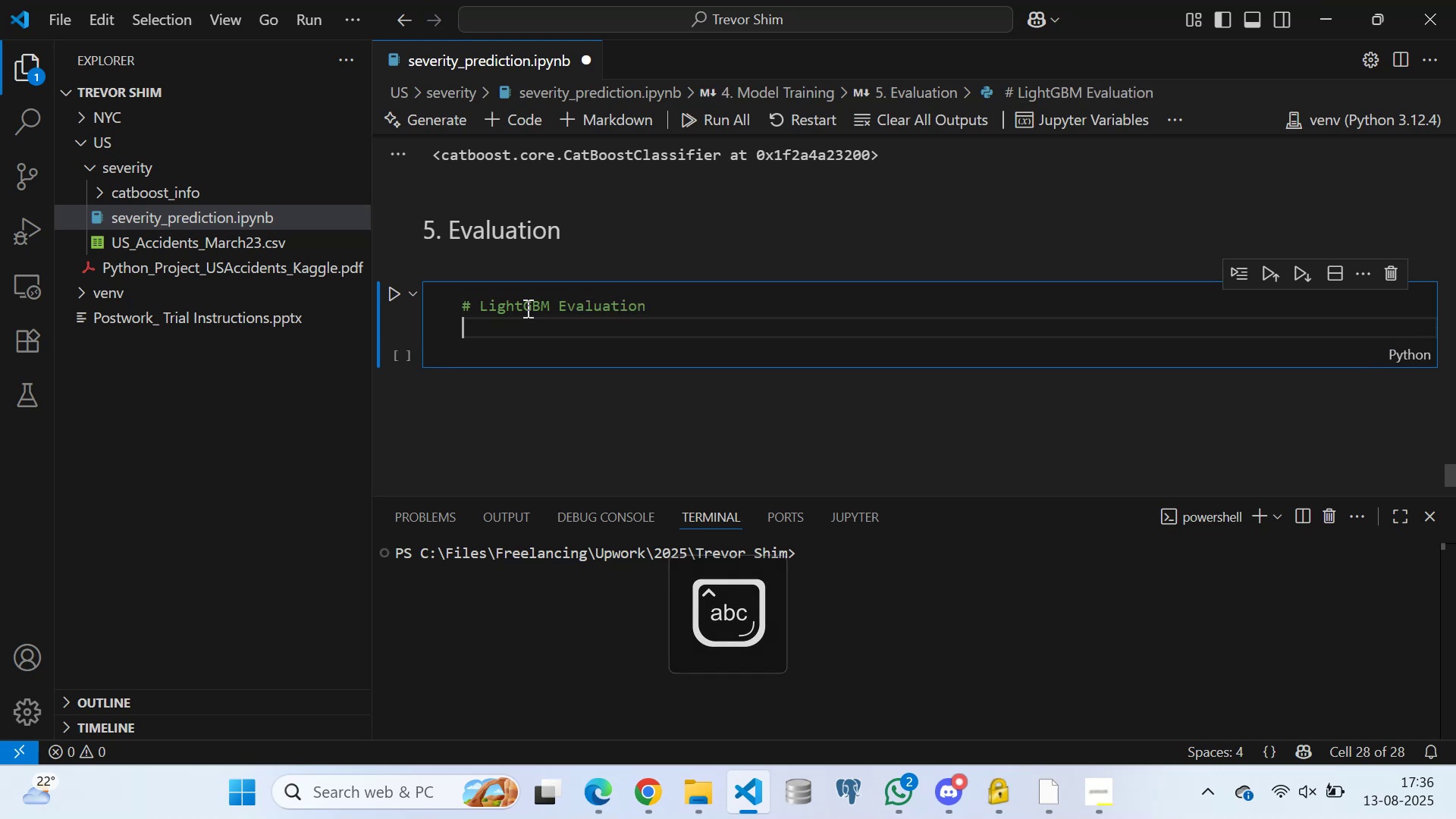 
key(Enter)
 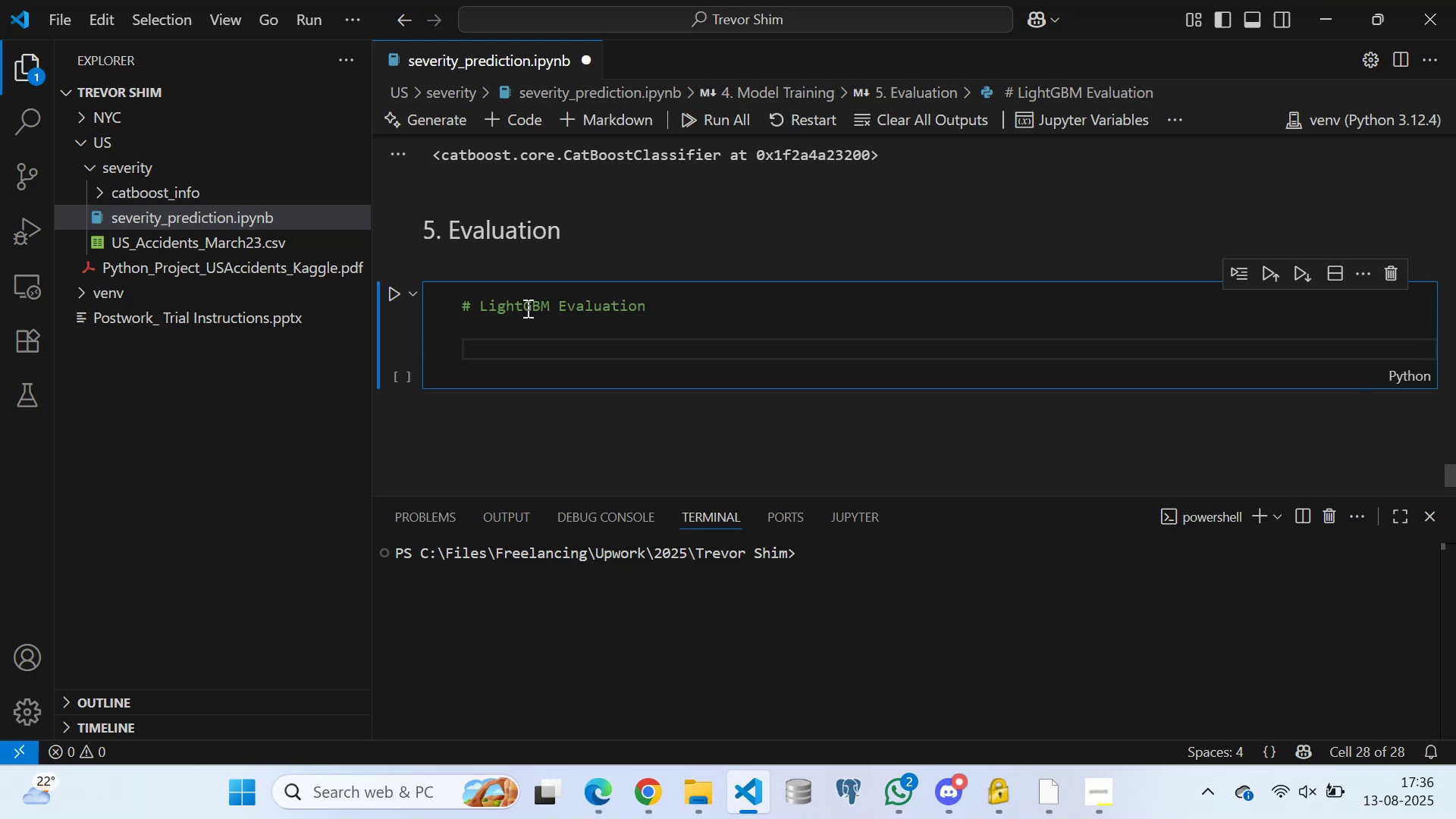 
type(lgbm_preds = lgb)
 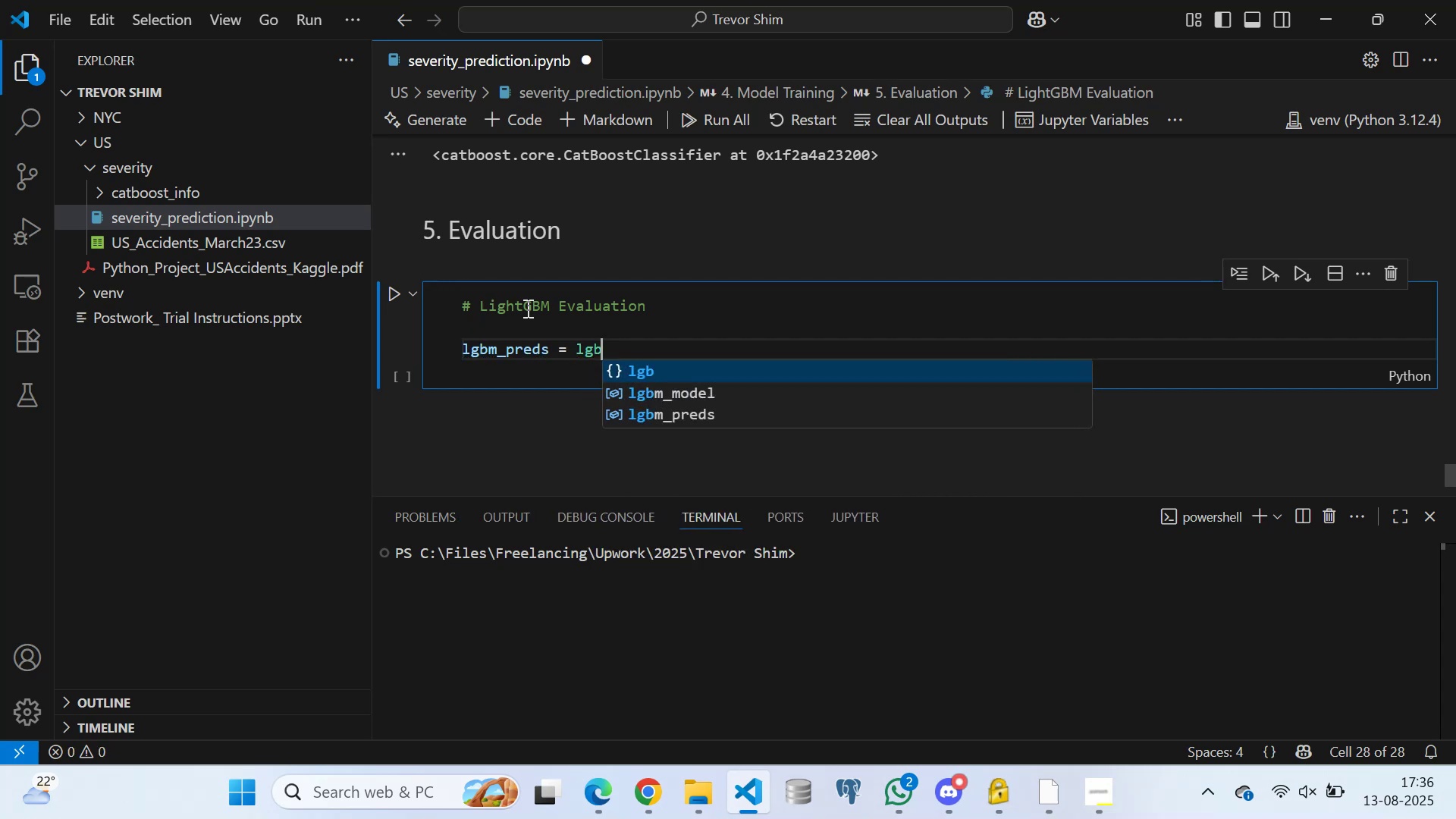 
left_click([664, 387])
 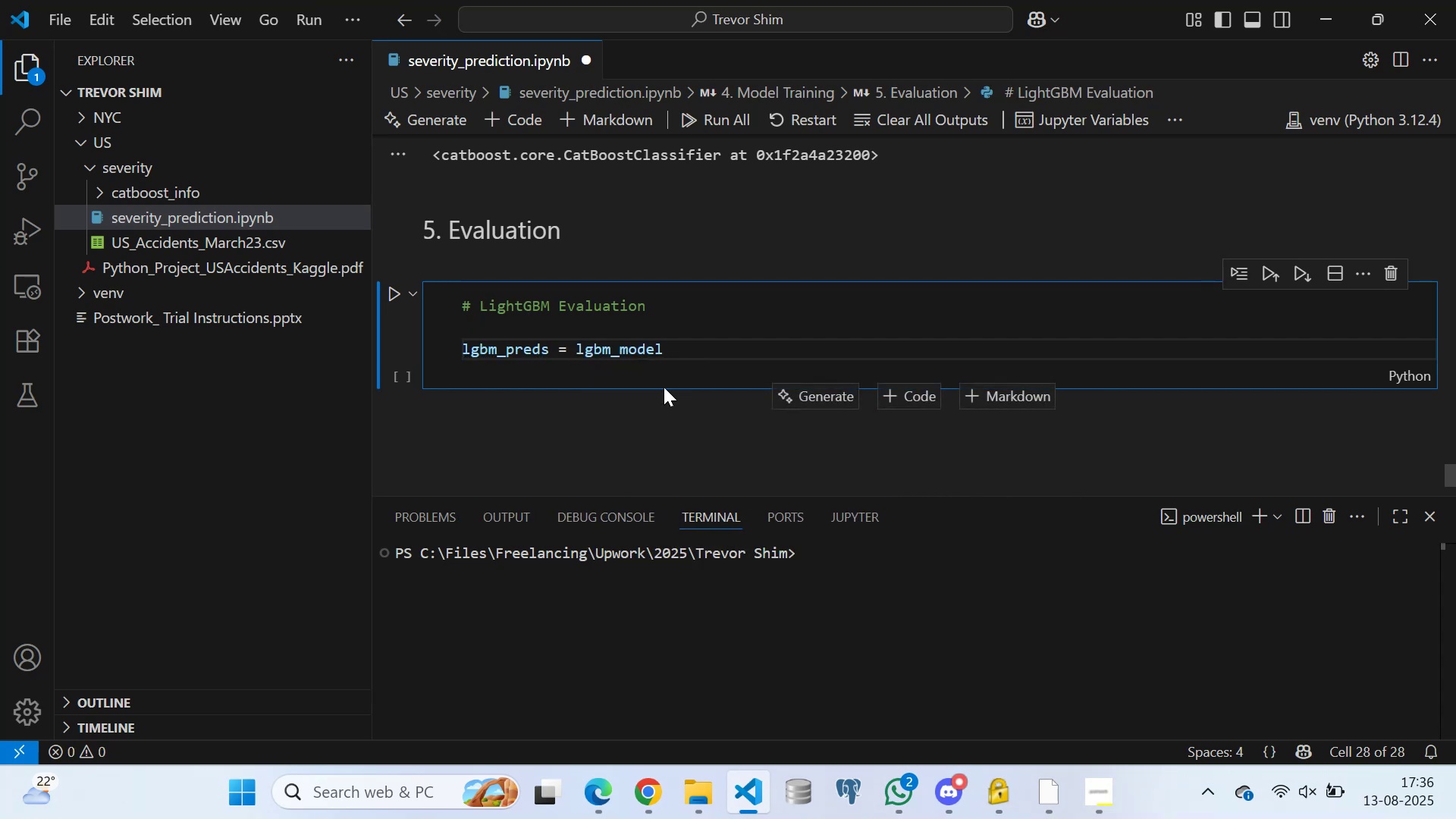 
type(.pred)
 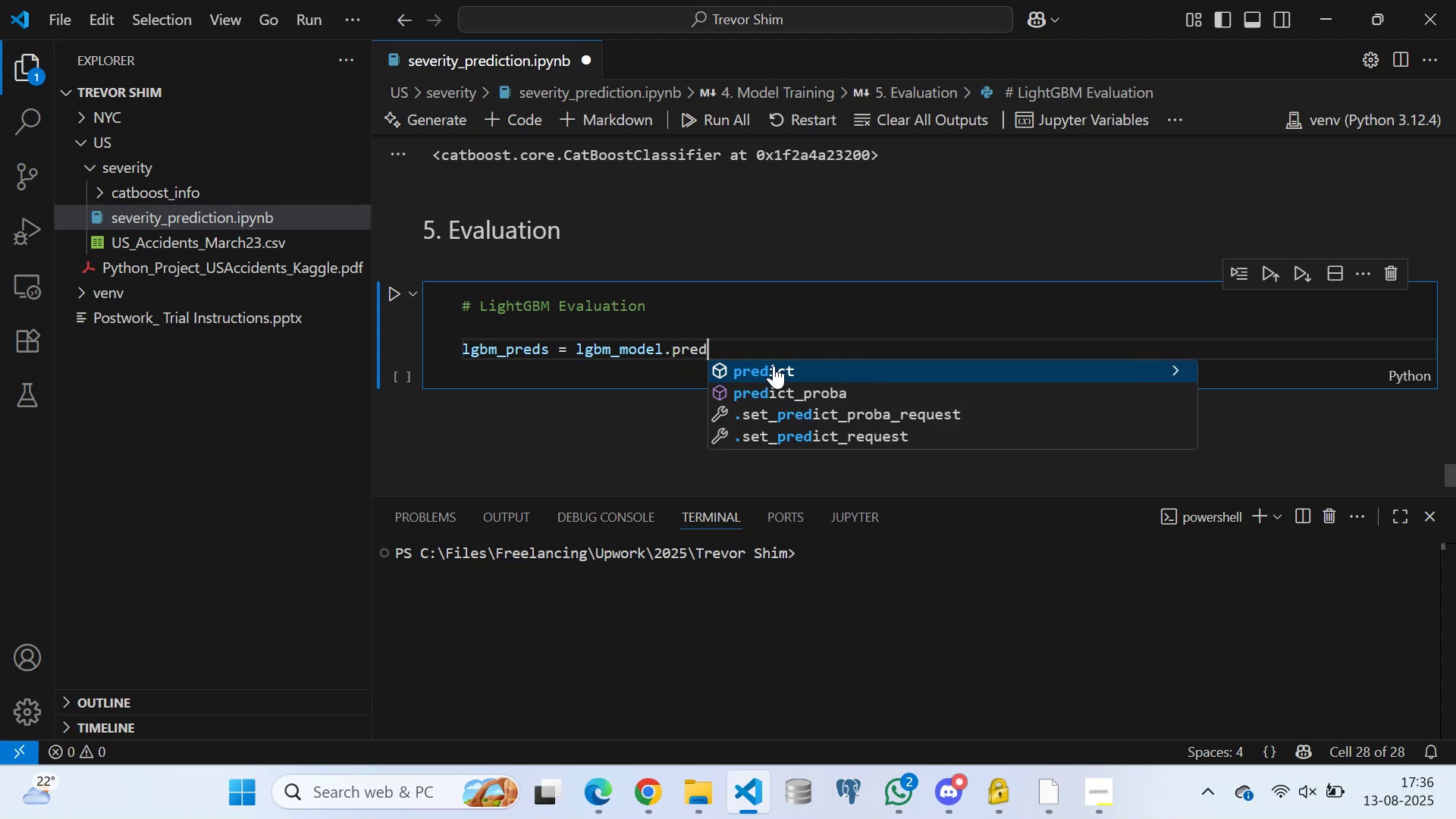 
left_click([774, 366])
 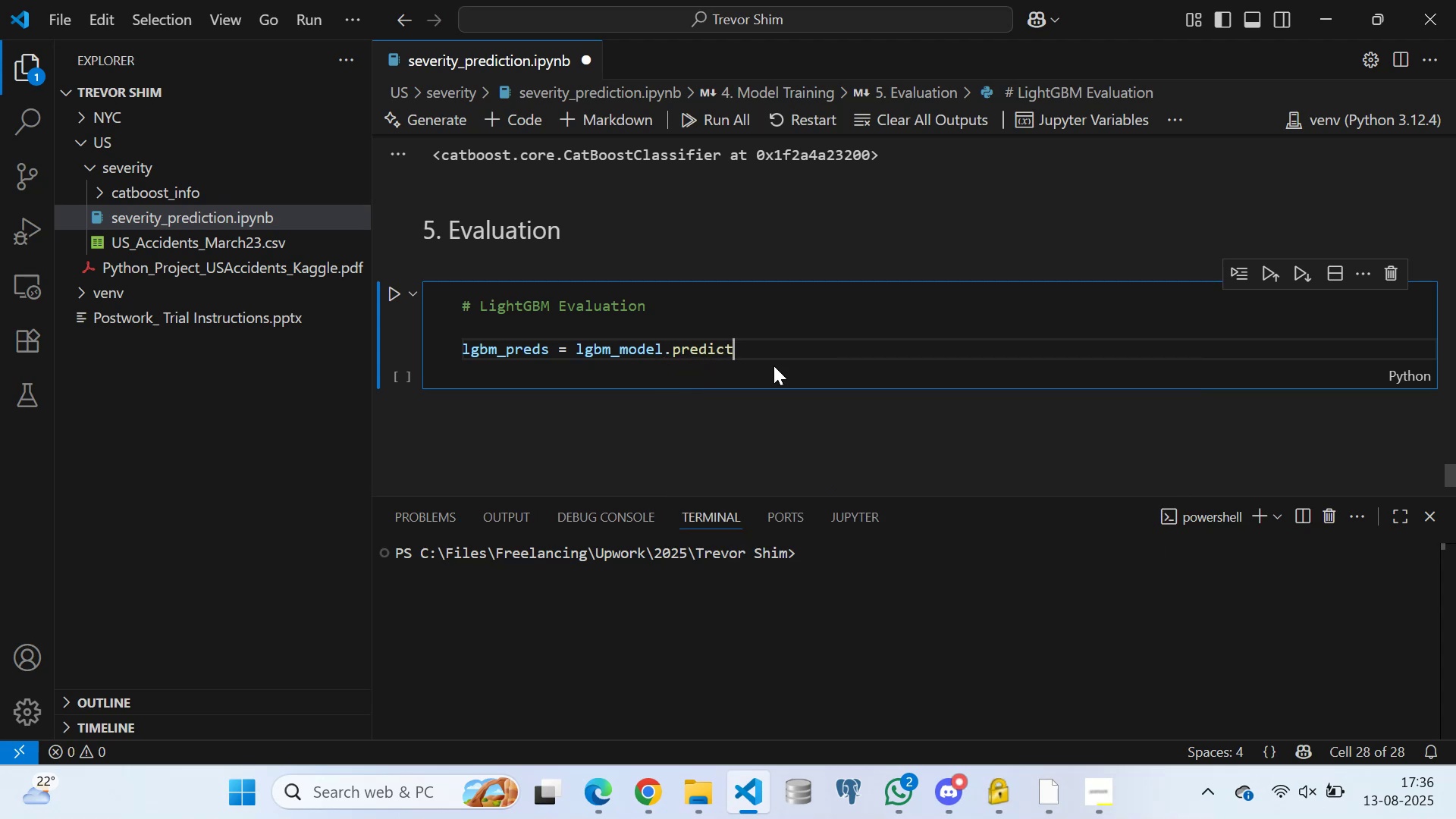 
key(Shift+9)
 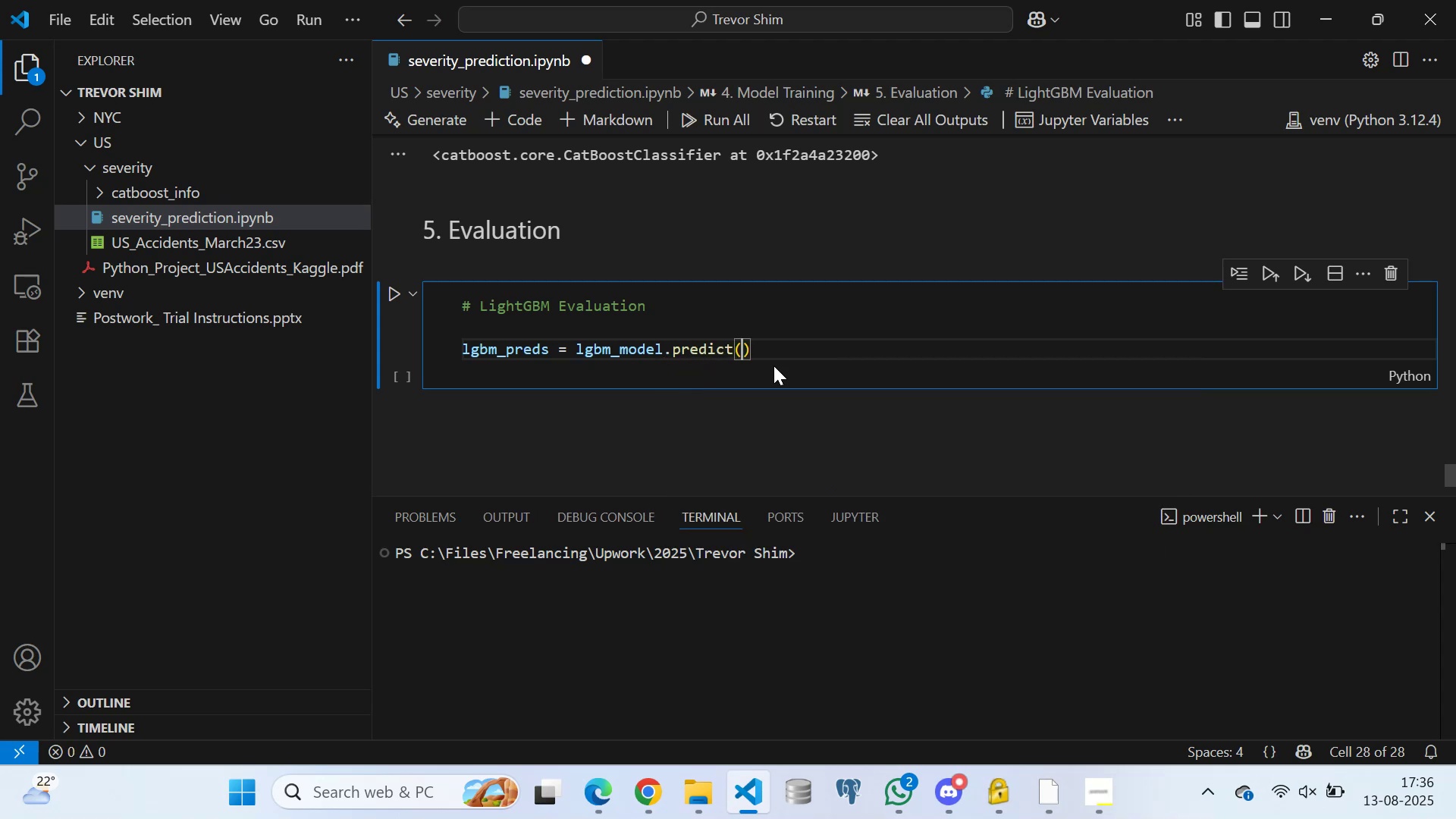 
key(CapsLock)
 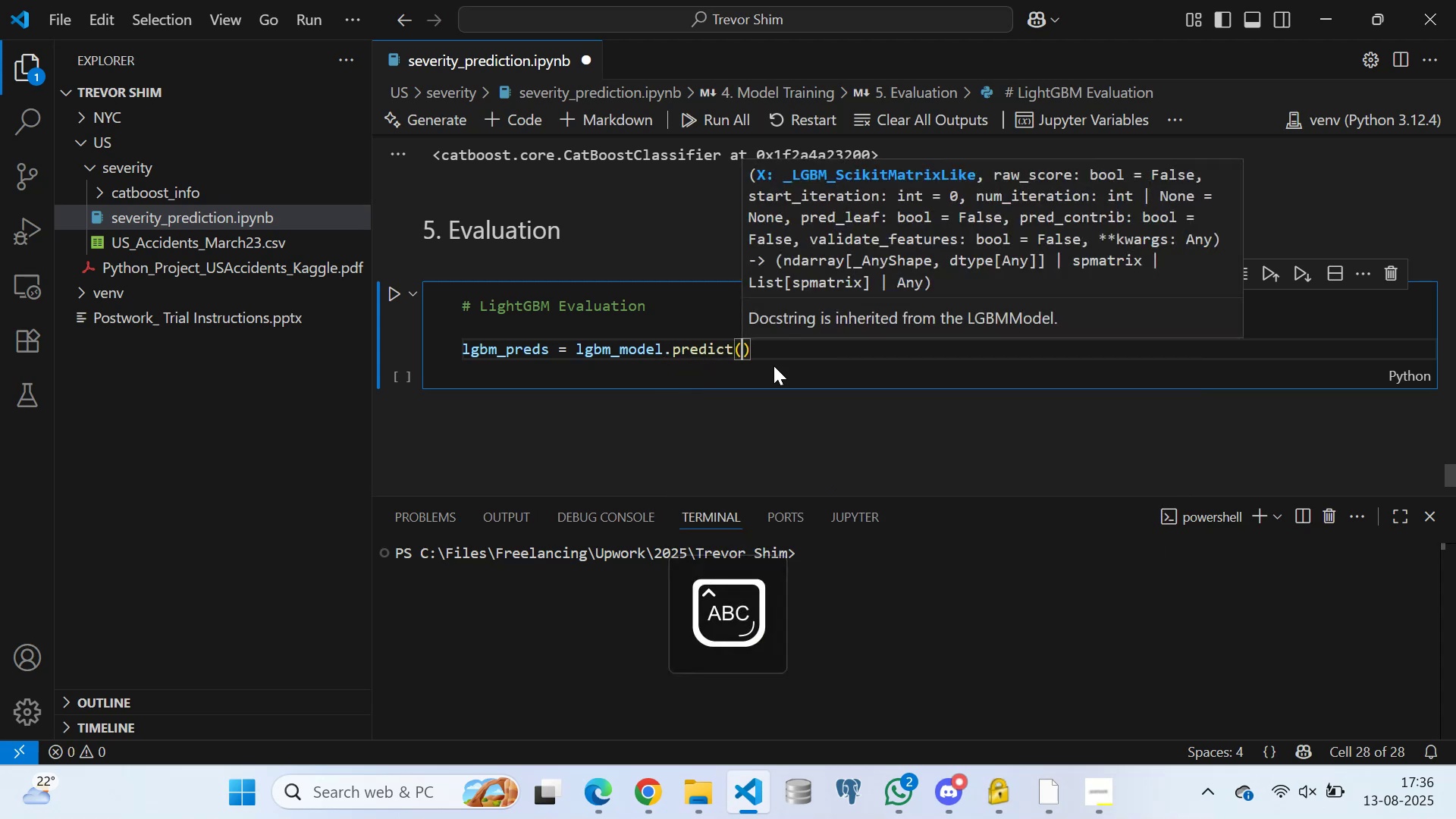 
key(X)
 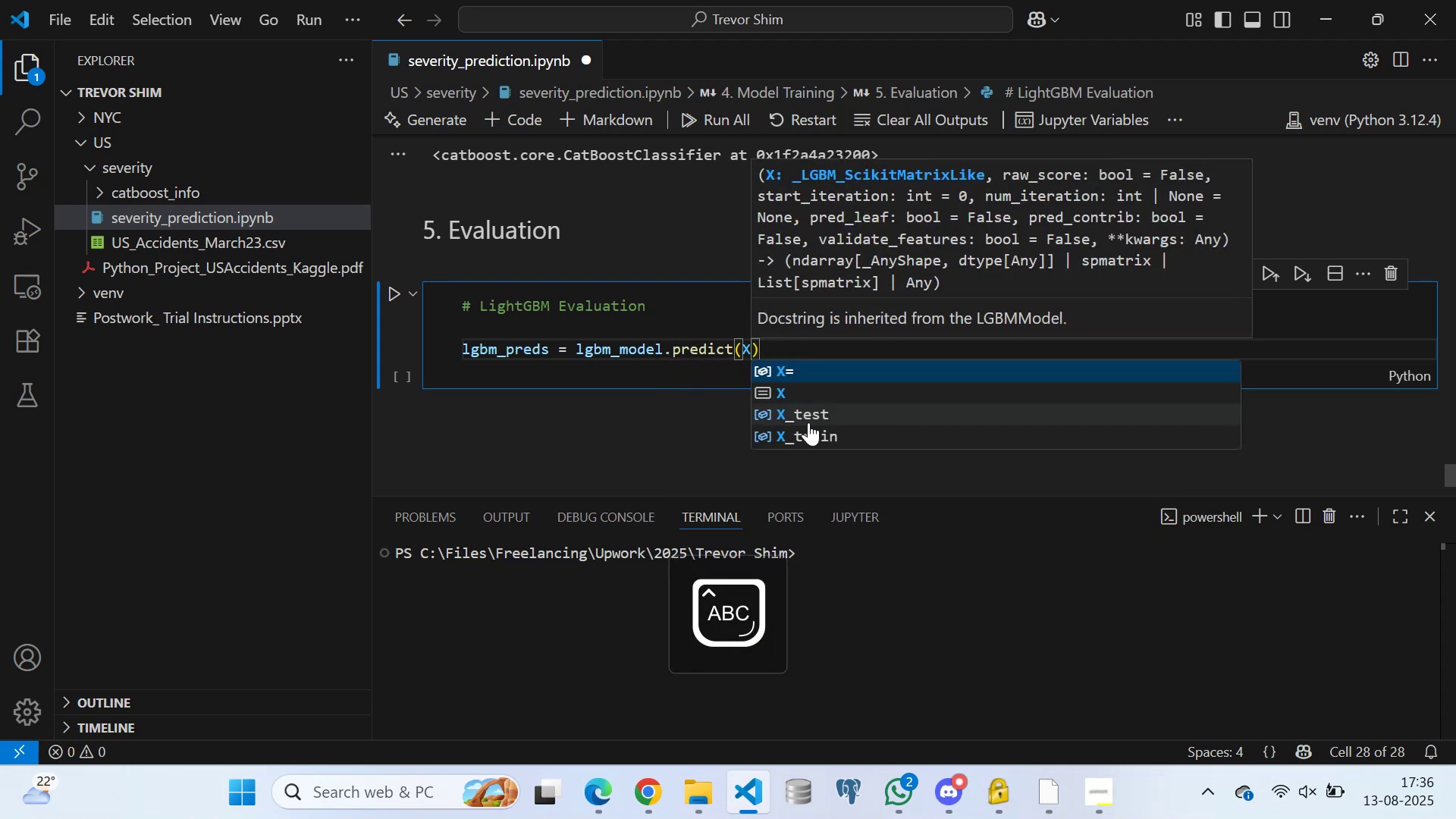 
left_click([809, 418])
 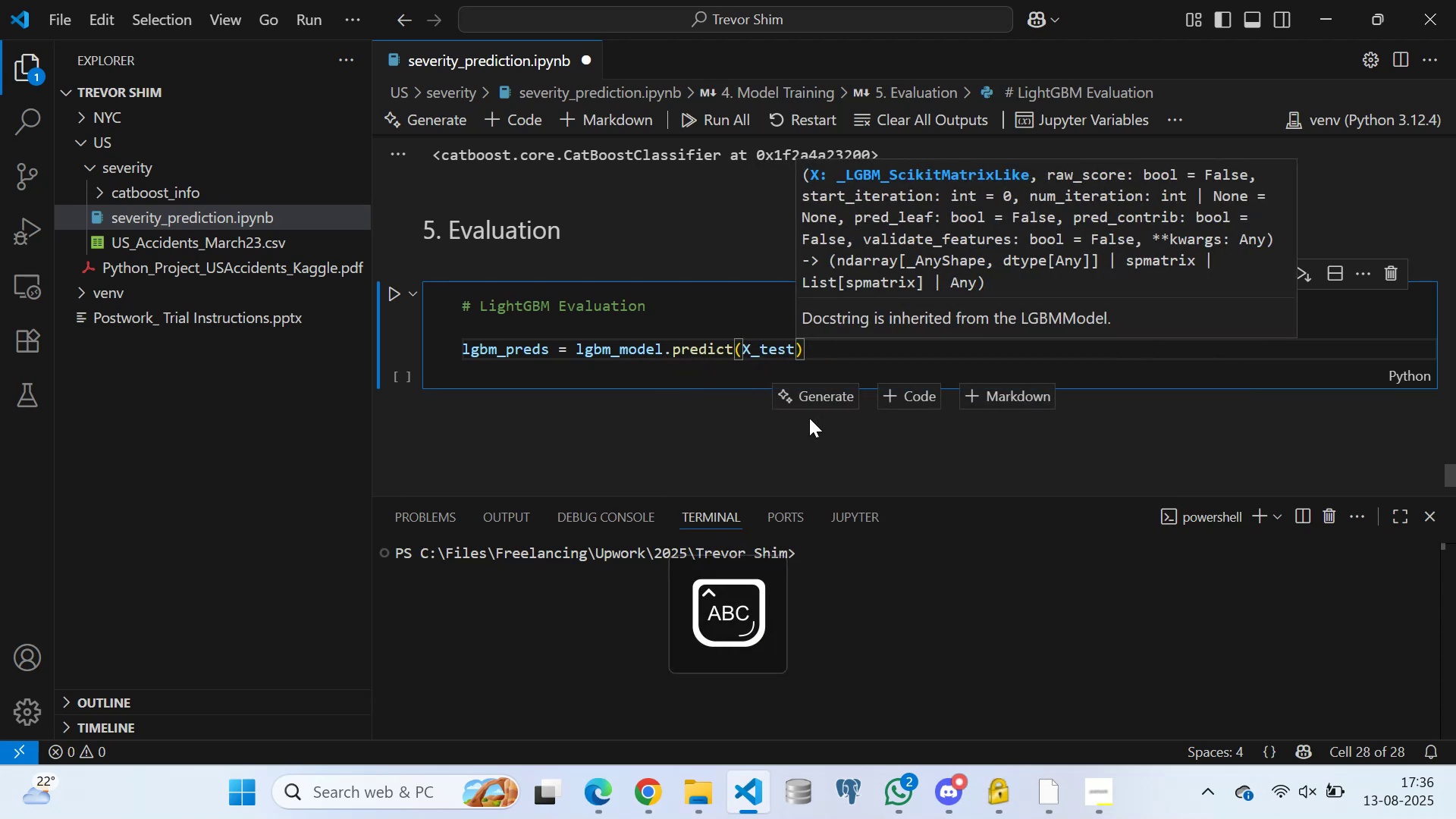 
key(ArrowRight)
 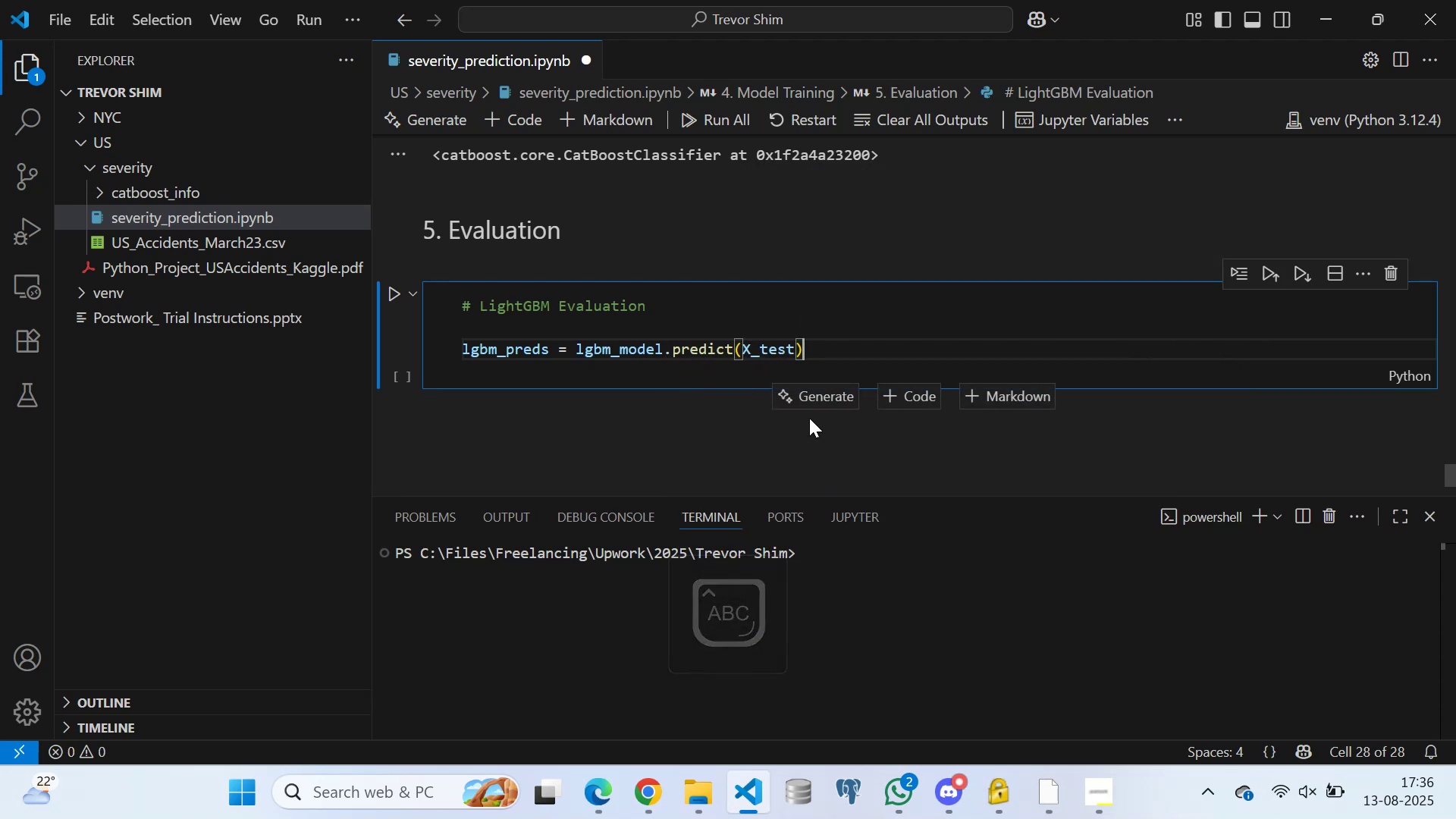 
key(Enter)
 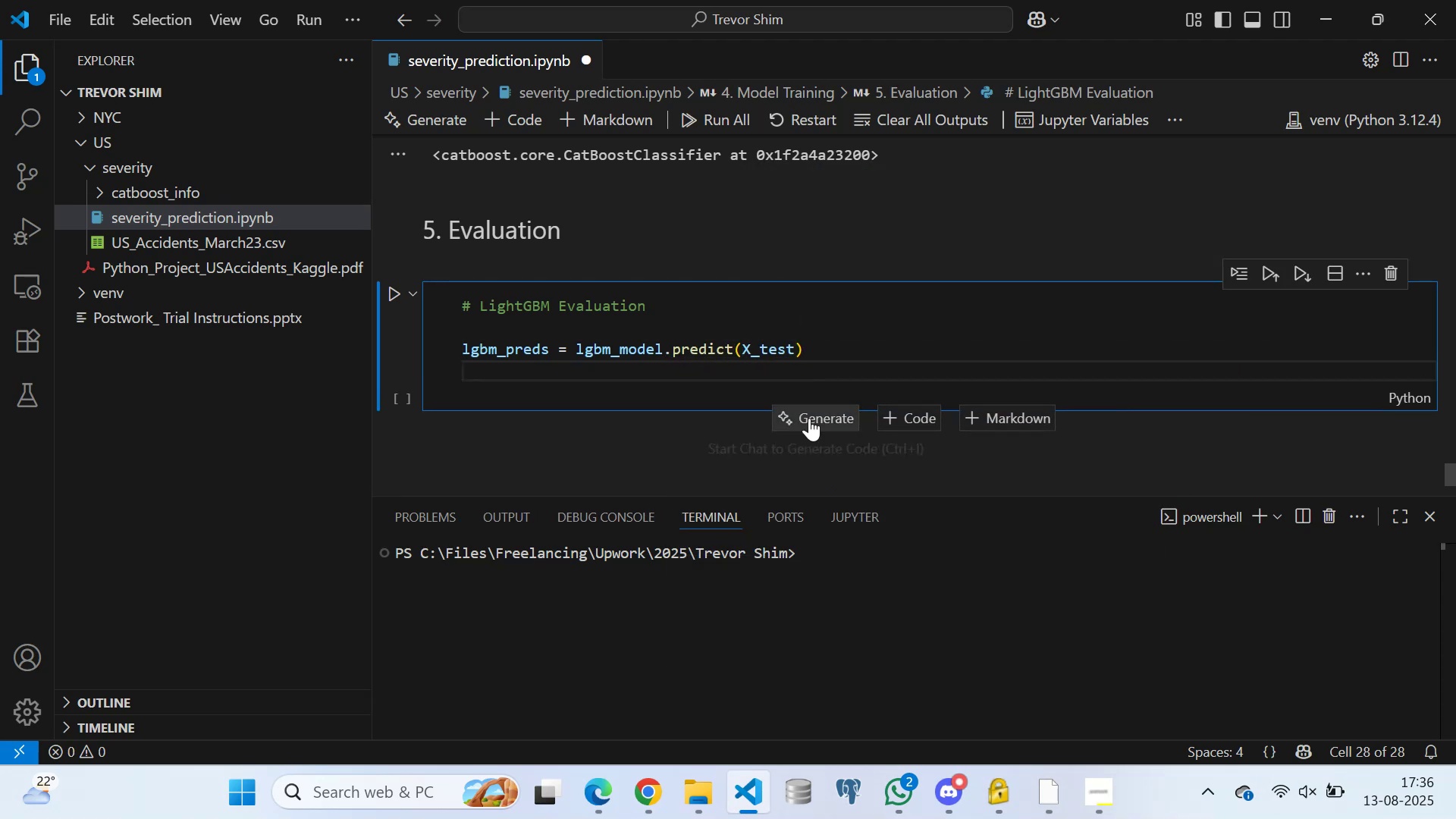 
key(CapsLock)
 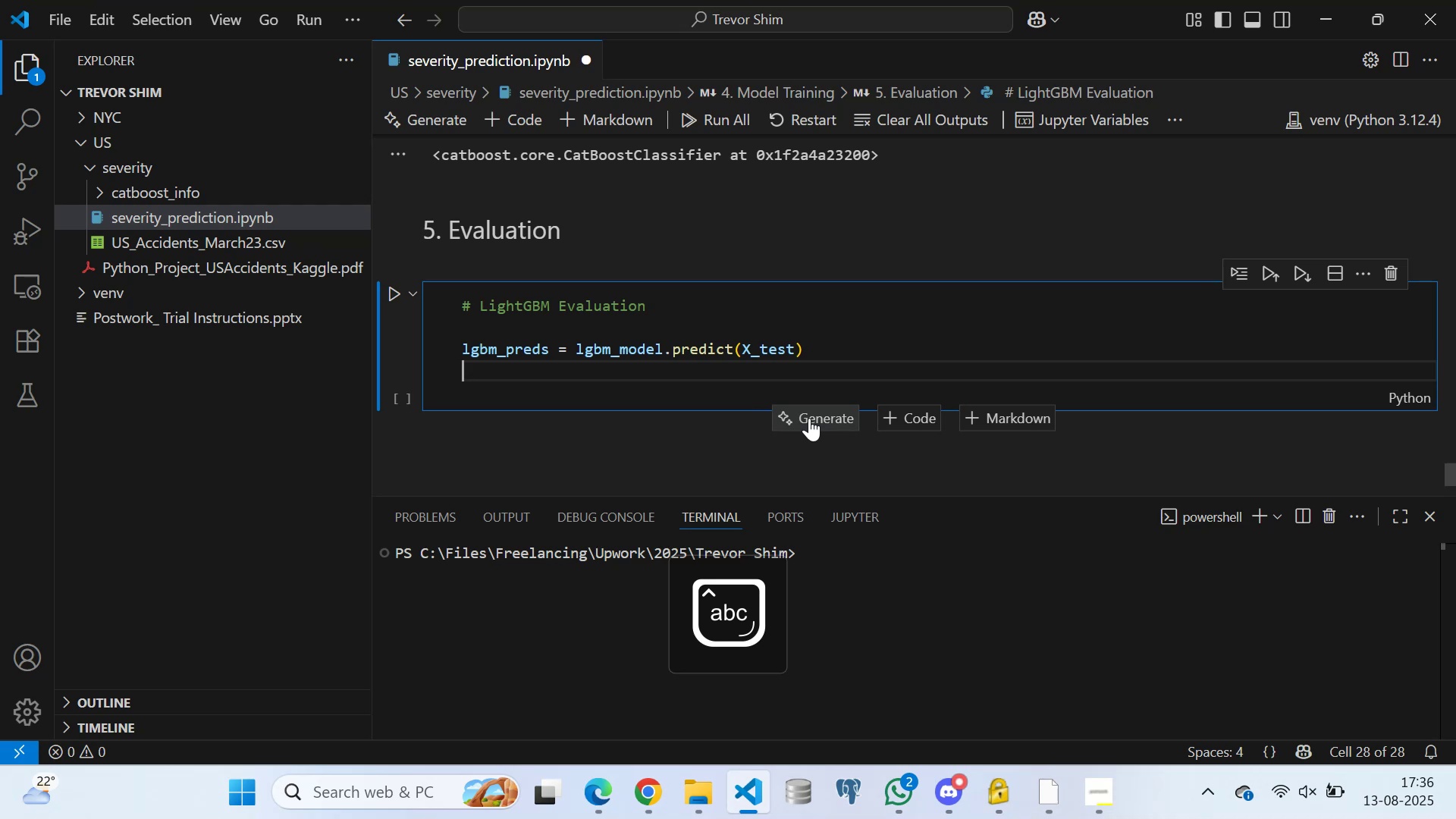 
type(lgbm_macro_f1 = f1)
 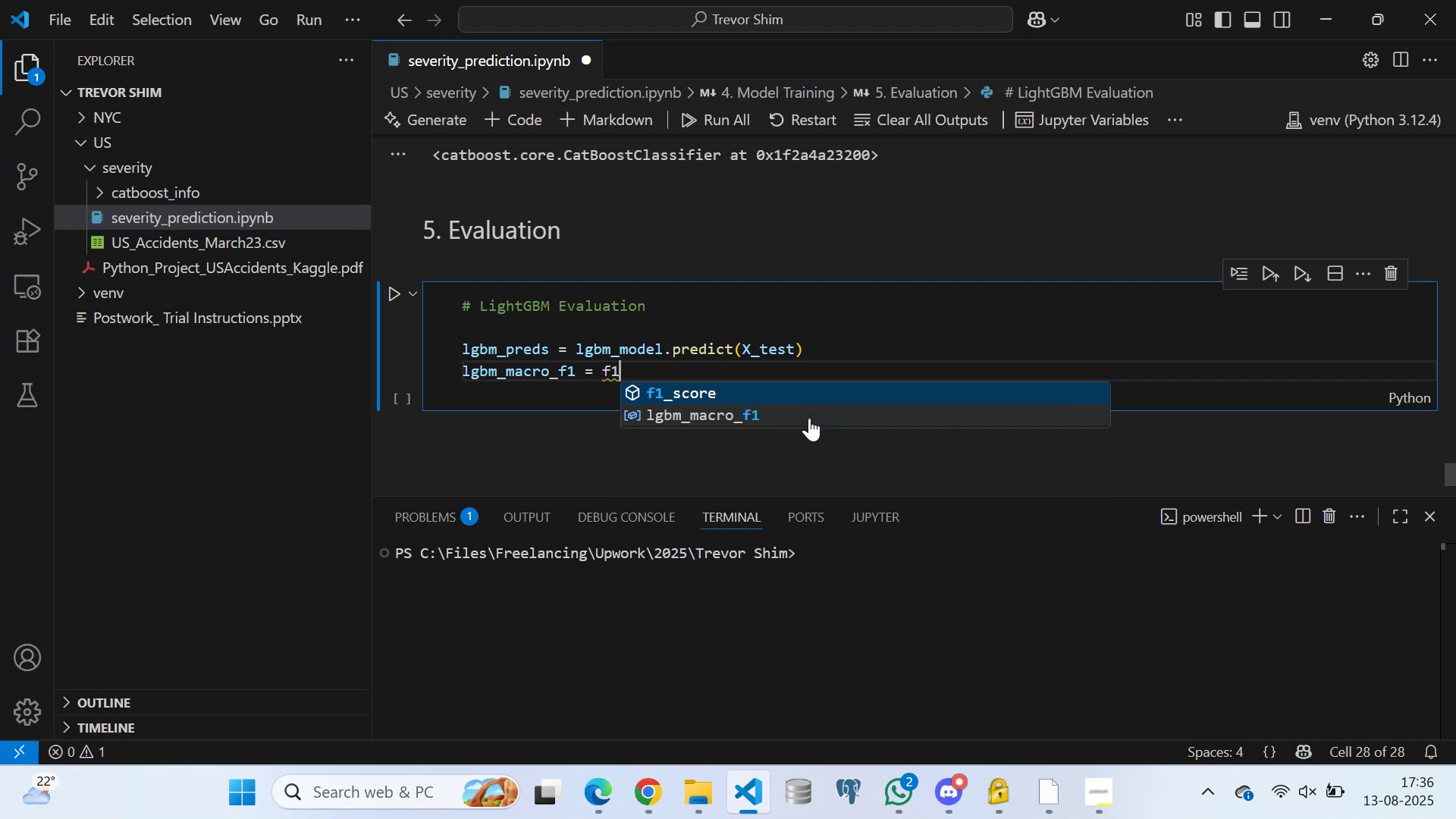 
left_click([720, 387])
 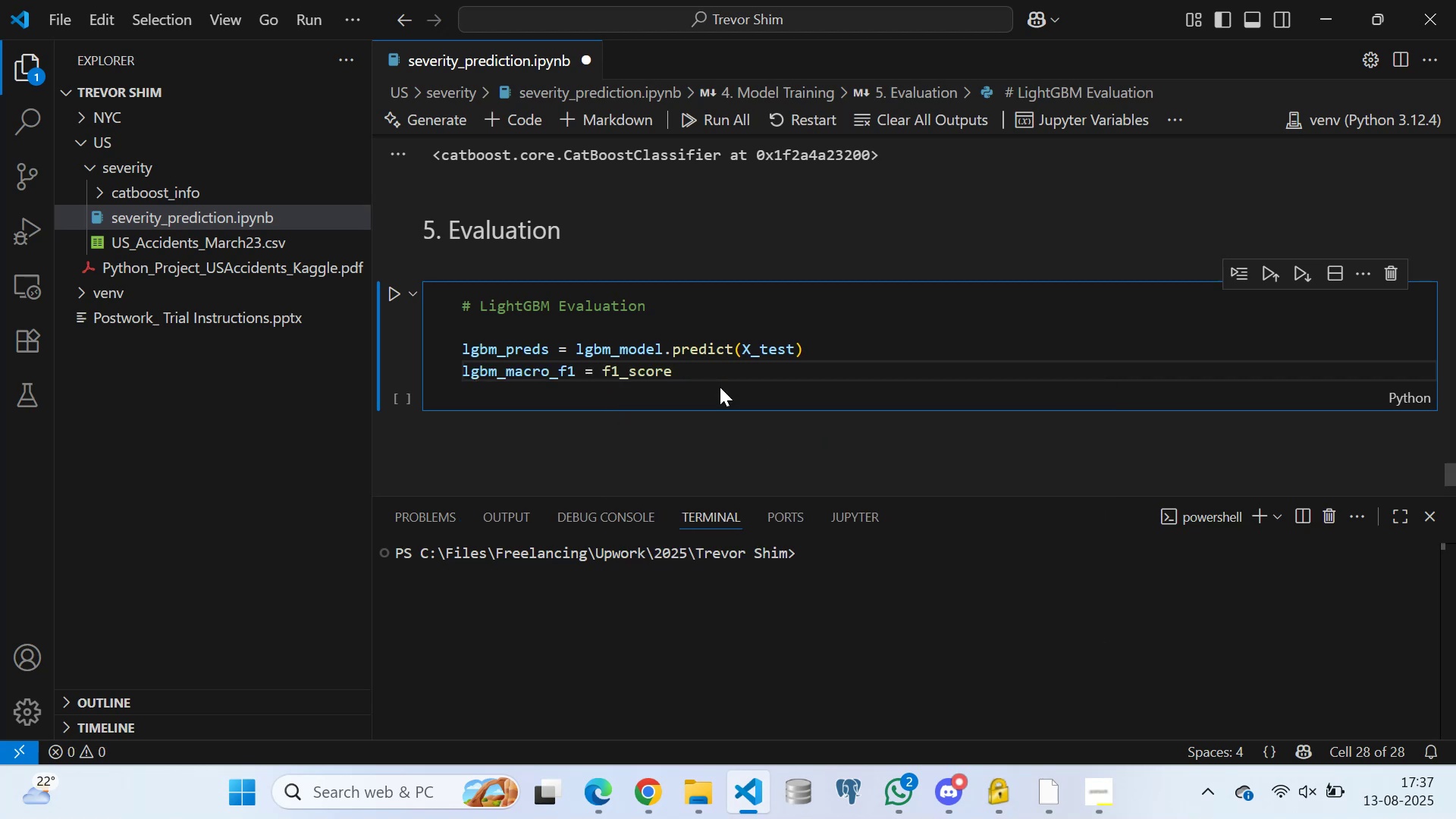 
type((y)
 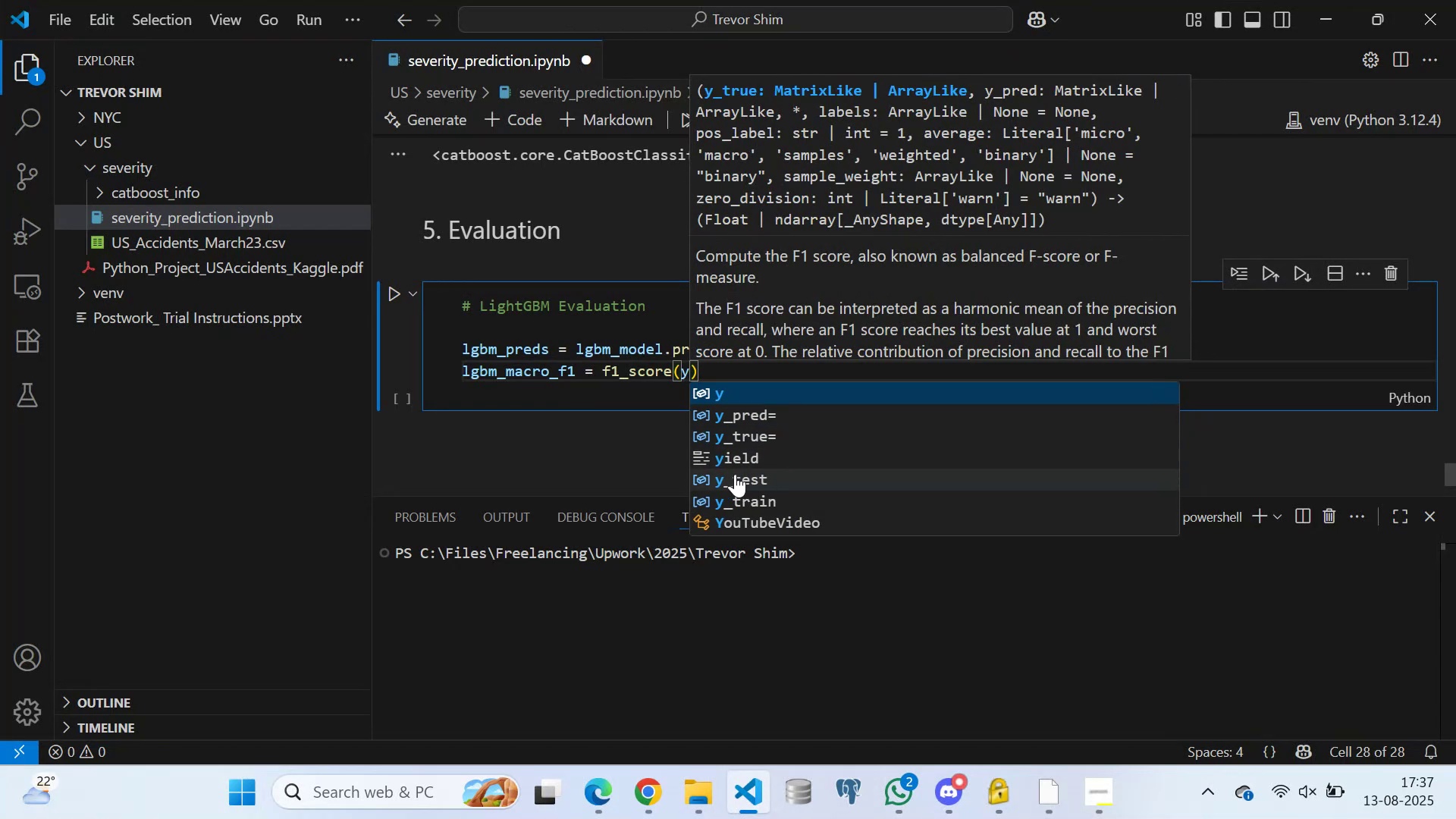 
left_click([735, 470])
 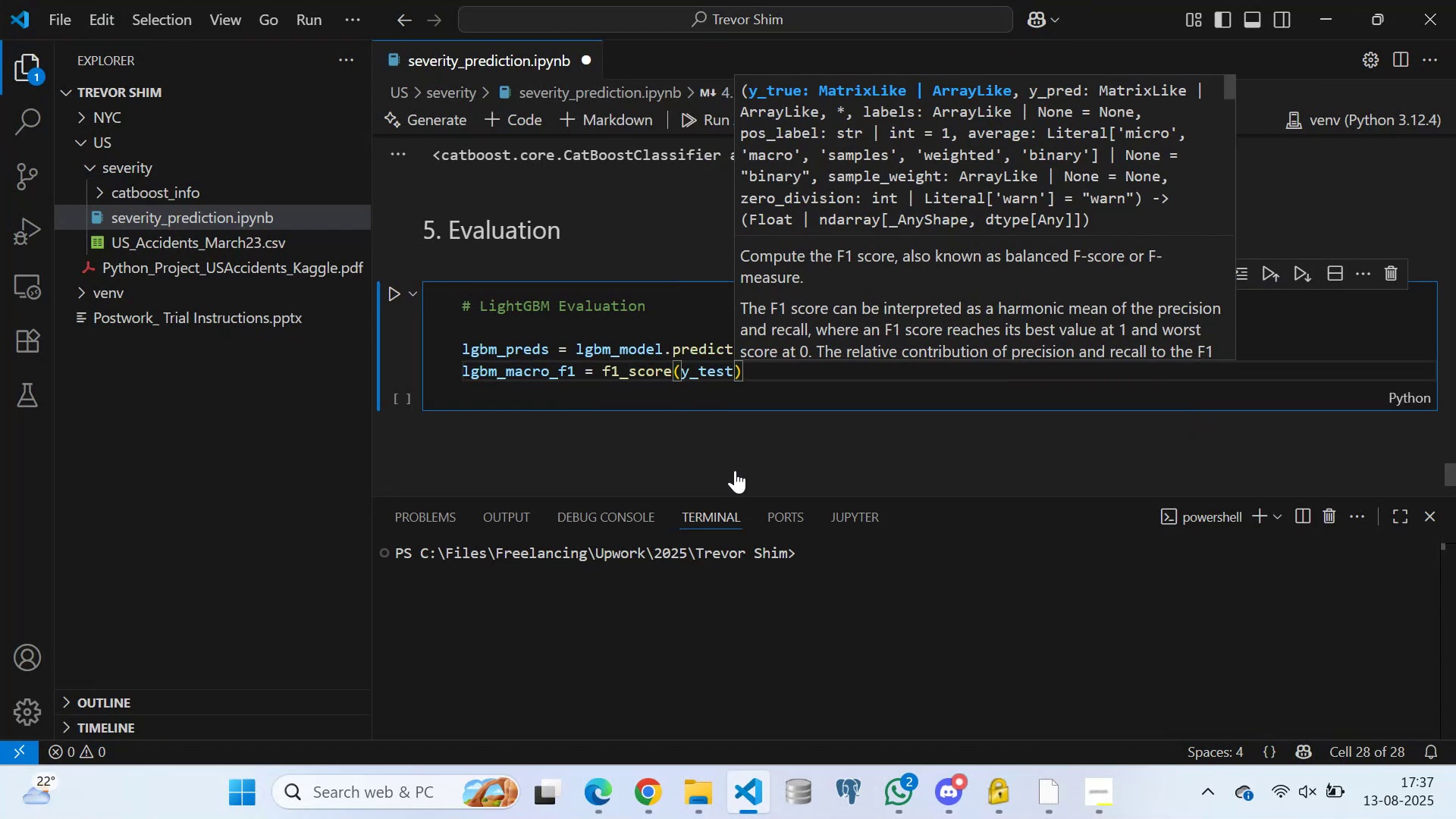 
key(Comma)
 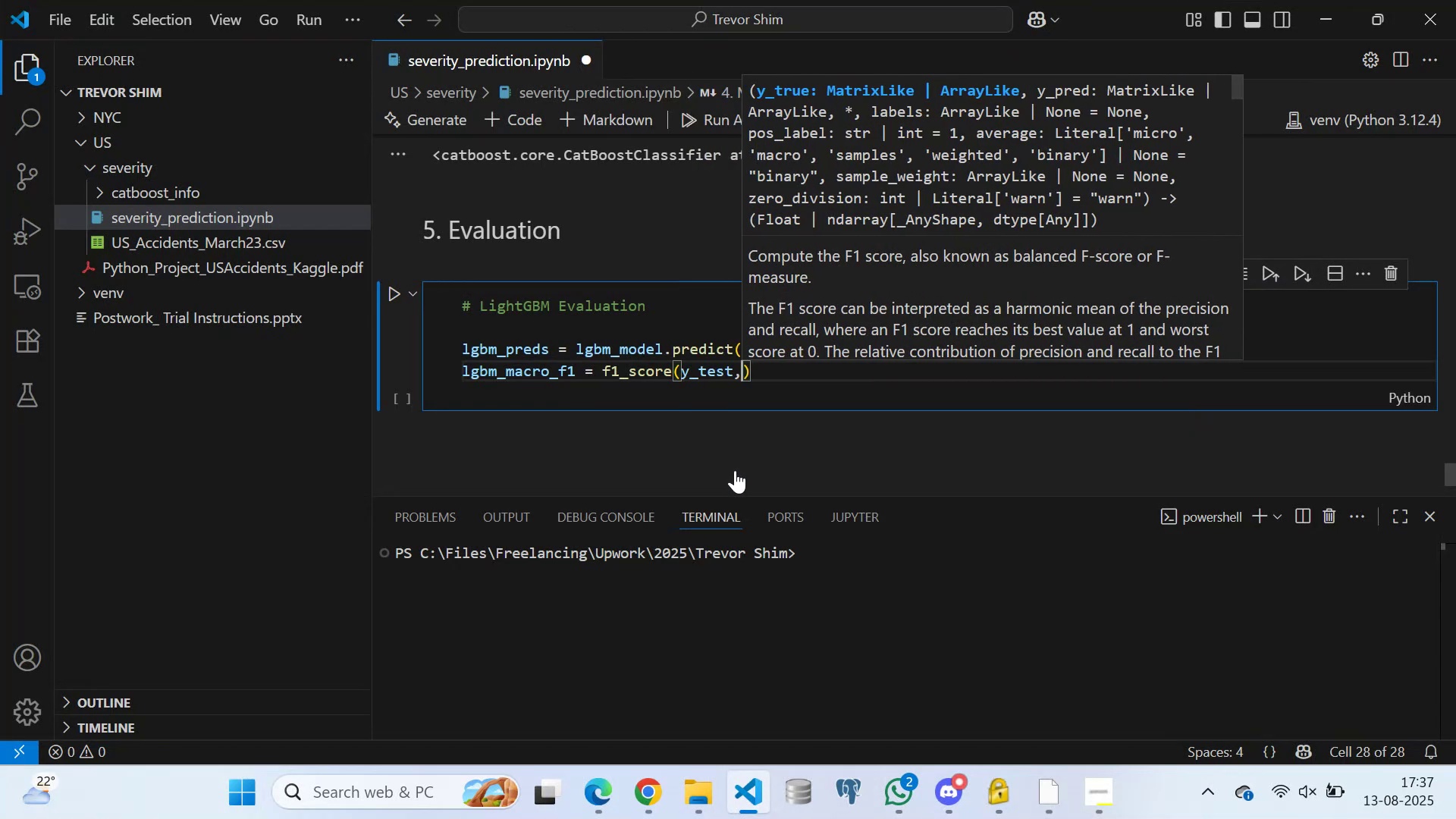 
key(Space)
 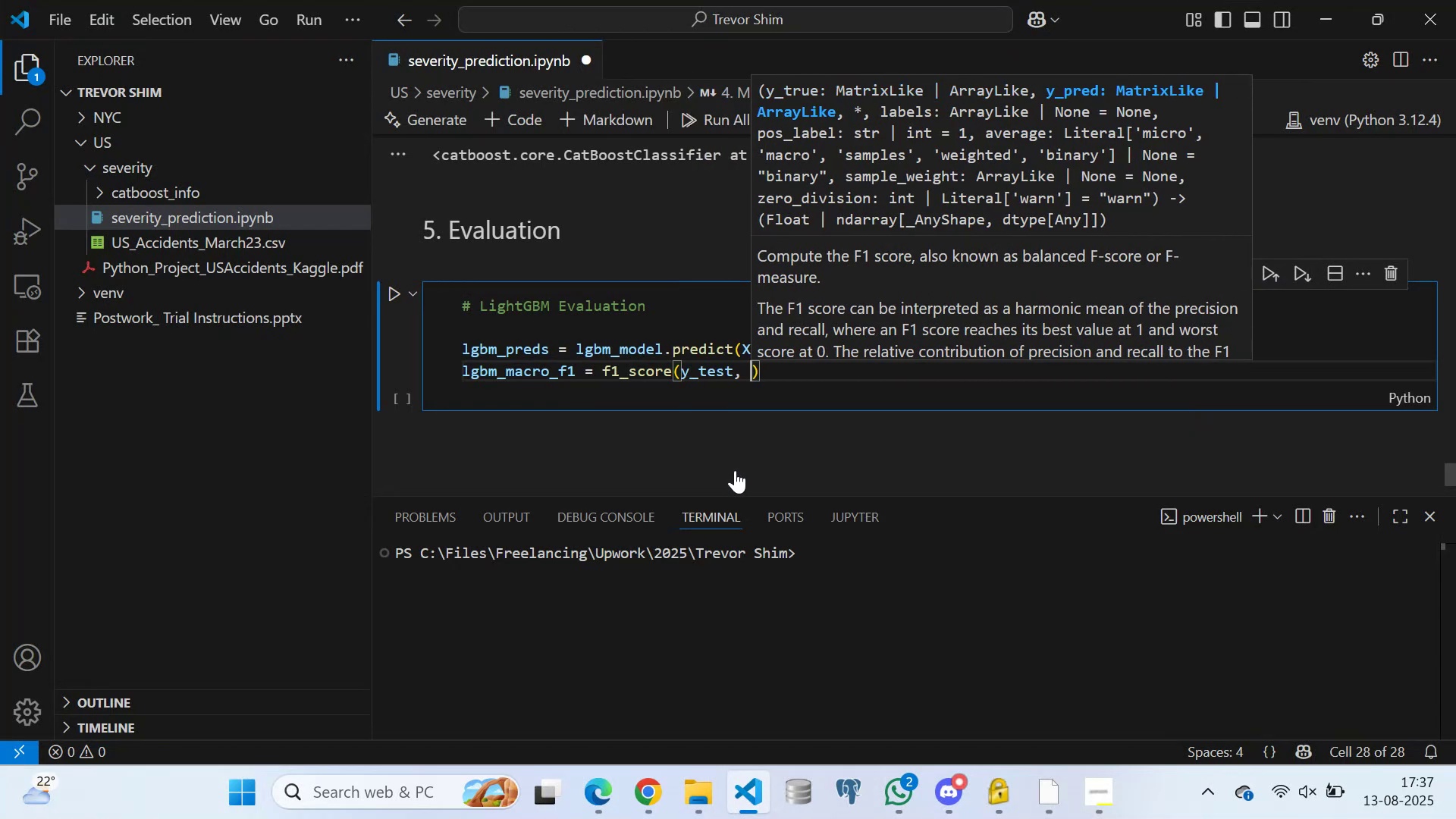 
type(lgb)
 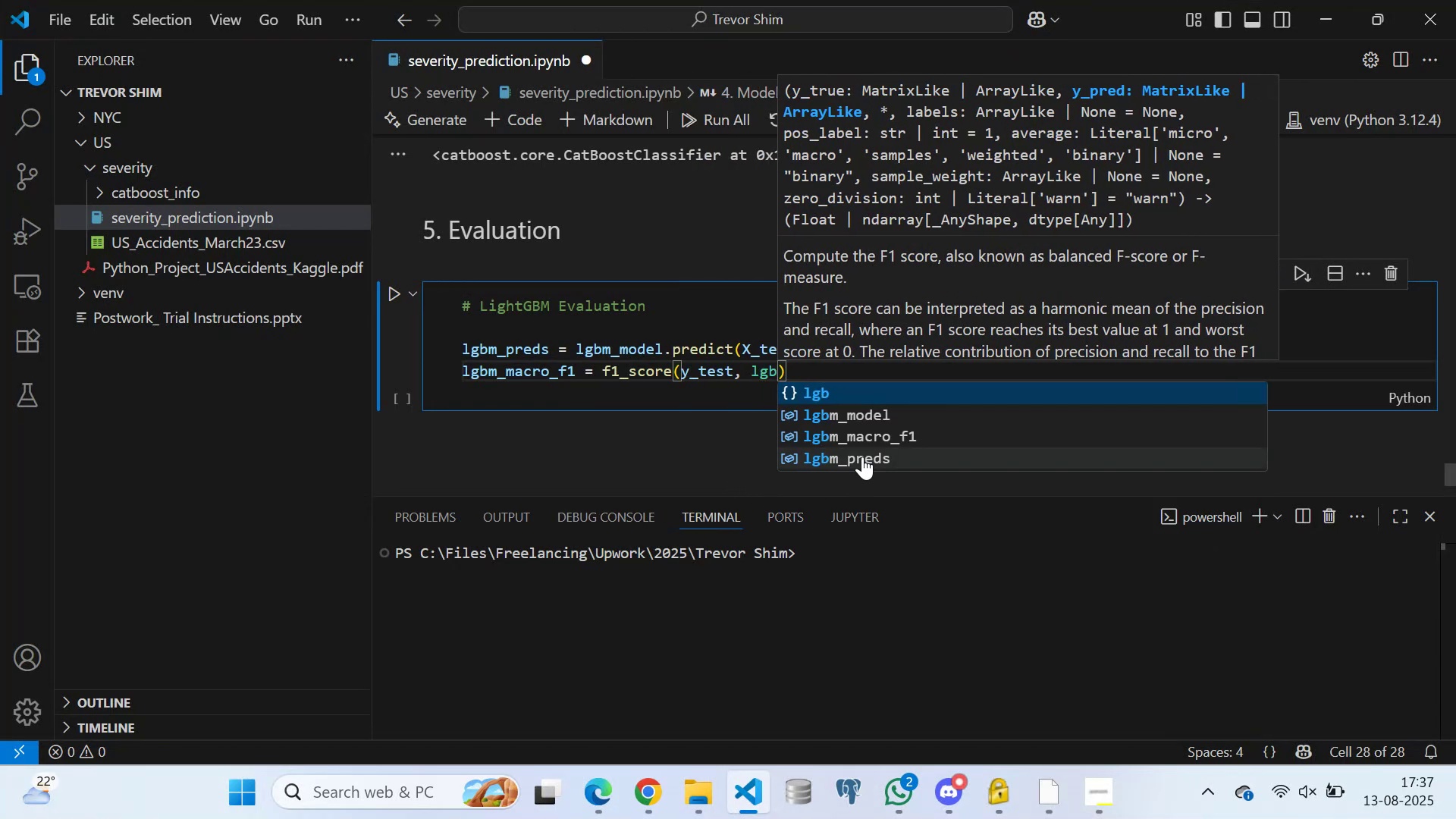 
left_click([862, 457])
 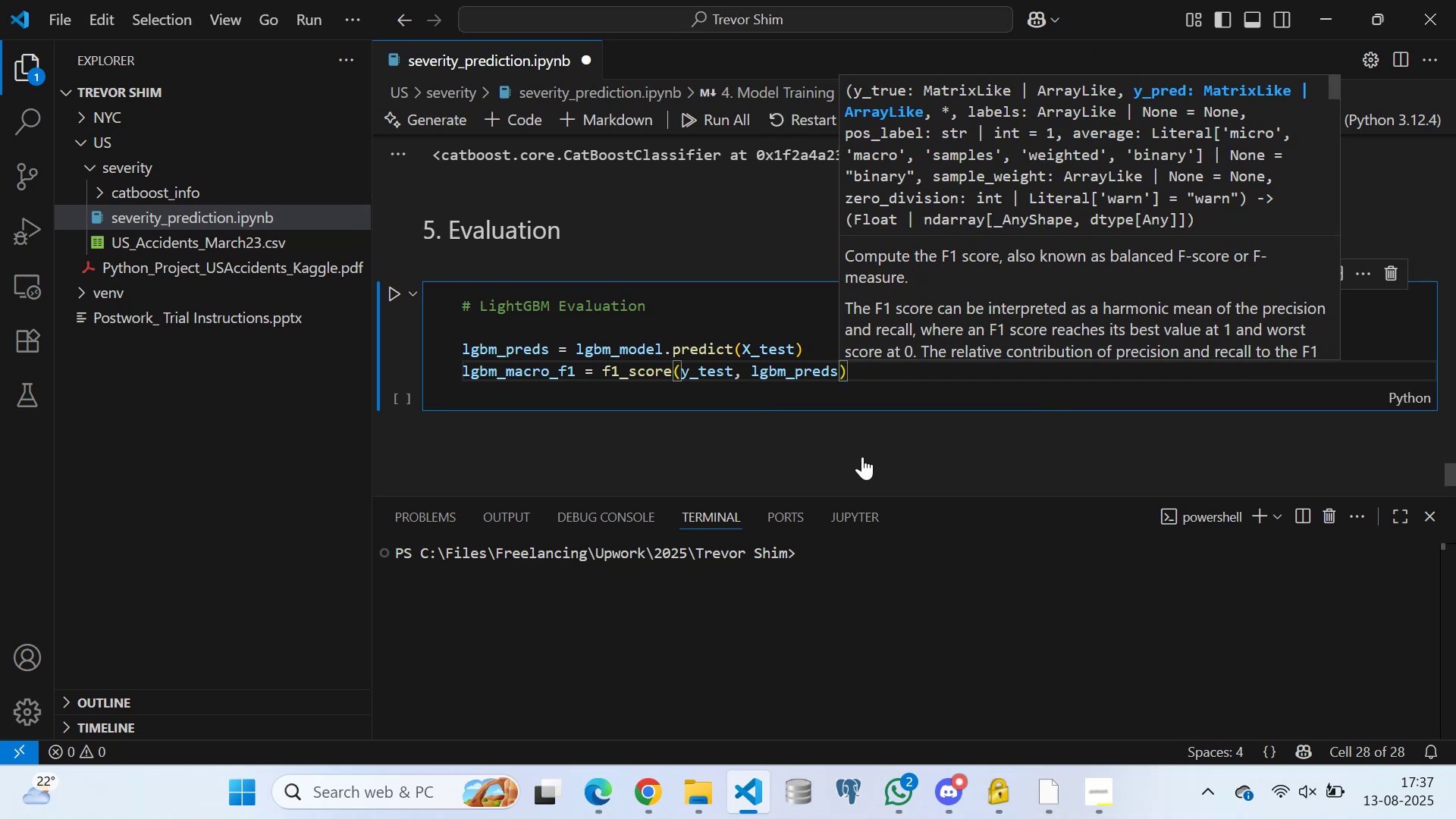 
type(, ave)
 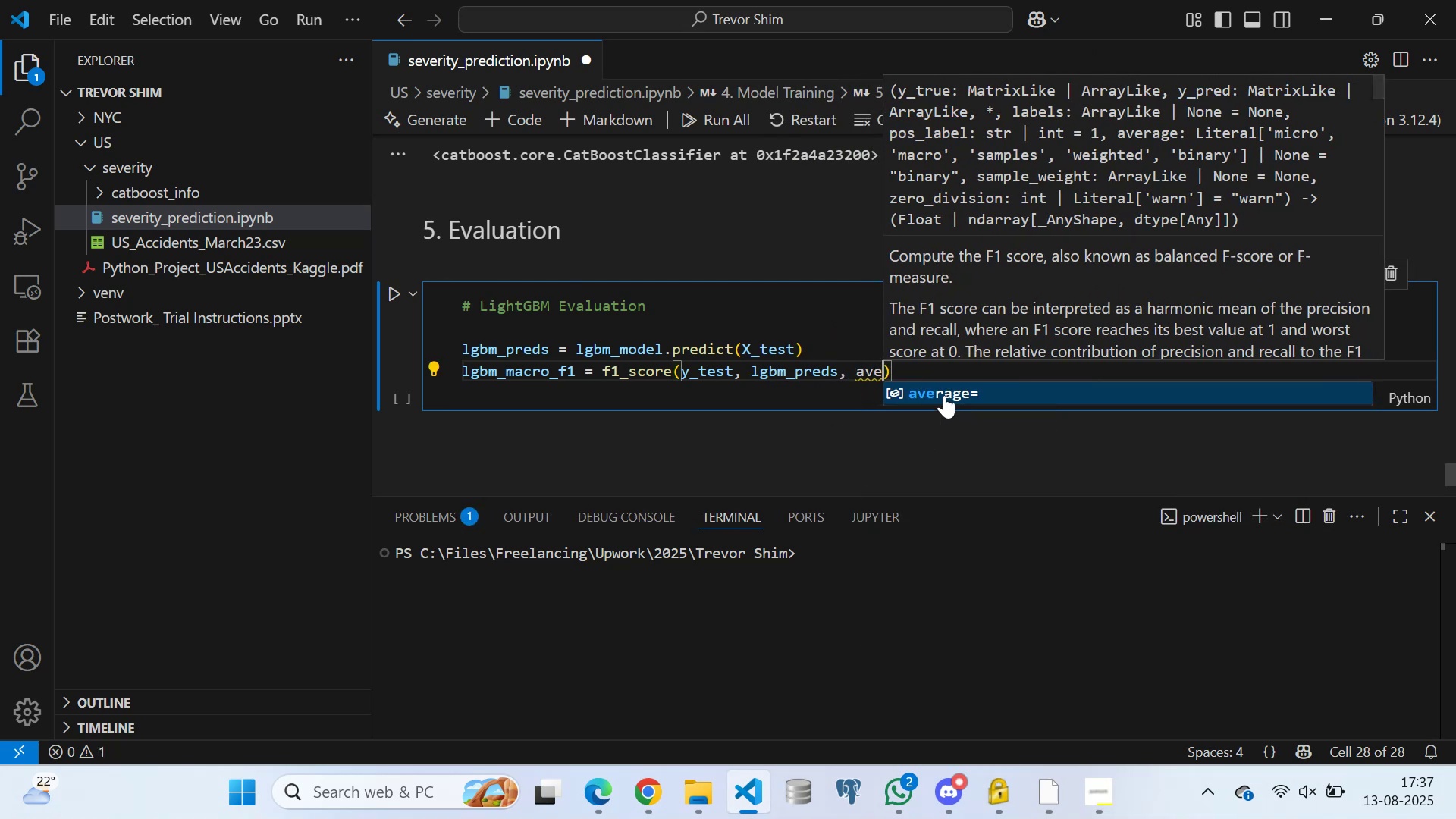 
left_click([944, 395])
 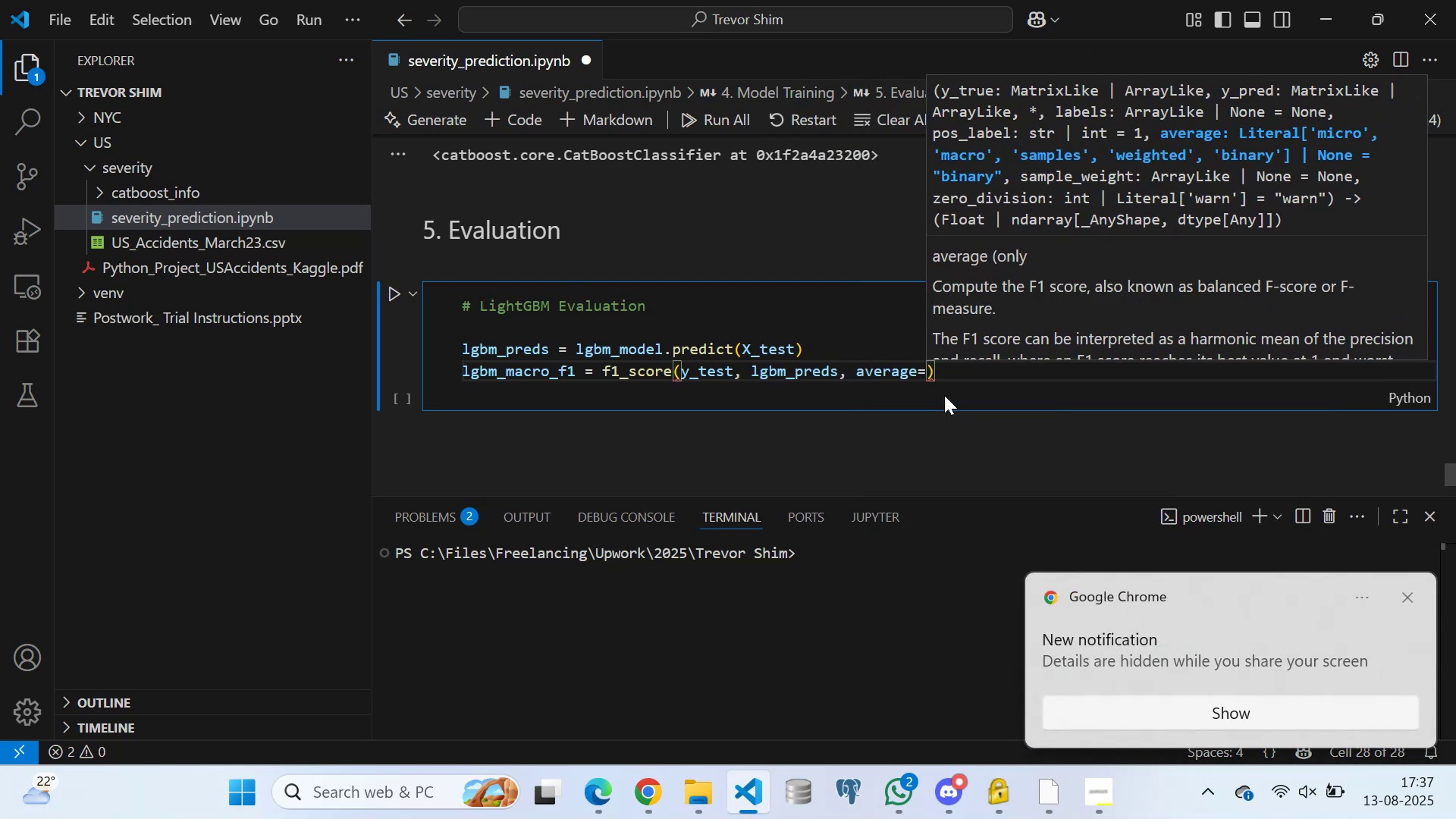 
type('macro)
 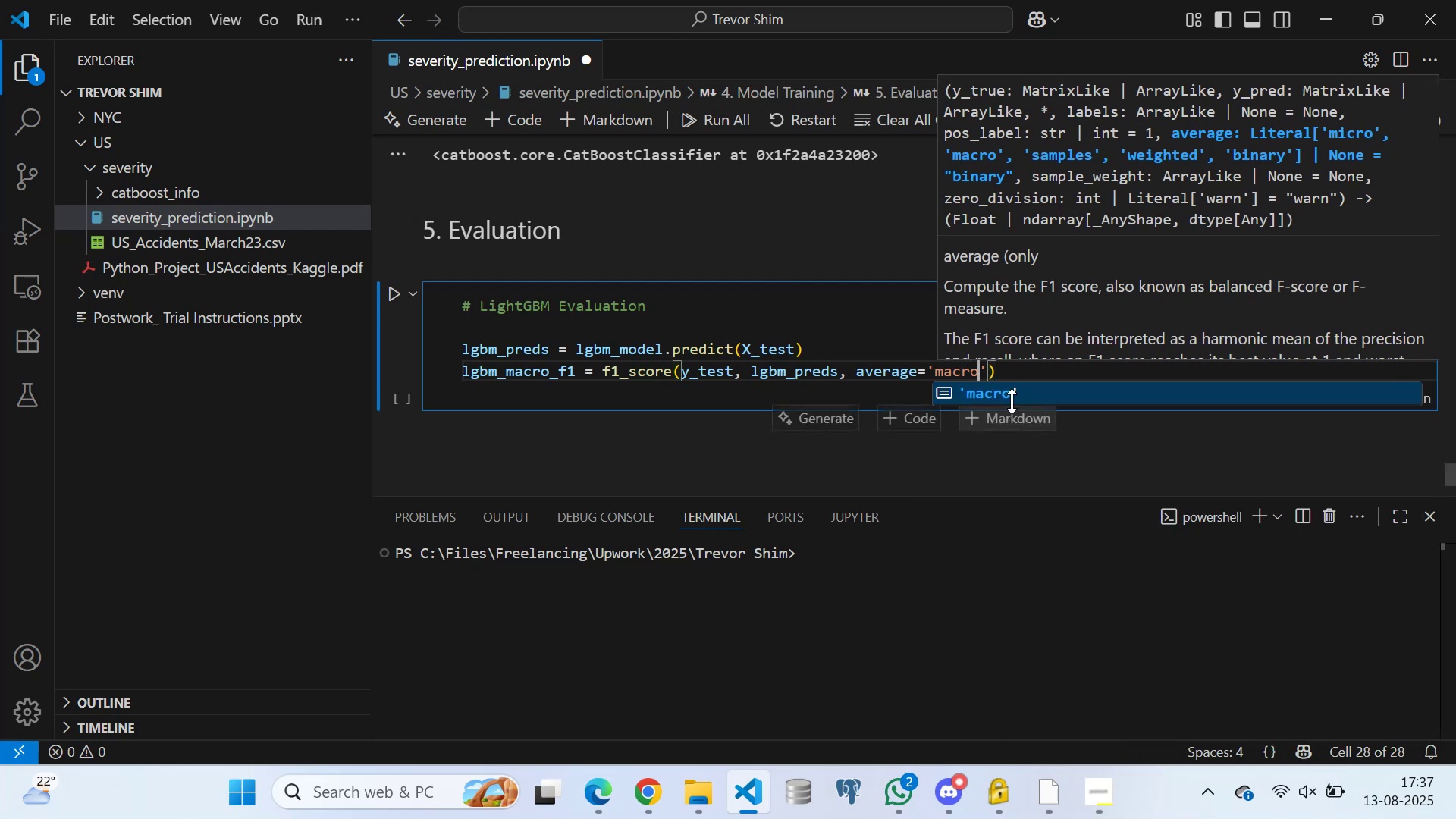 
left_click([1003, 384])
 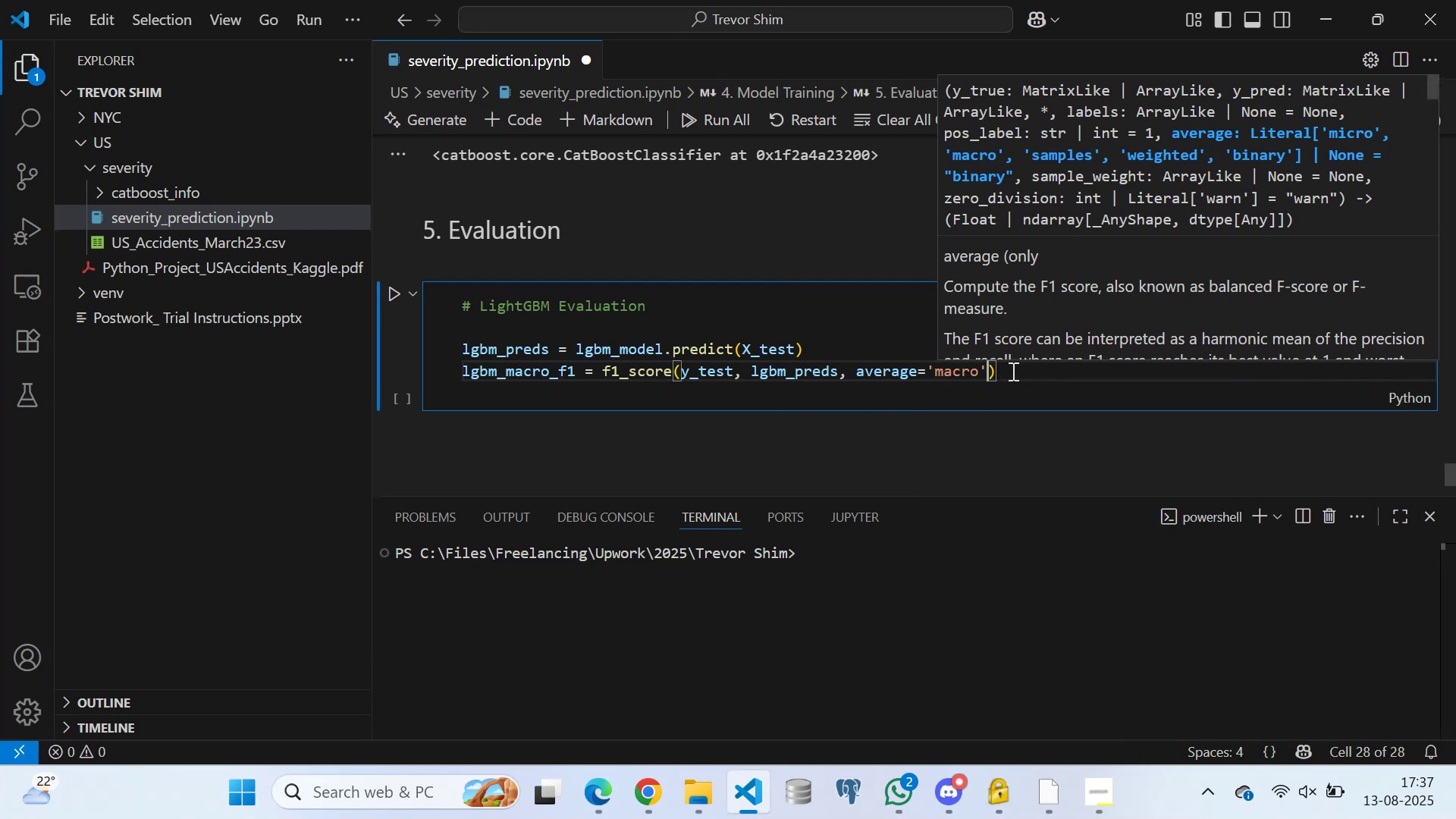 
left_click([1012, 371])
 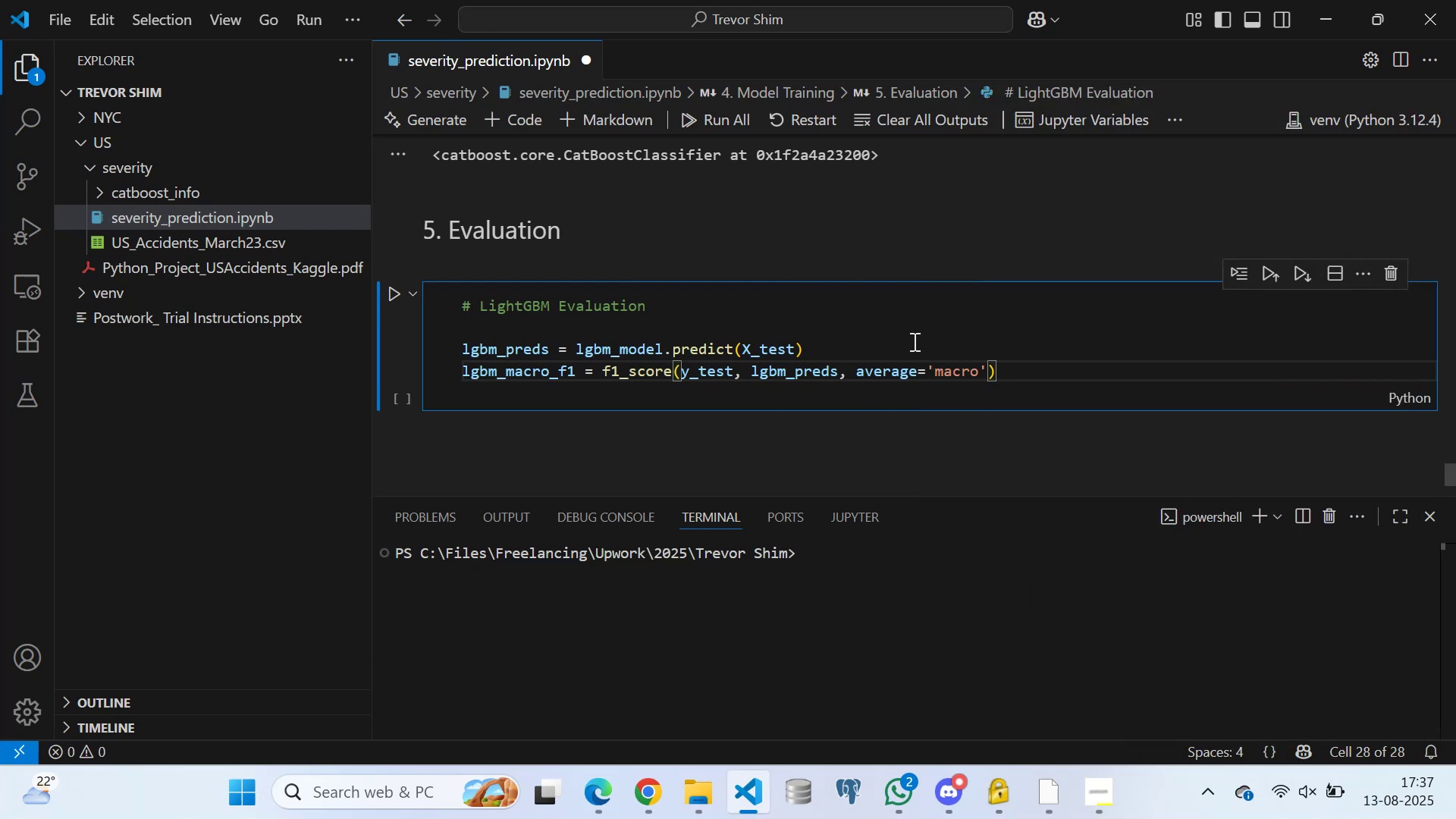 
scroll: coordinate [910, 338], scroll_direction: down, amount: 1.0
 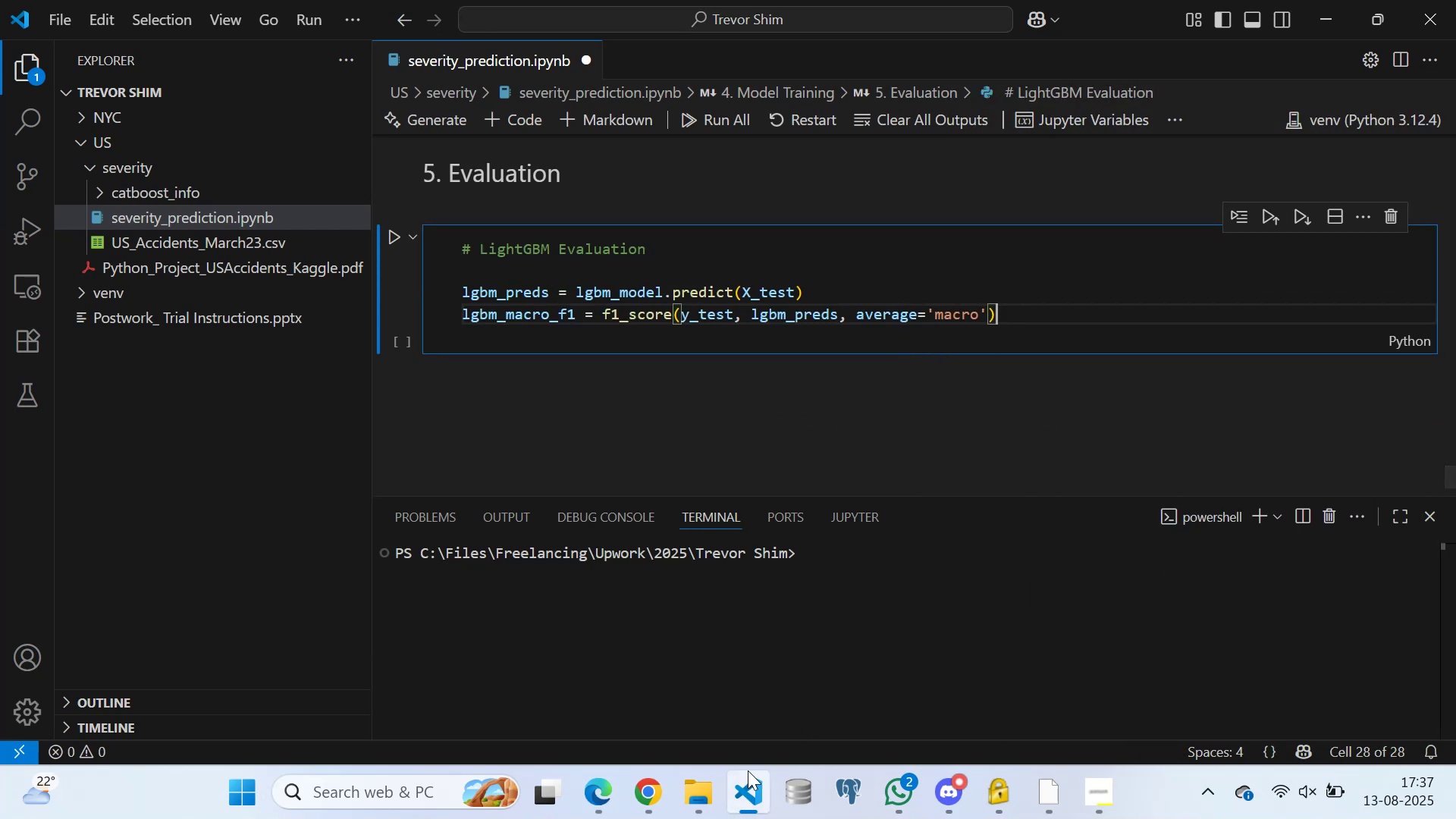 
left_click([654, 795])
 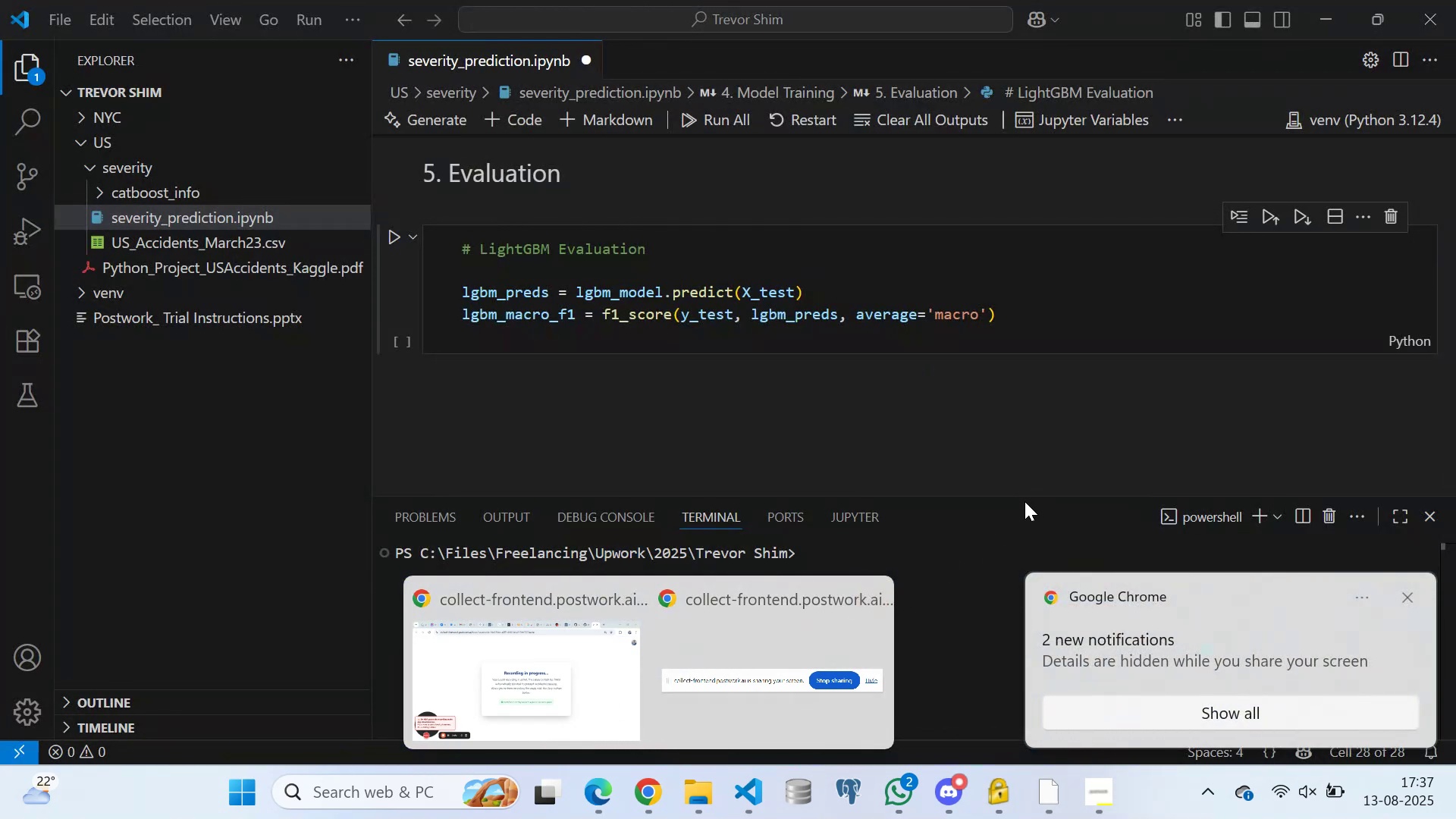 
wait(6.18)
 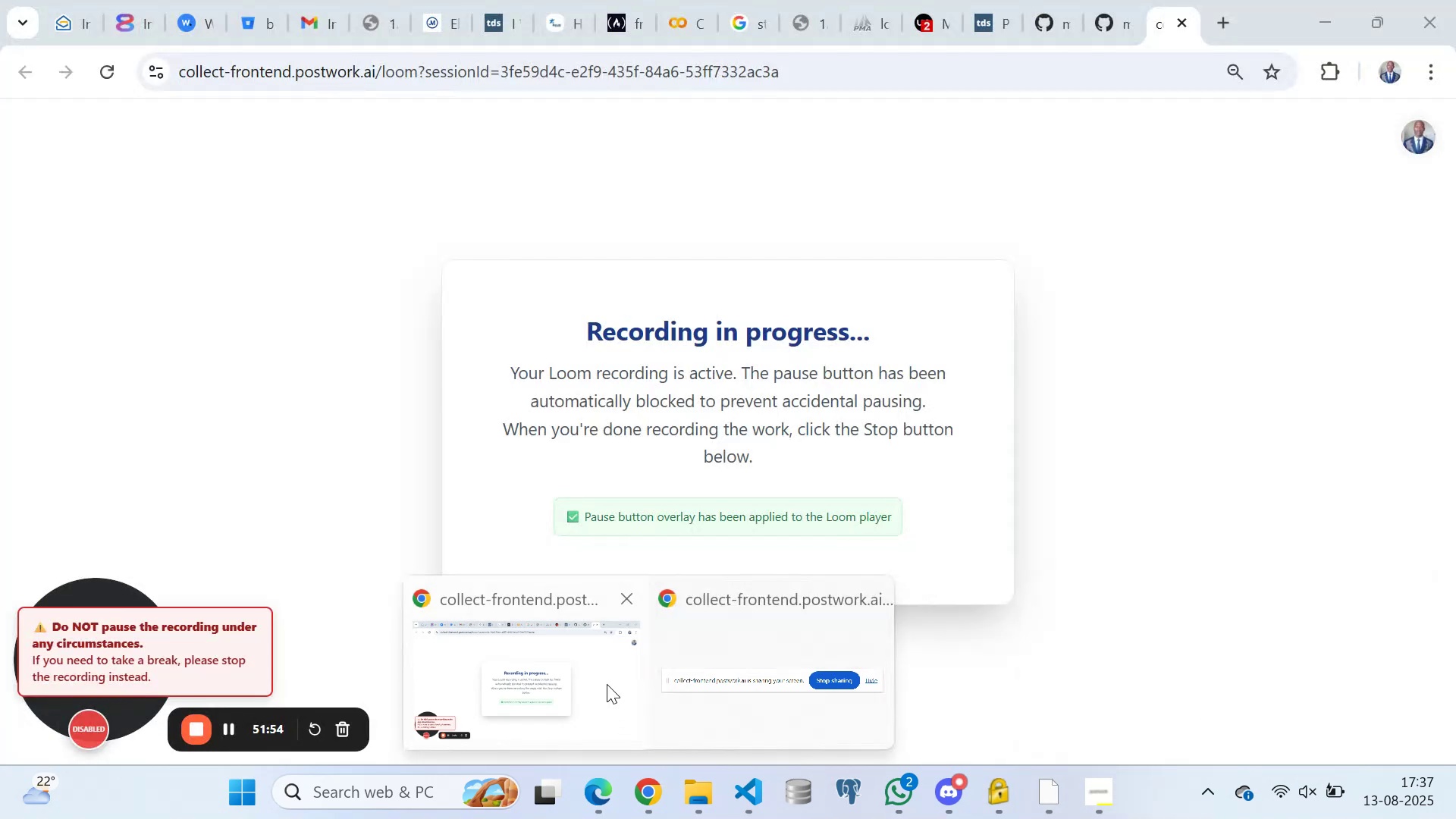 
left_click([617, 686])
 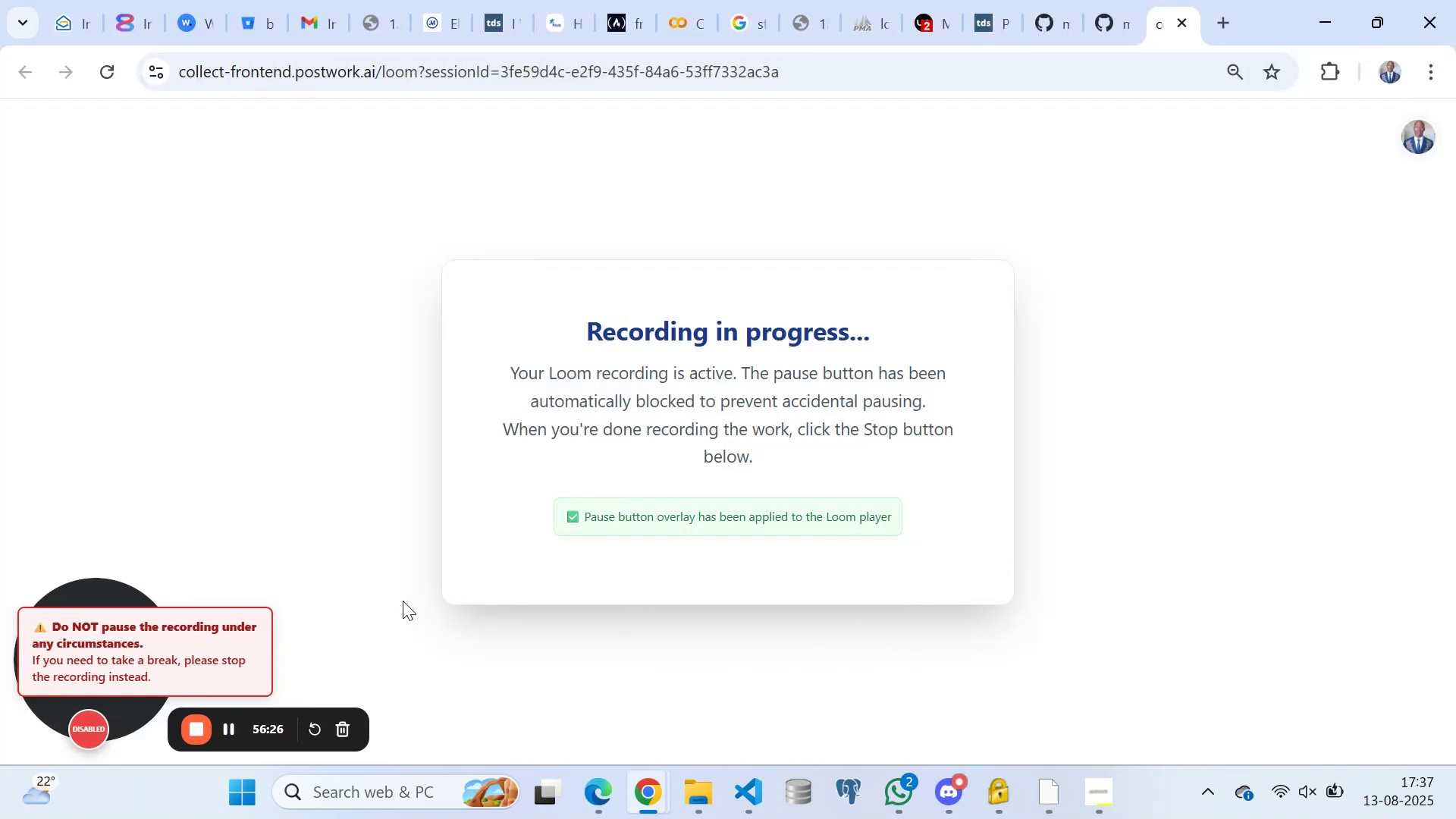 
scroll: coordinate [369, 420], scroll_direction: down, amount: 2.0
 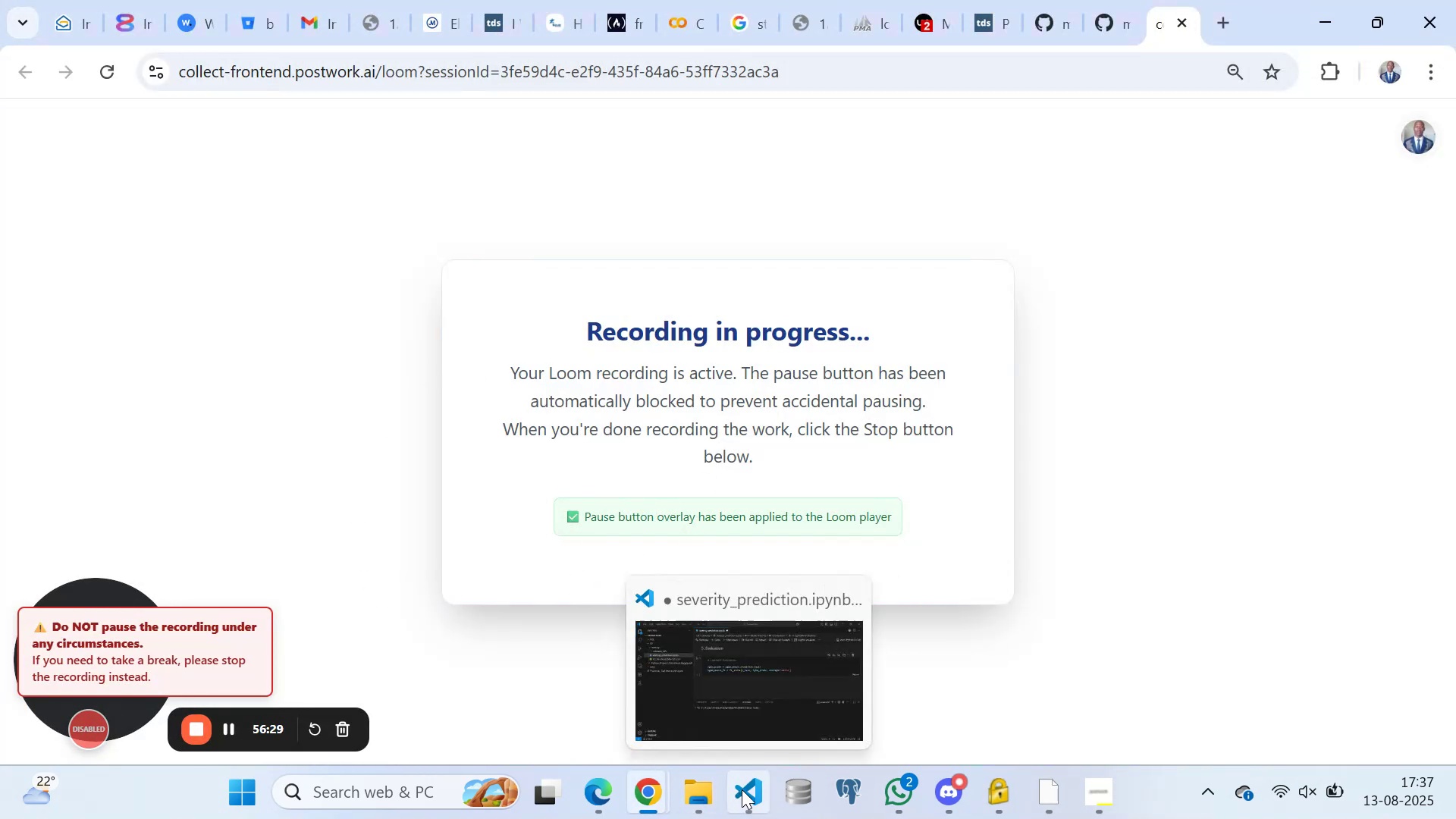 
left_click([755, 660])
 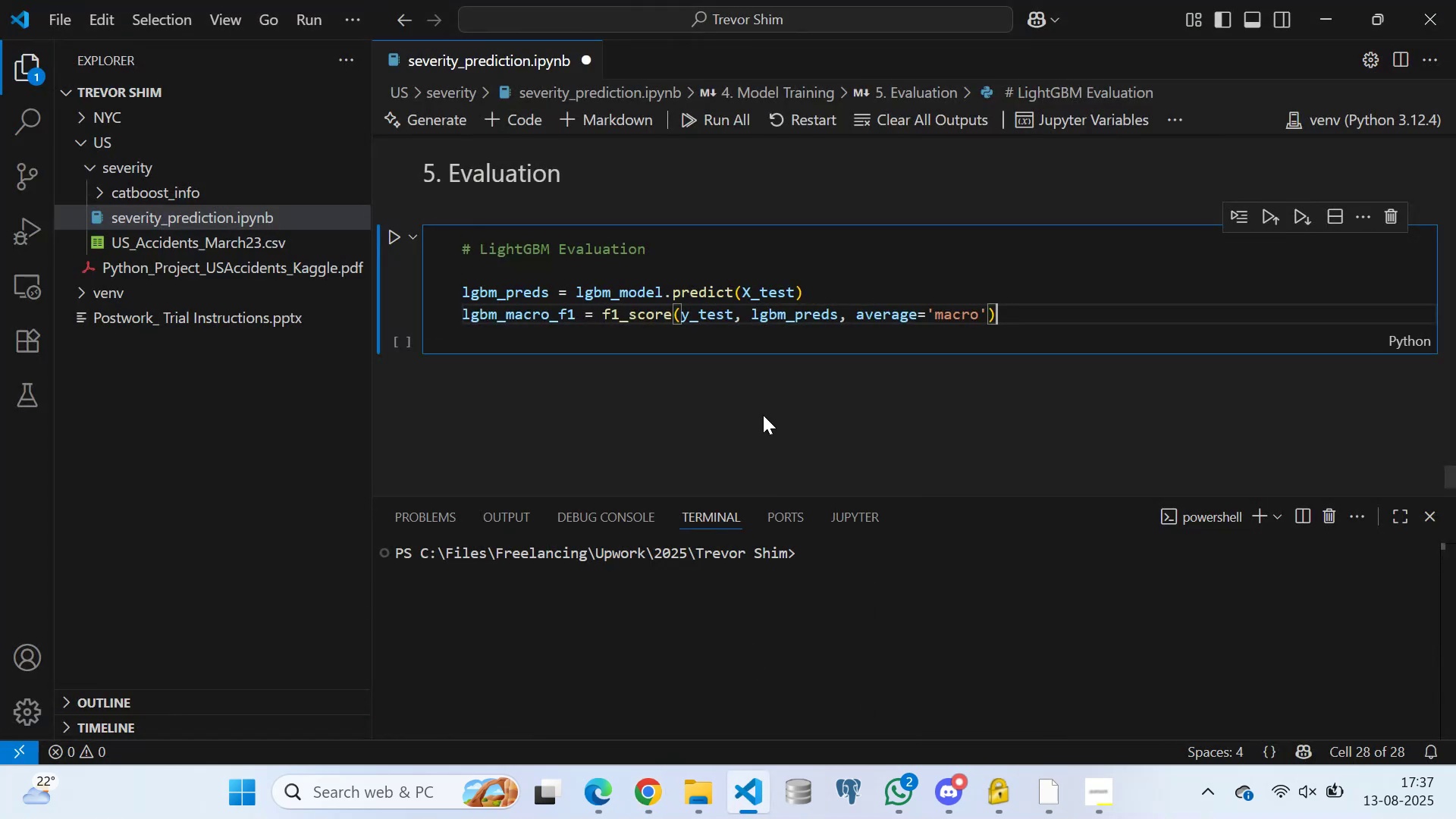 
mouse_move([793, 372])
 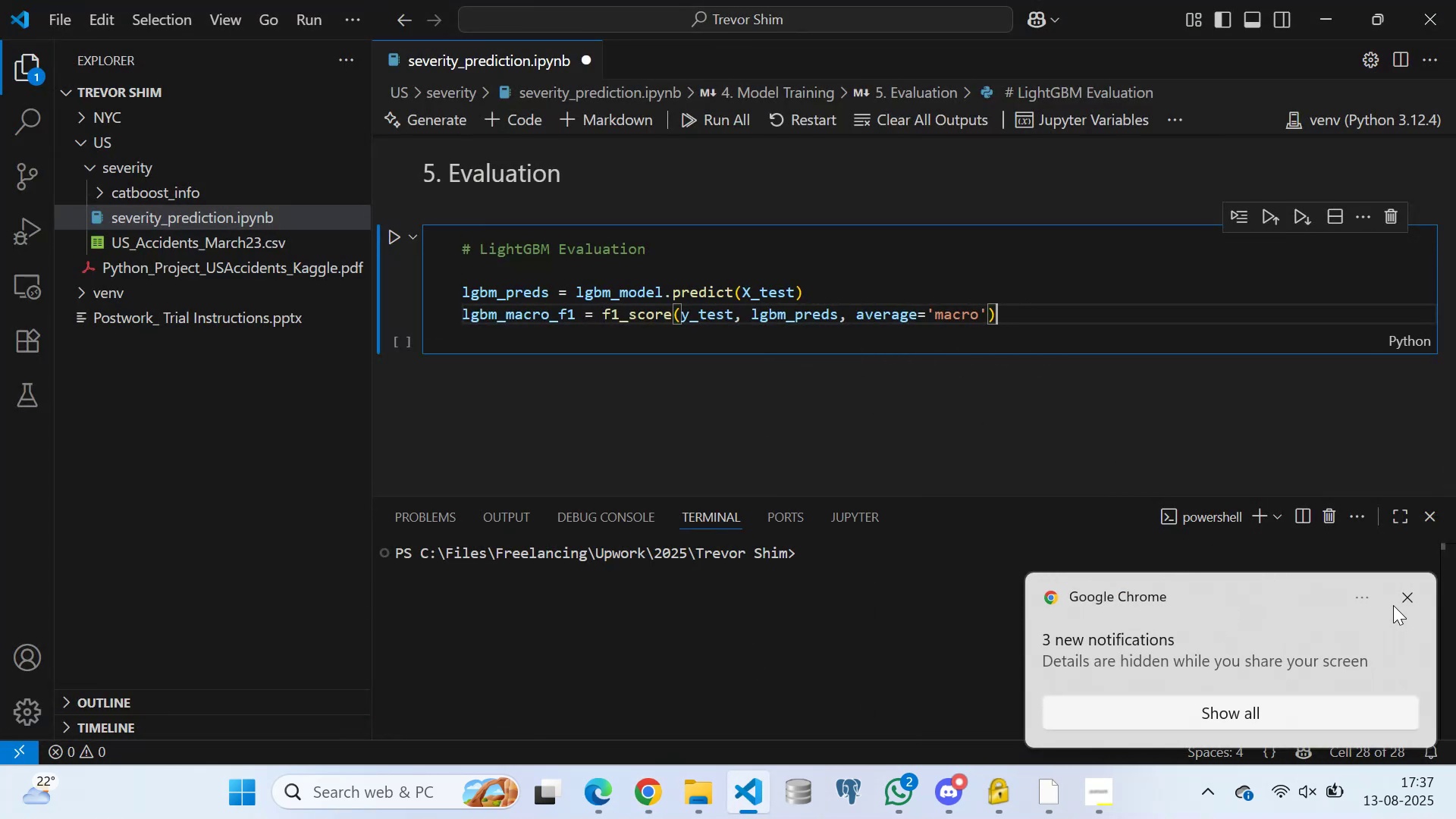 
left_click([1403, 595])
 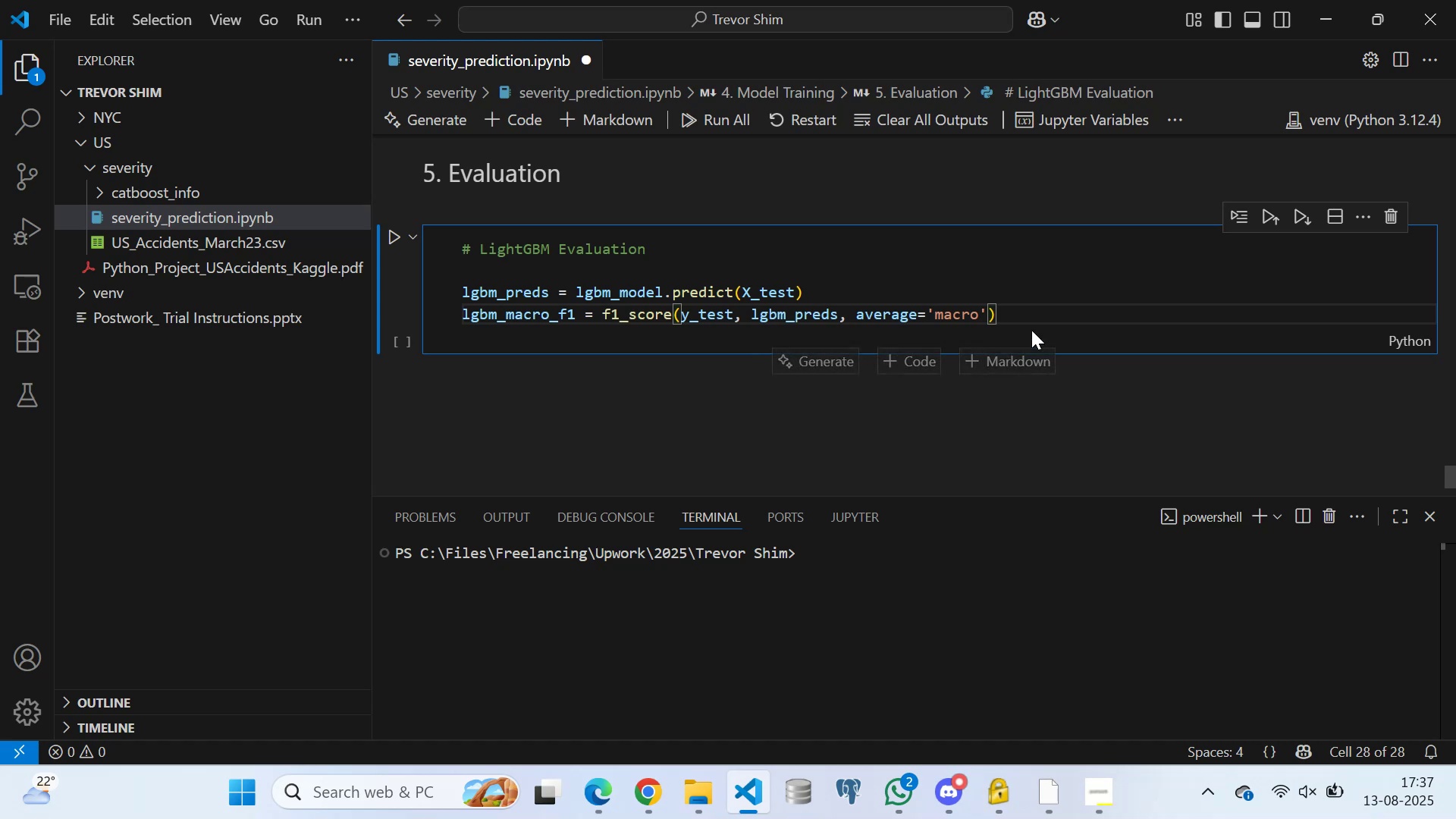 
left_click([1026, 315])
 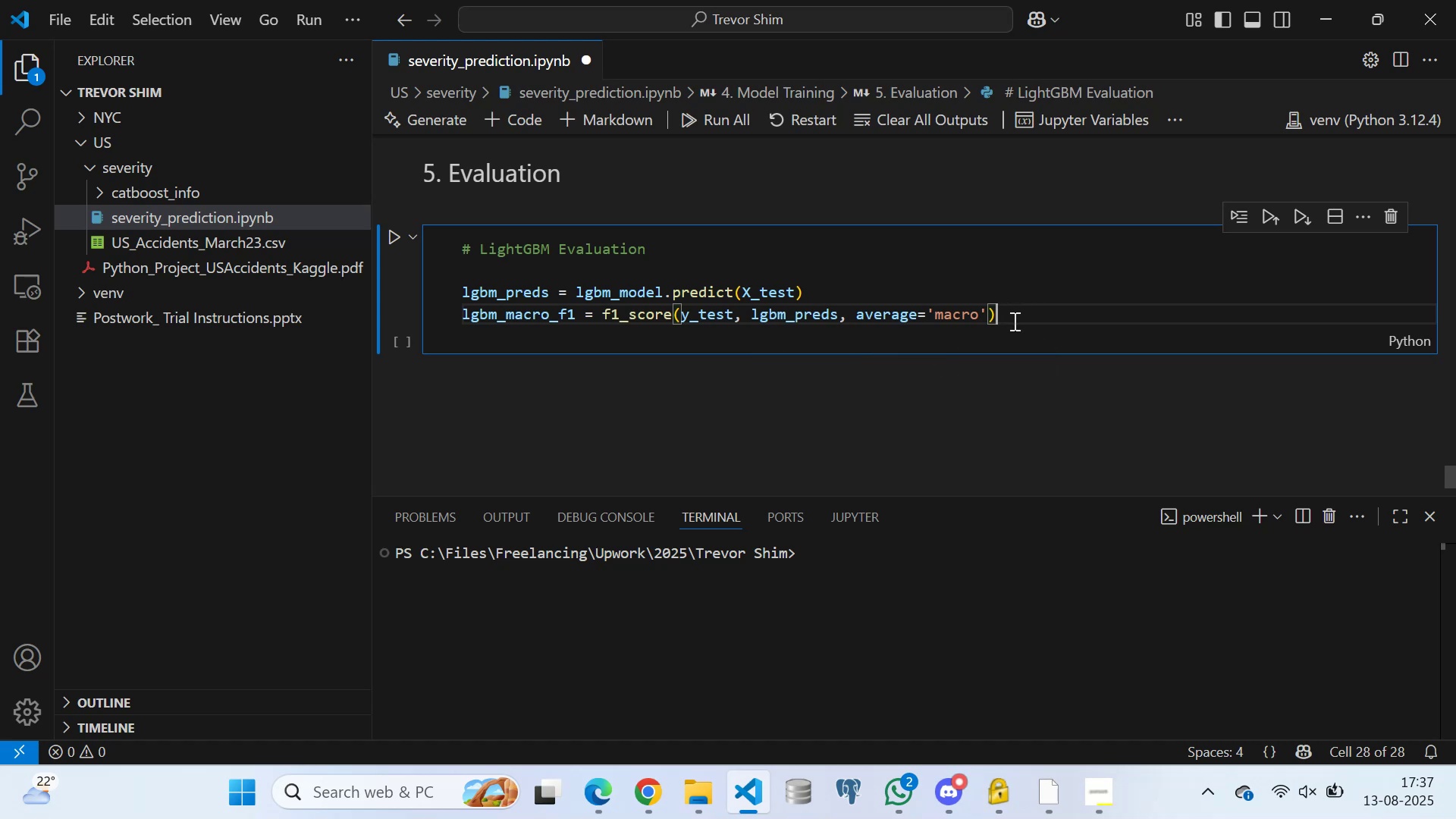 
mouse_move([648, 783])
 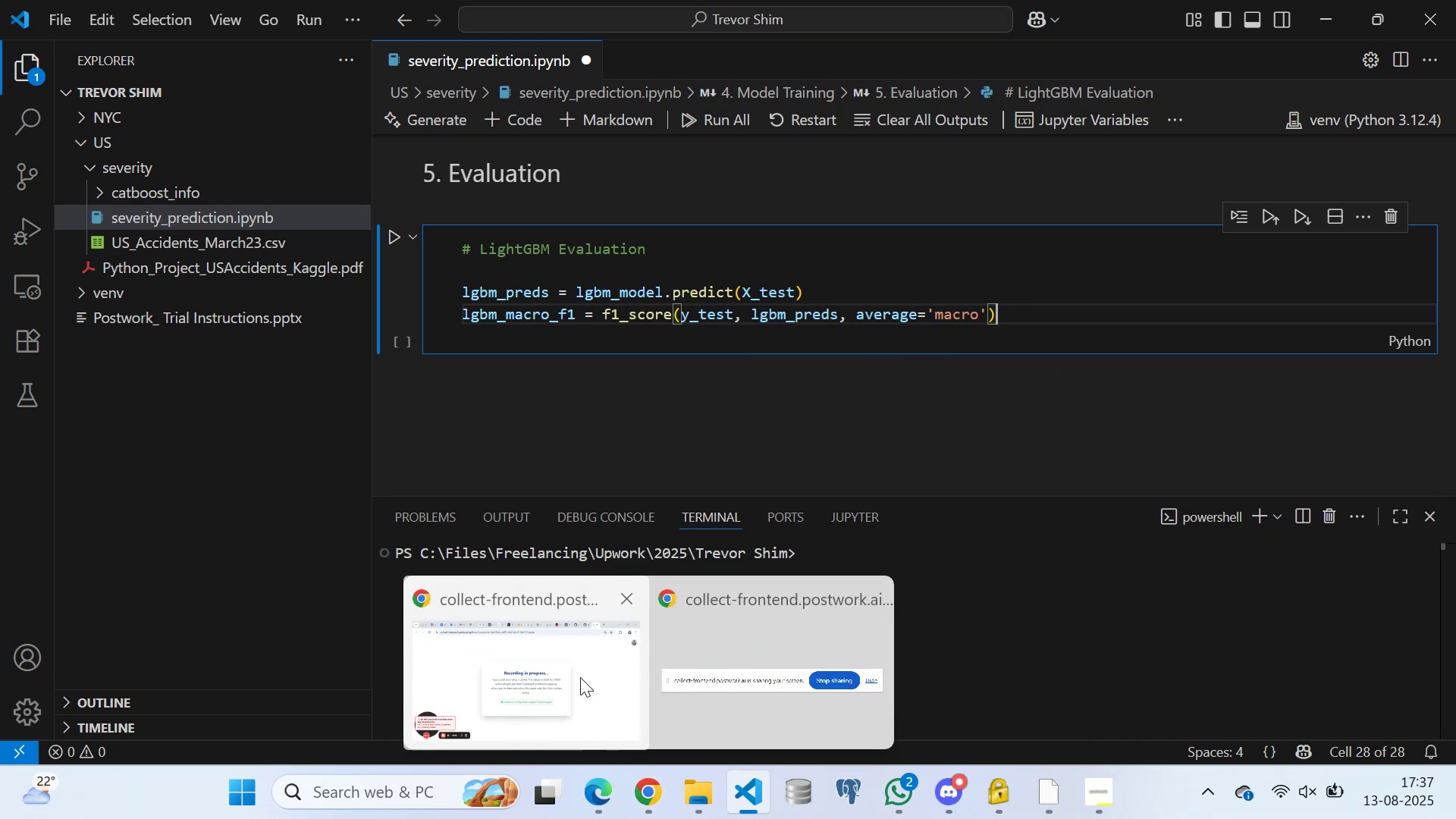 
left_click([580, 677])
 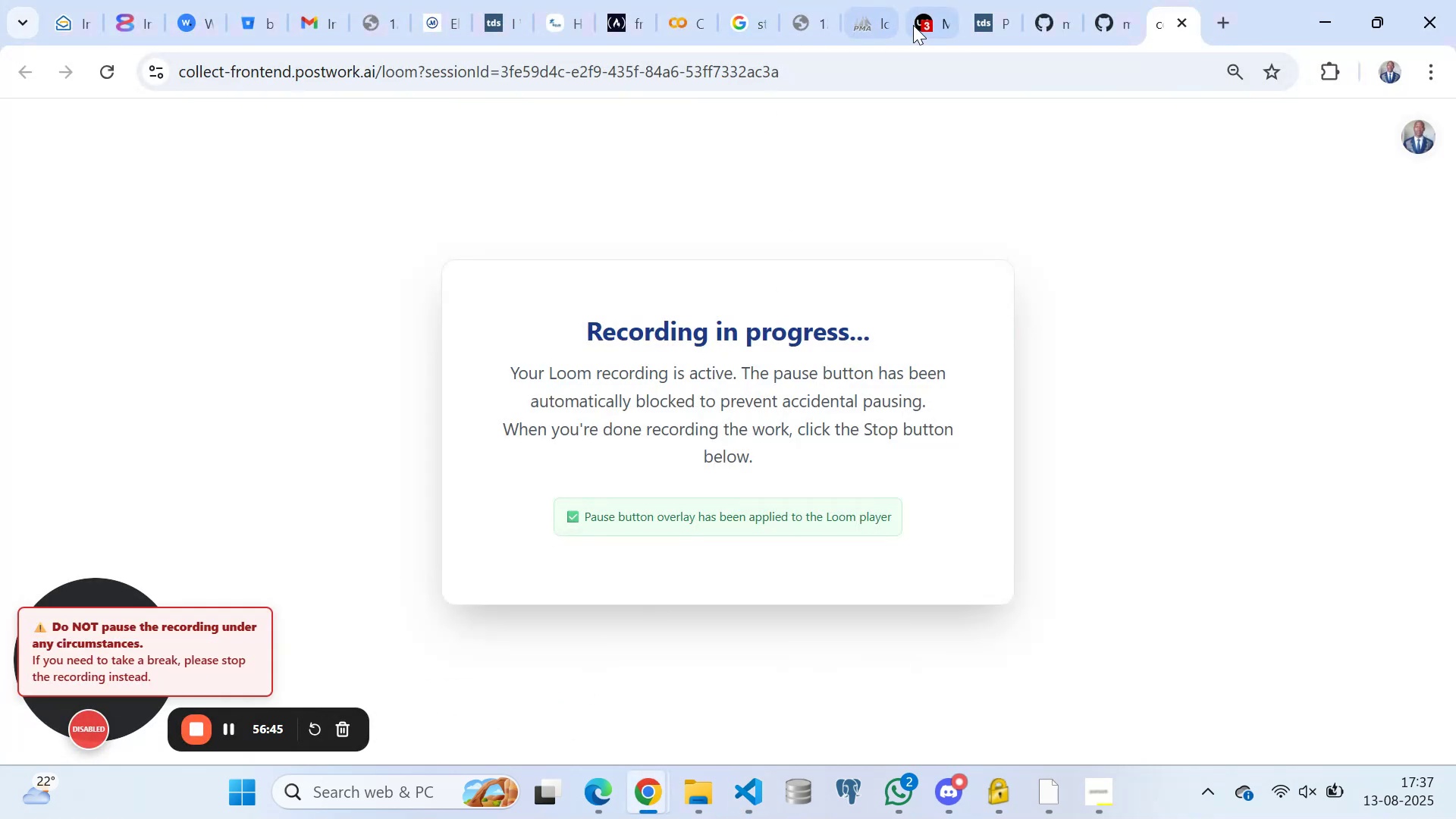 
left_click([932, 15])
 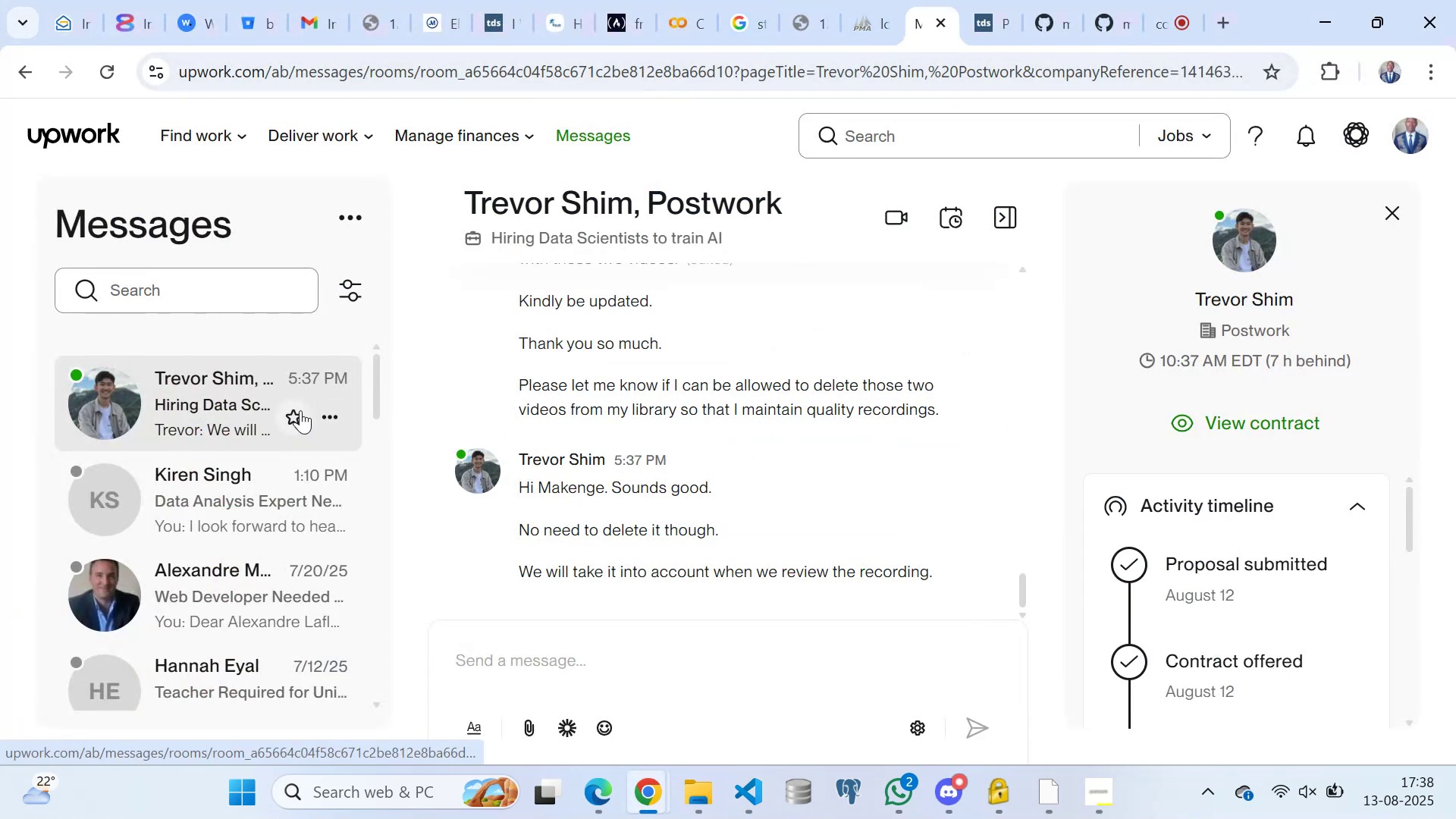 
left_click([238, 410])
 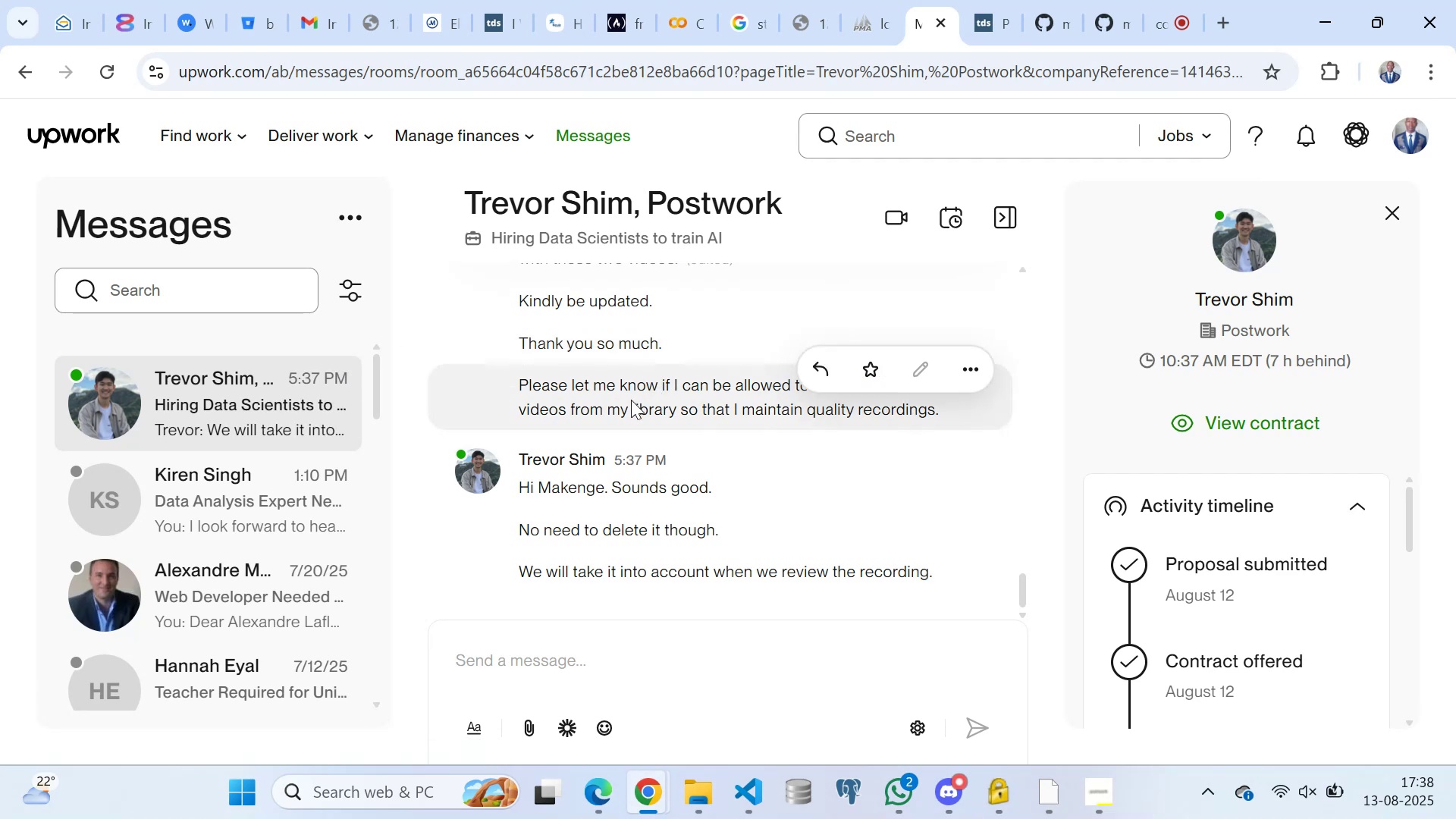 
scroll: coordinate [689, 579], scroll_direction: down, amount: 3.0
 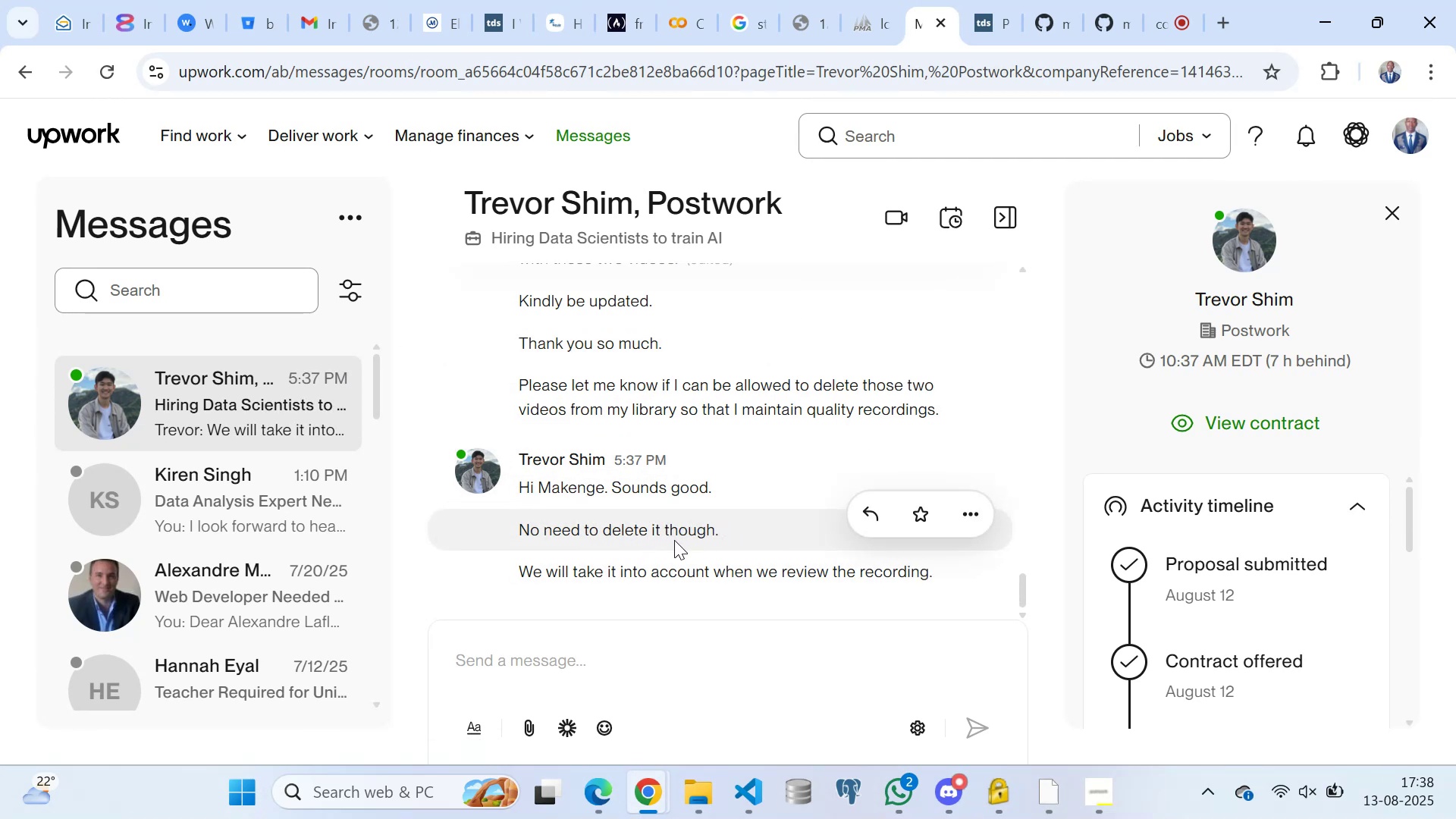 
wait(11.55)
 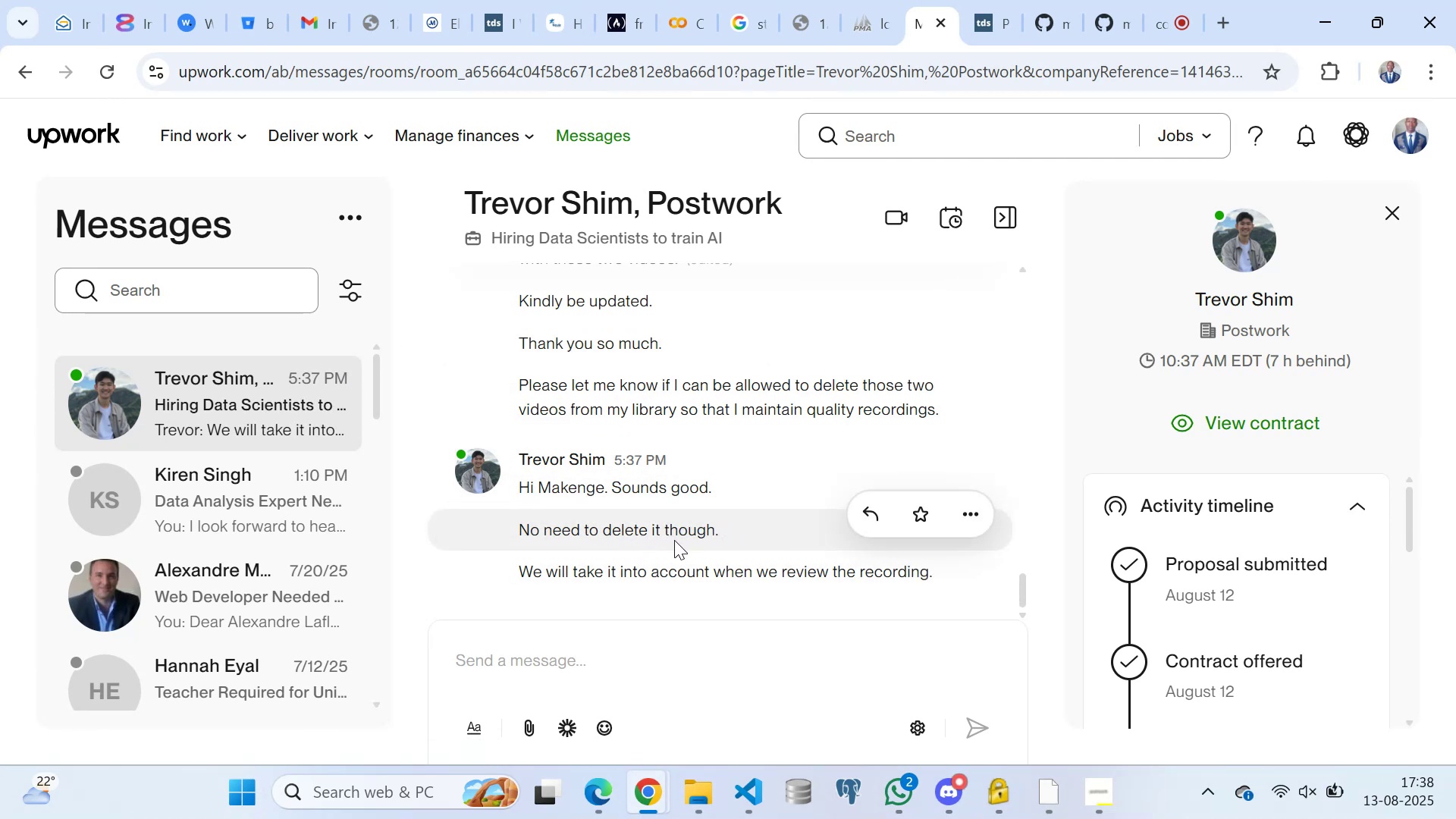 
left_click([705, 130])
 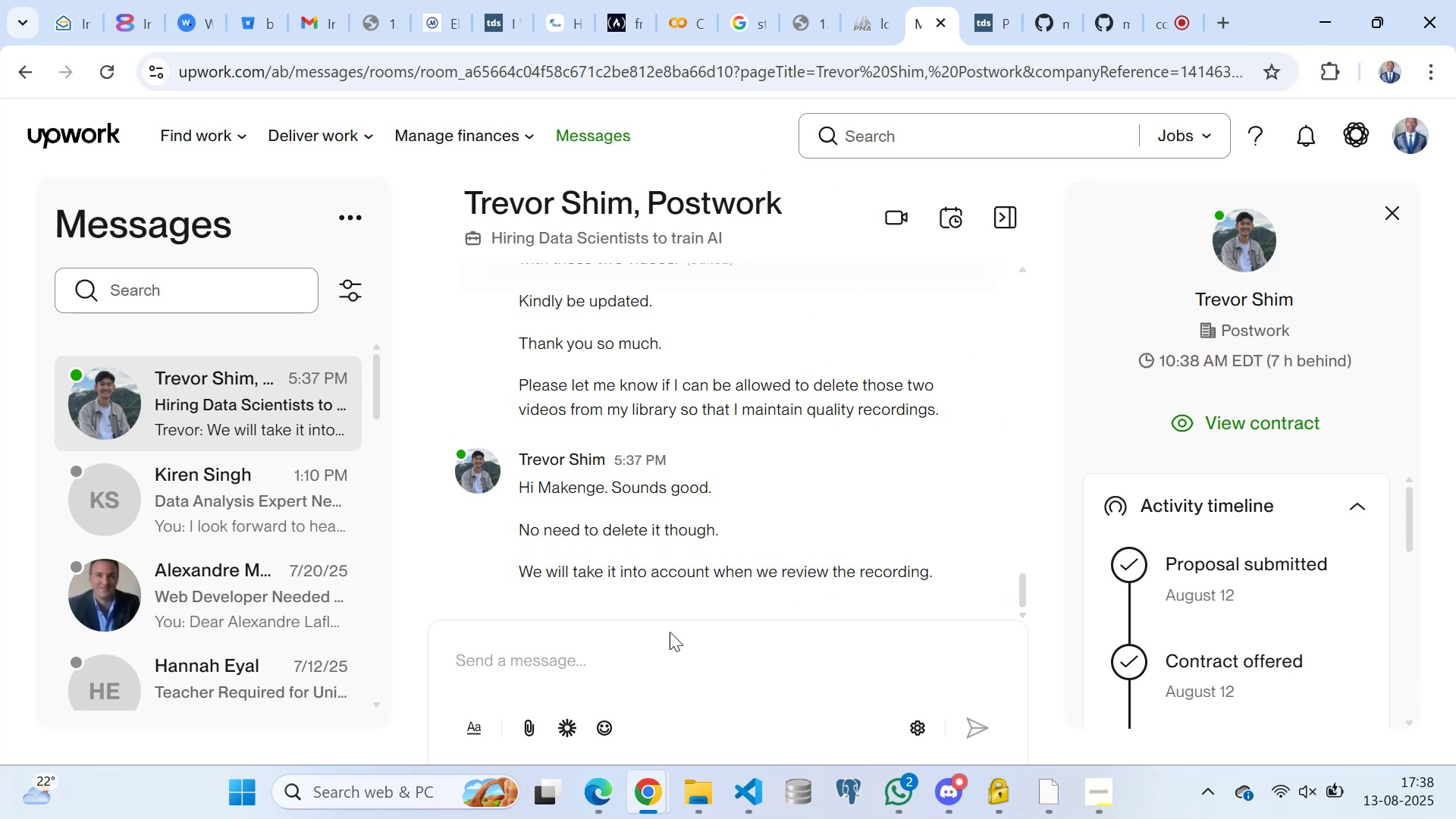 
left_click([599, 658])
 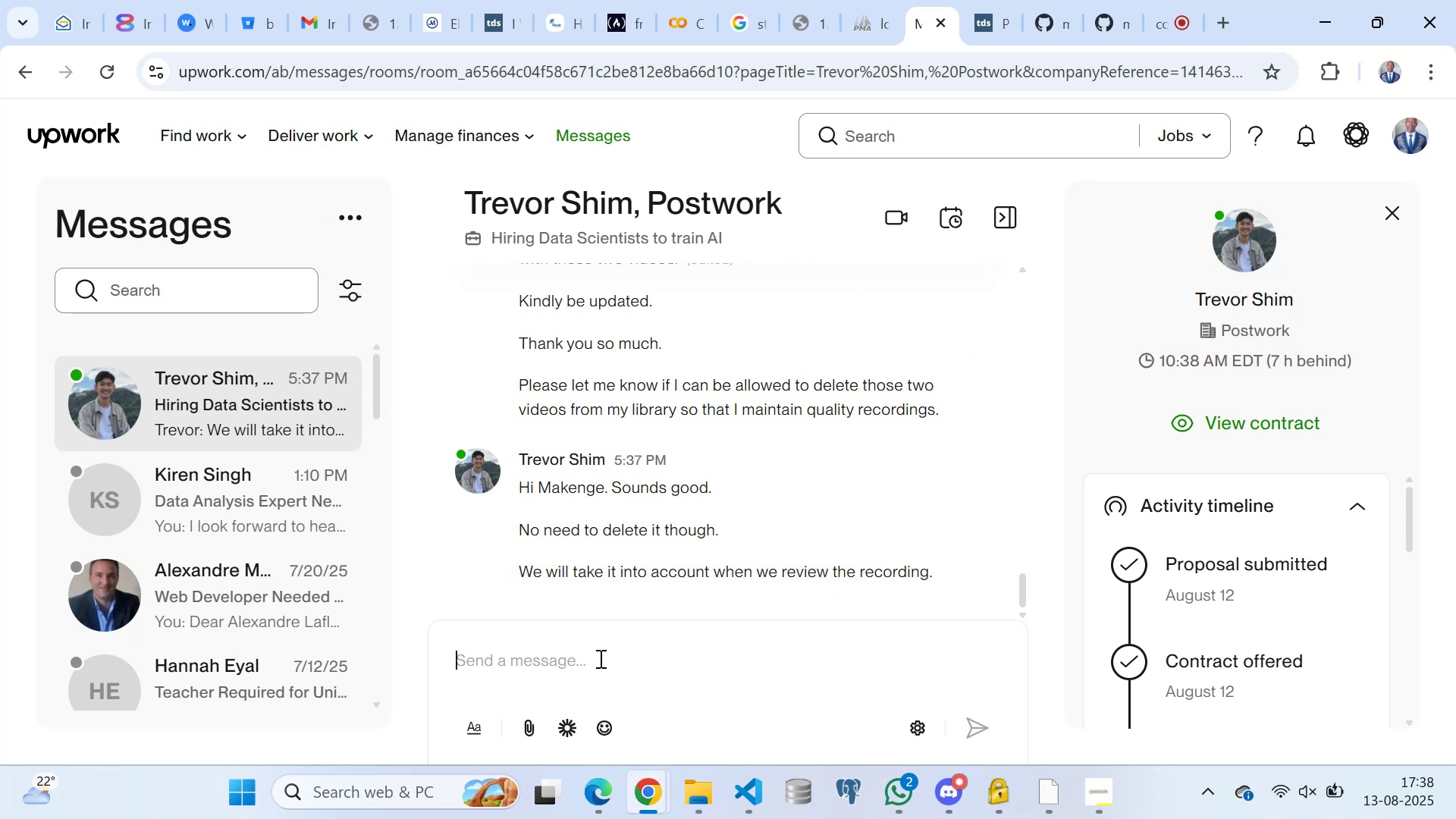 
type(Okay. Thanks.)
 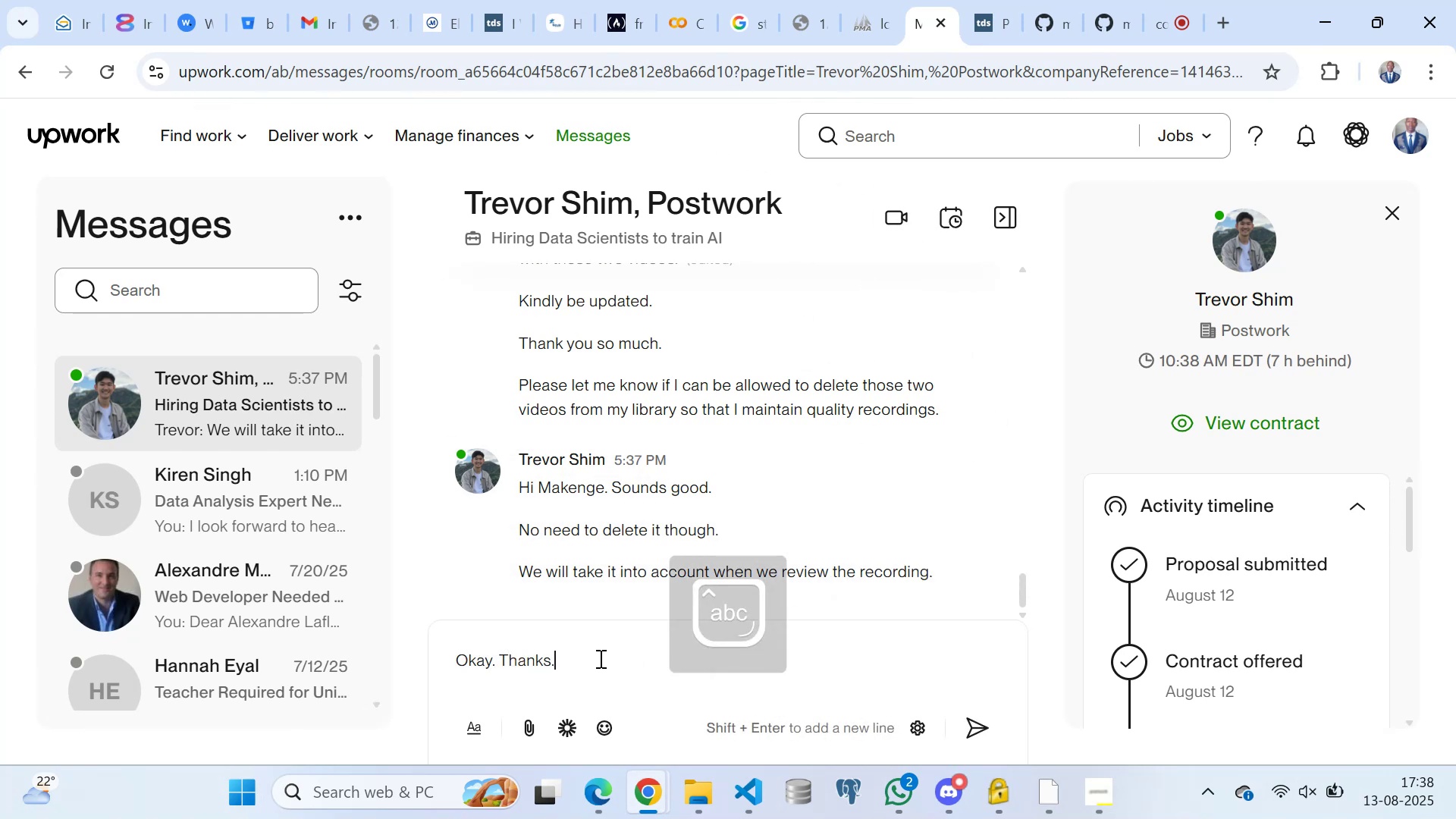 
key(Enter)
 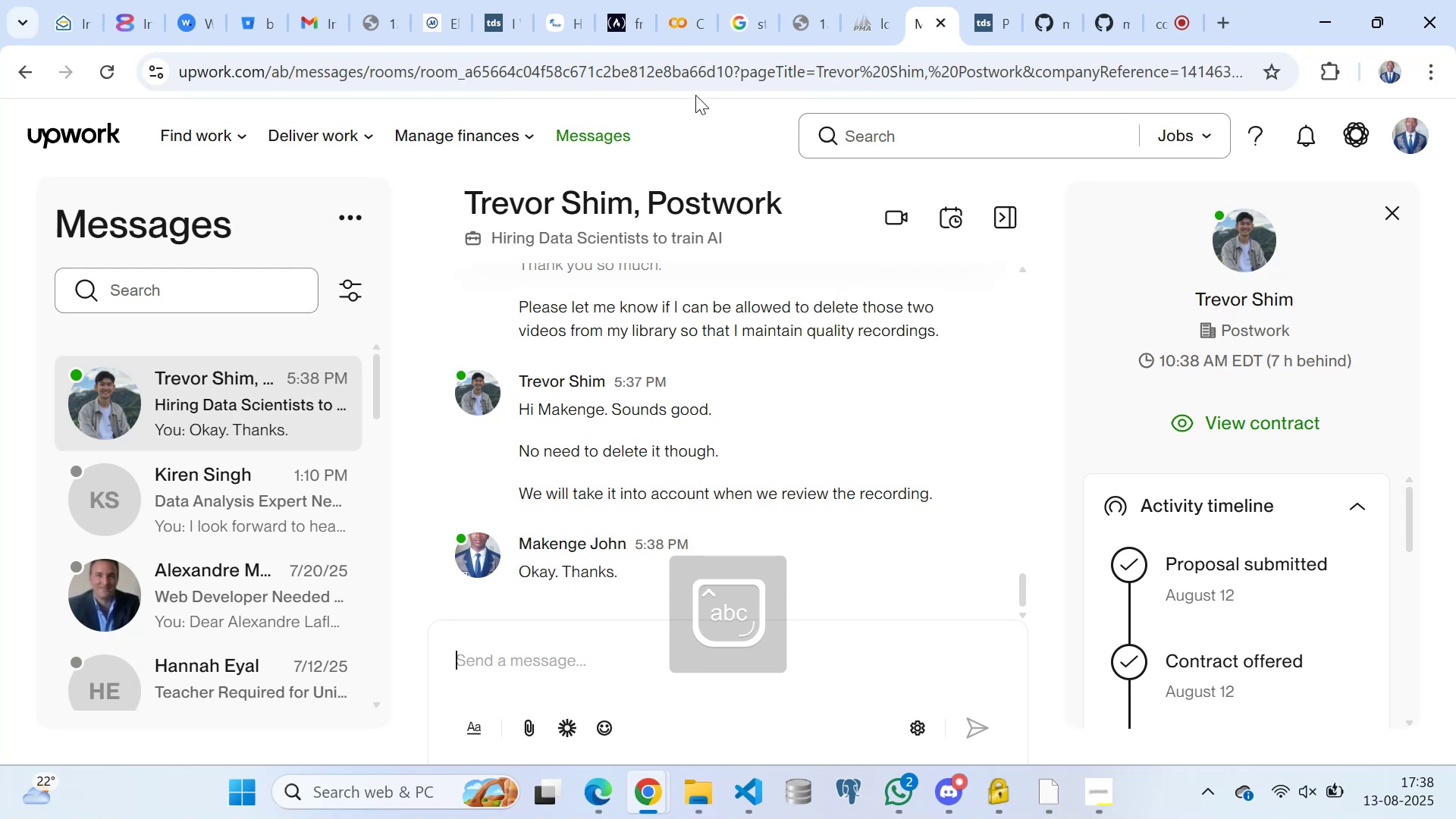 
left_click([683, 130])
 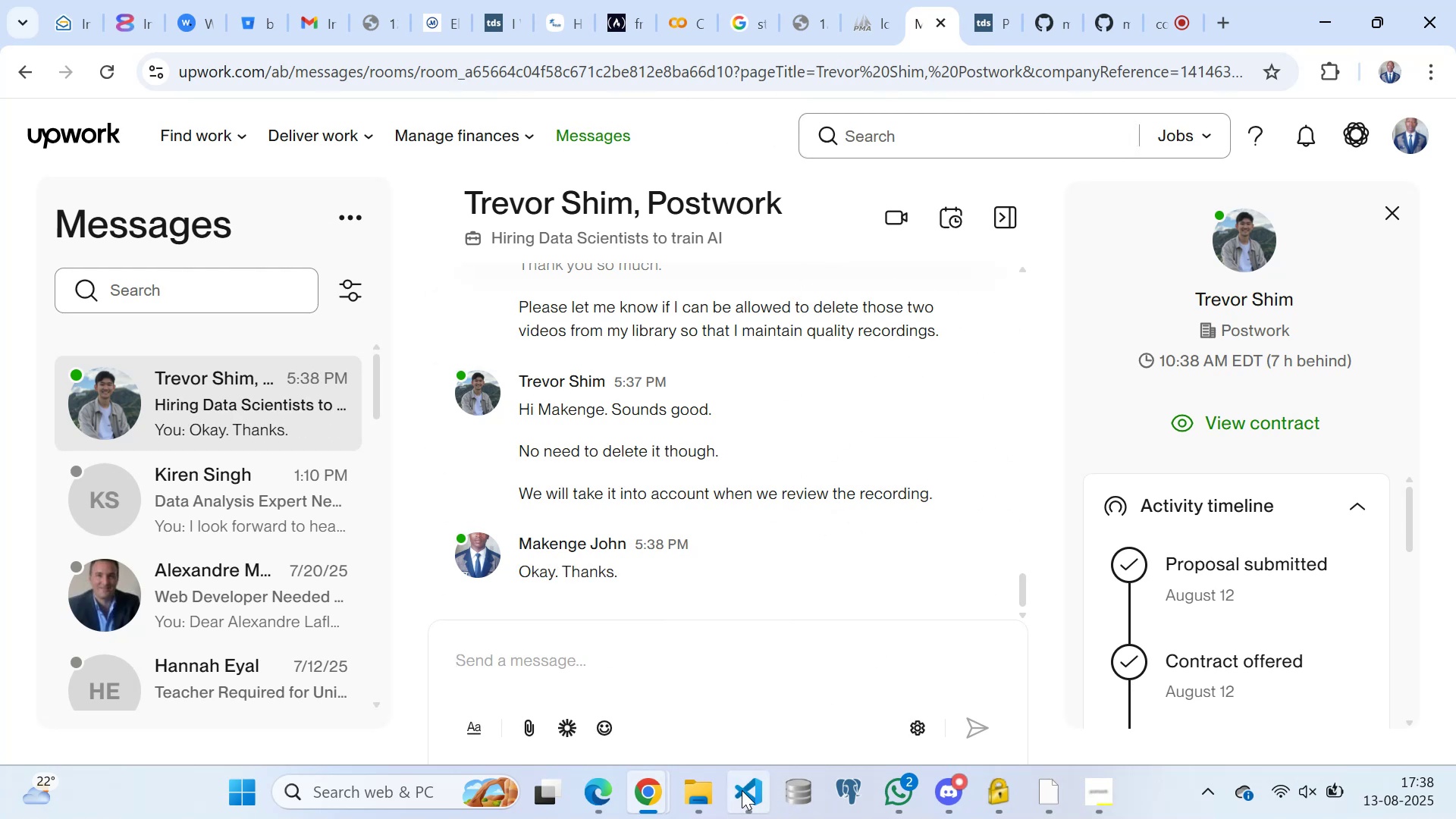 
left_click([733, 682])
 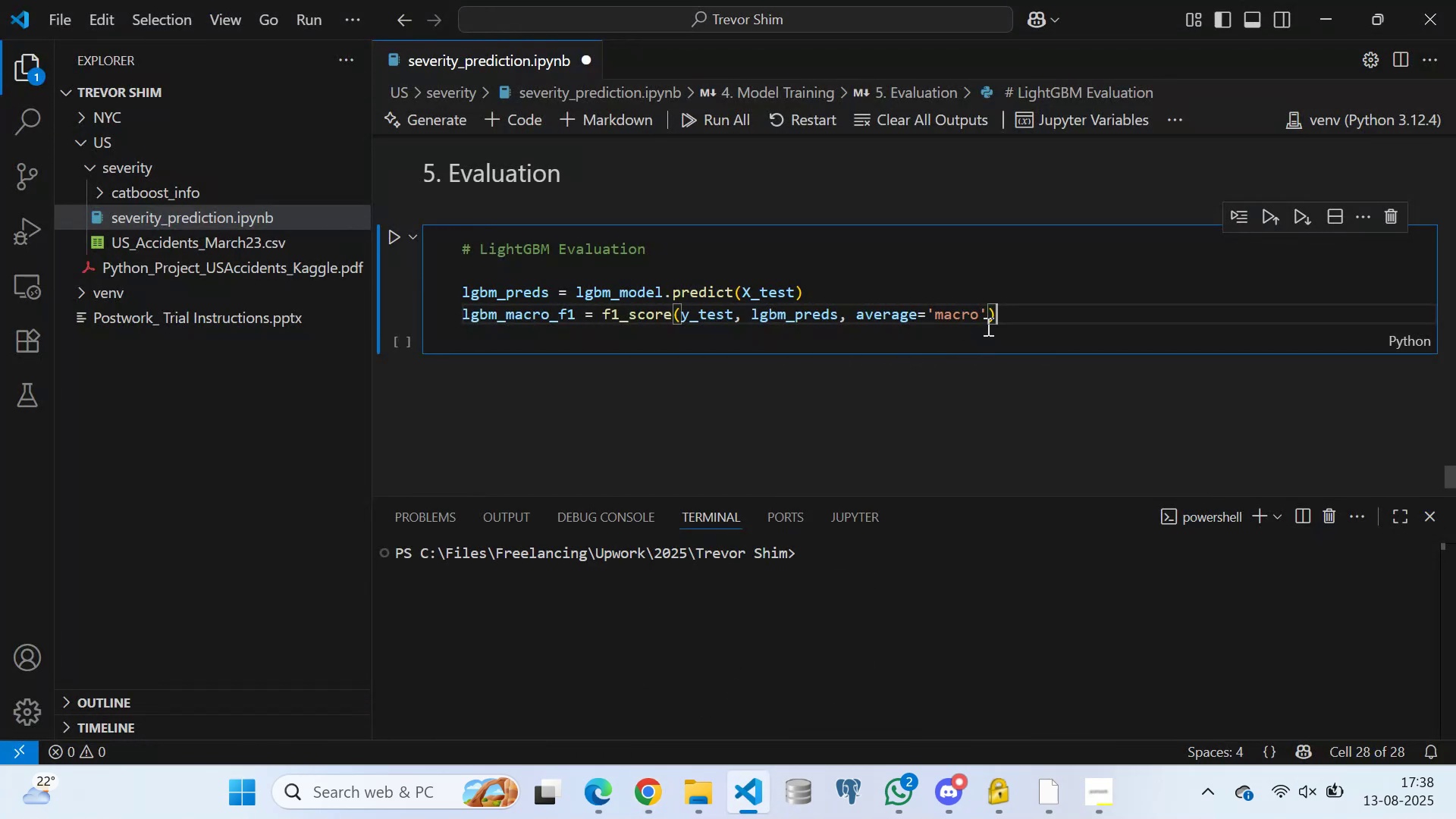 
left_click([1001, 311])
 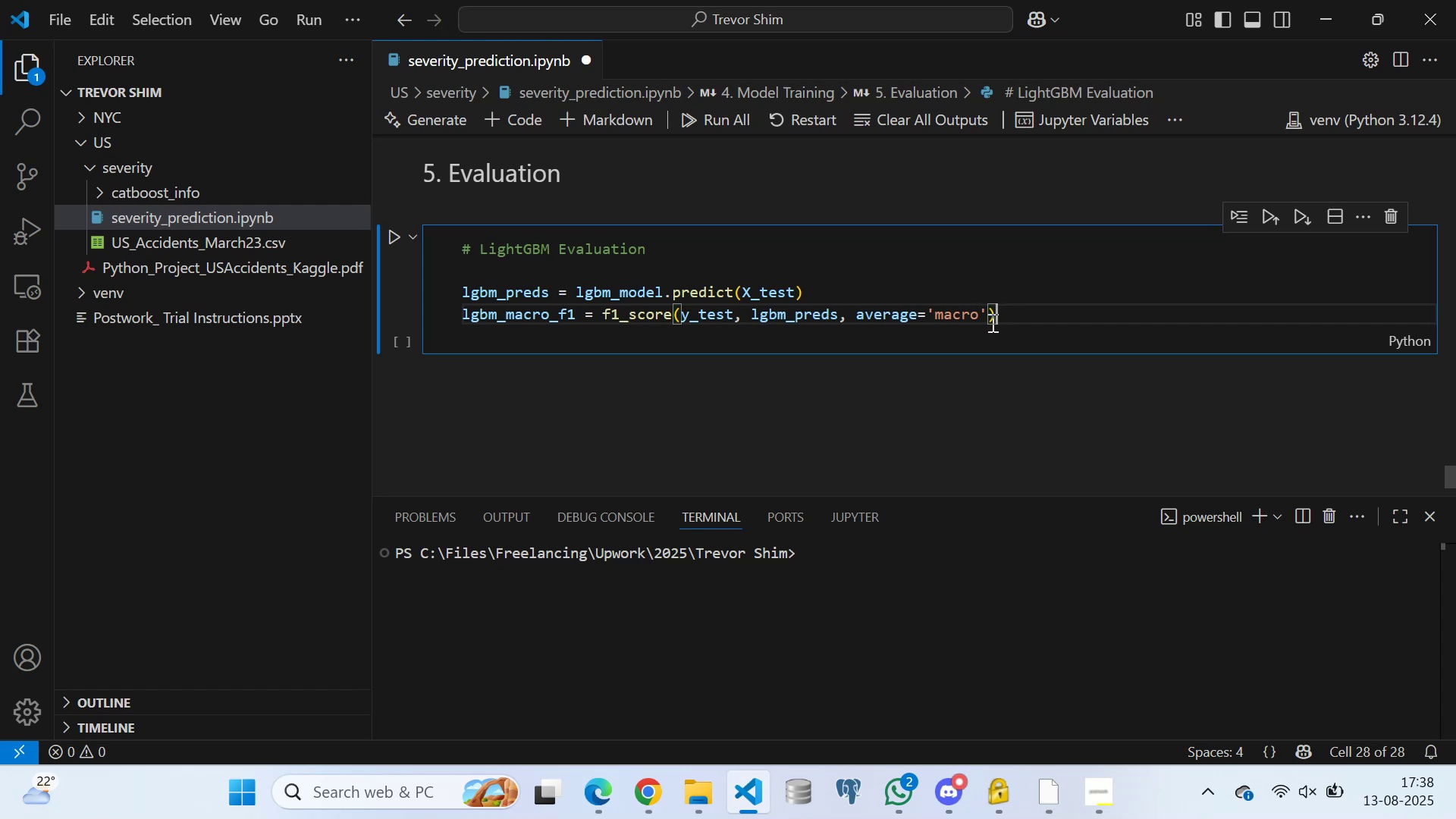 
wait(7.99)
 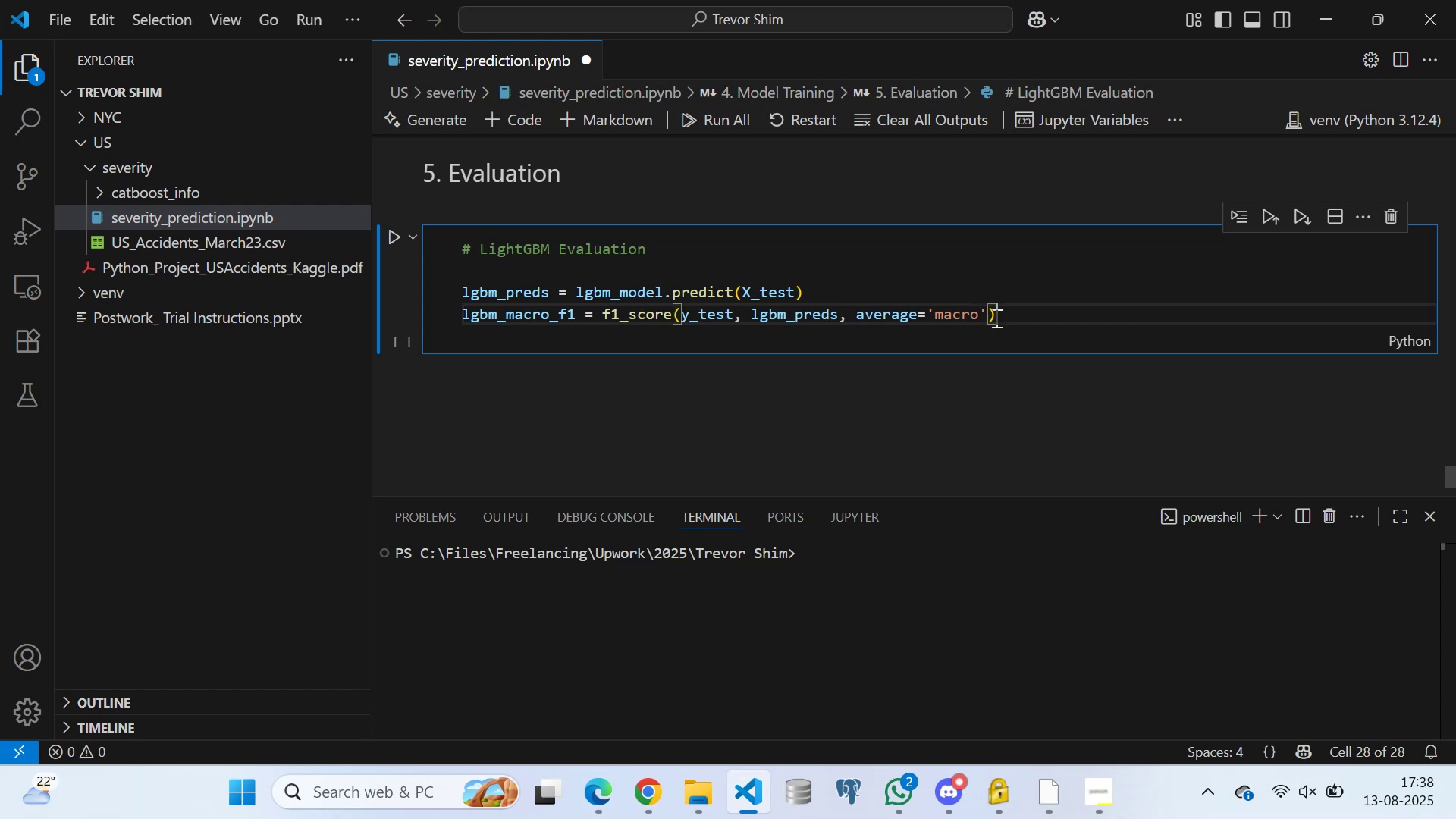 
key(Enter)
 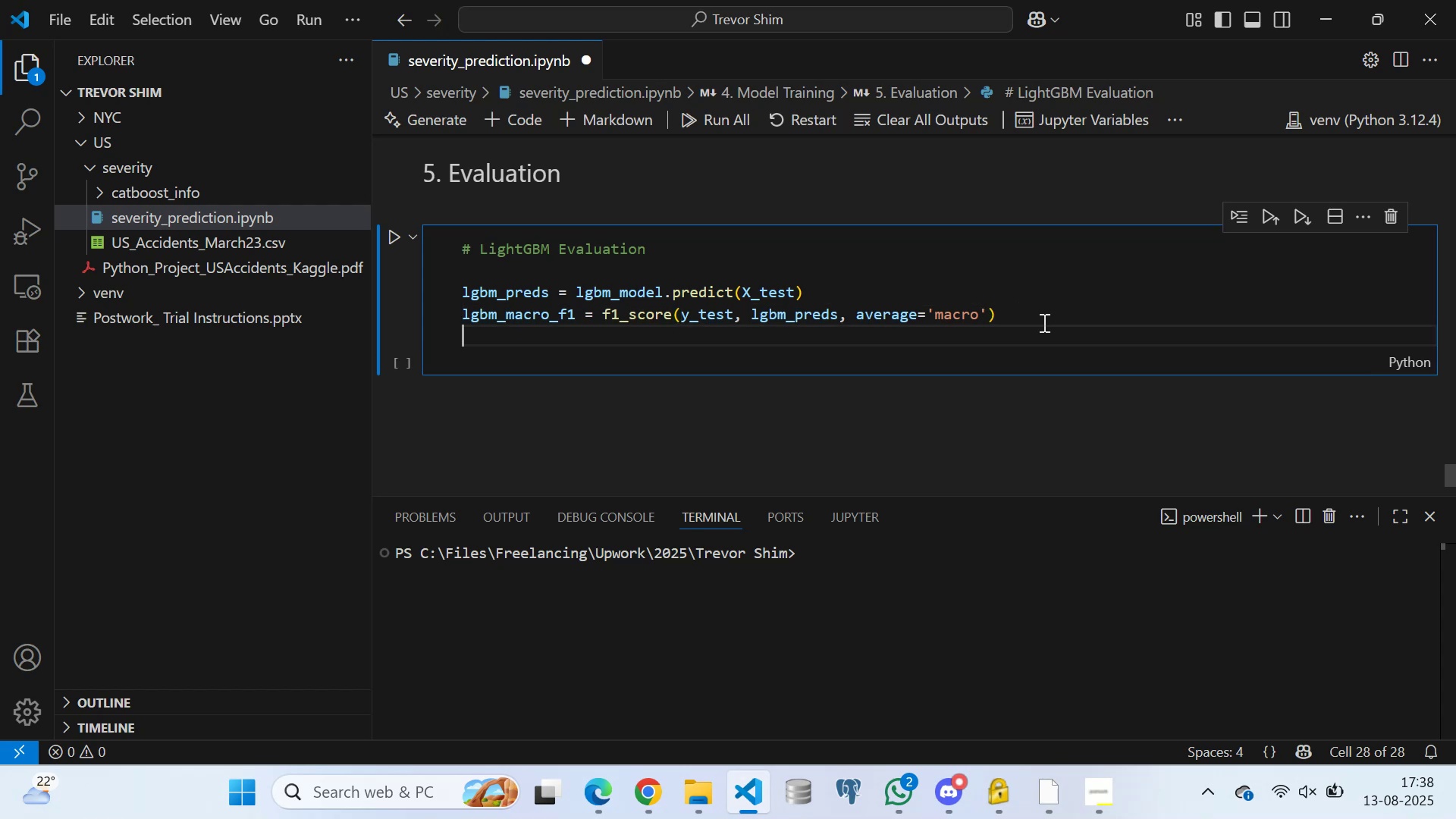 
key(Enter)
 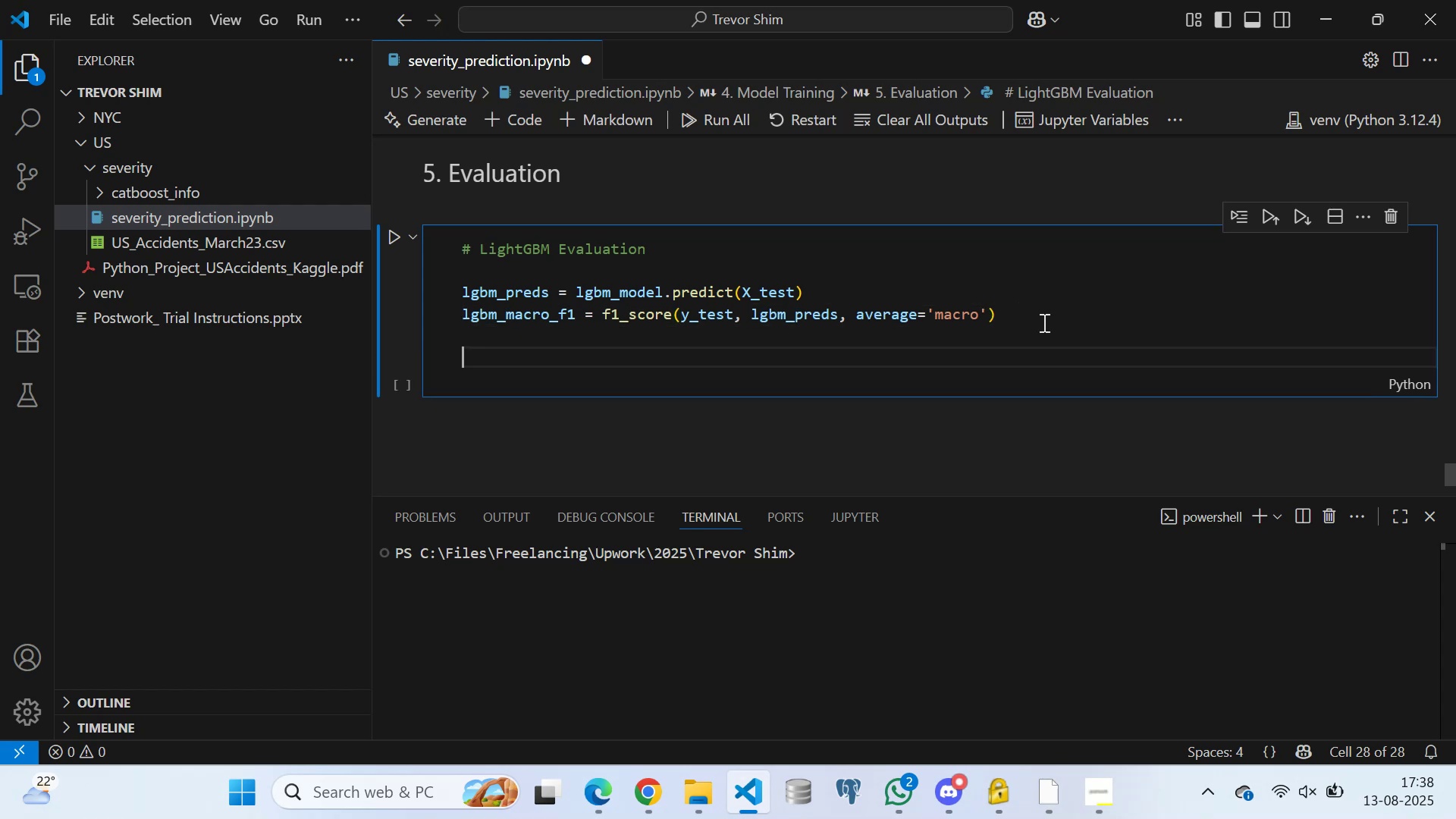 
type(print()
 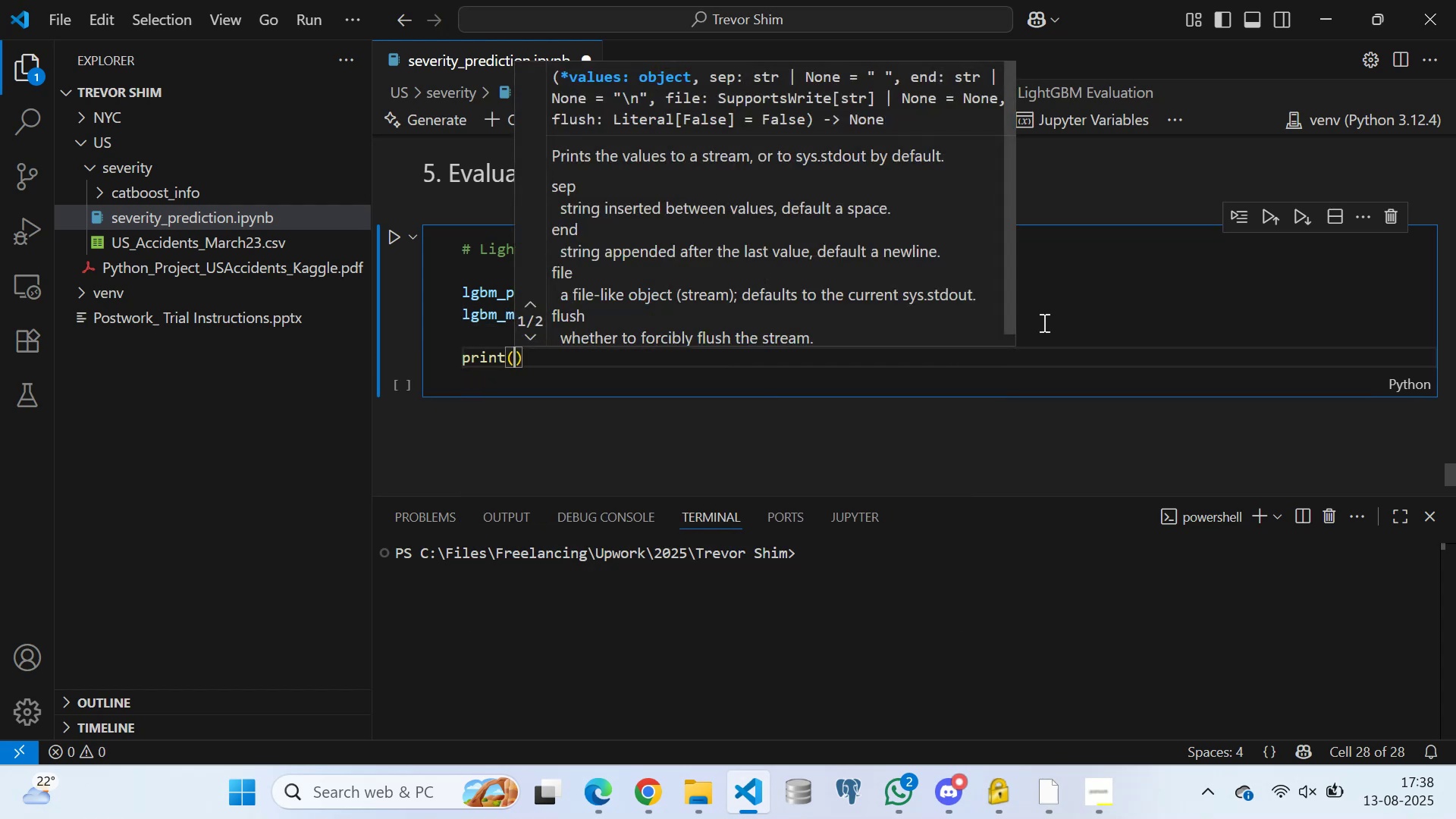 
type(f"[Break]nLightGBM Macros)
key(Backspace)
type( F1 score)
 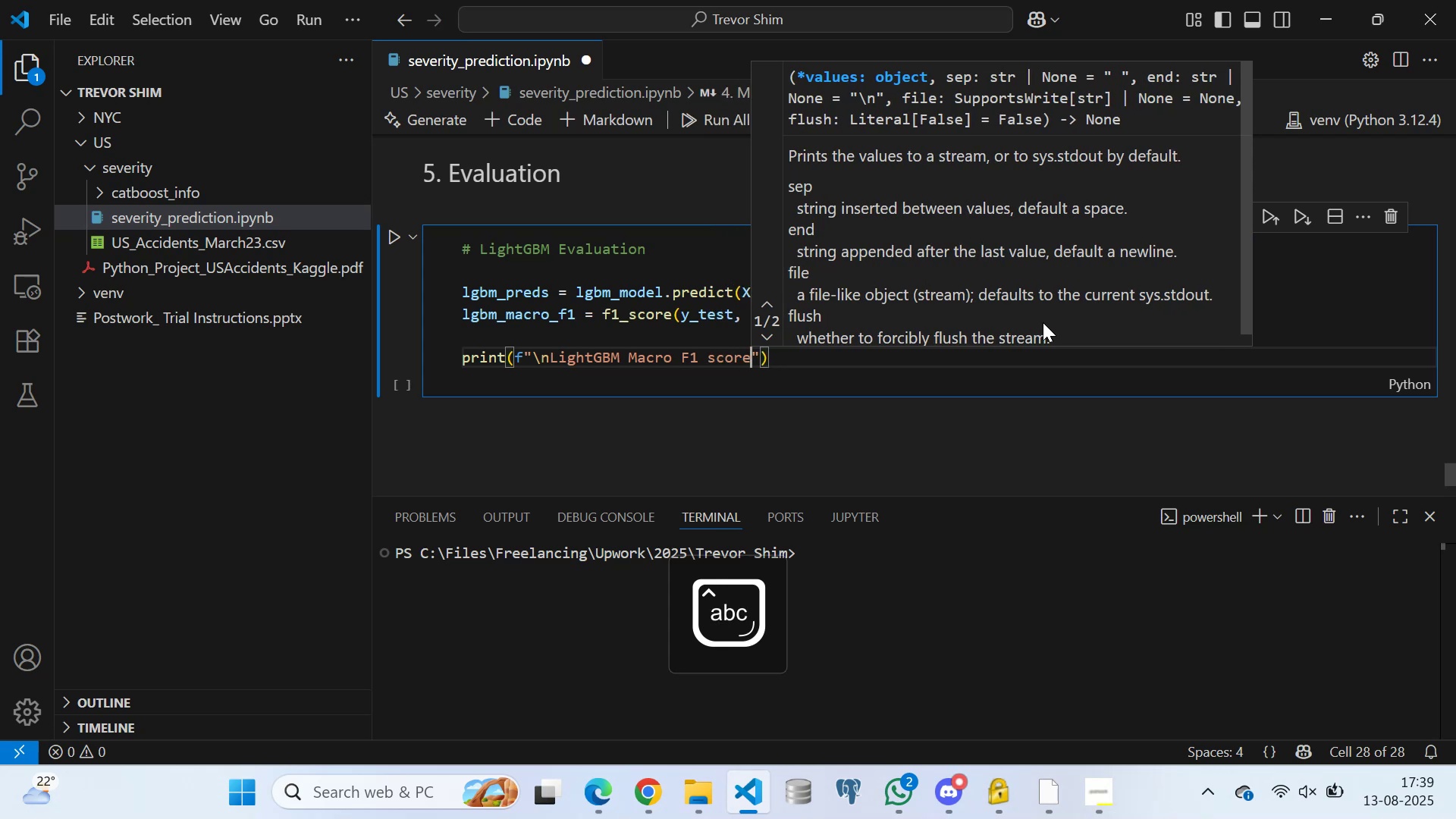 
type(: {lig)
key(Backspace)
key(Backspace)
type(gb)
 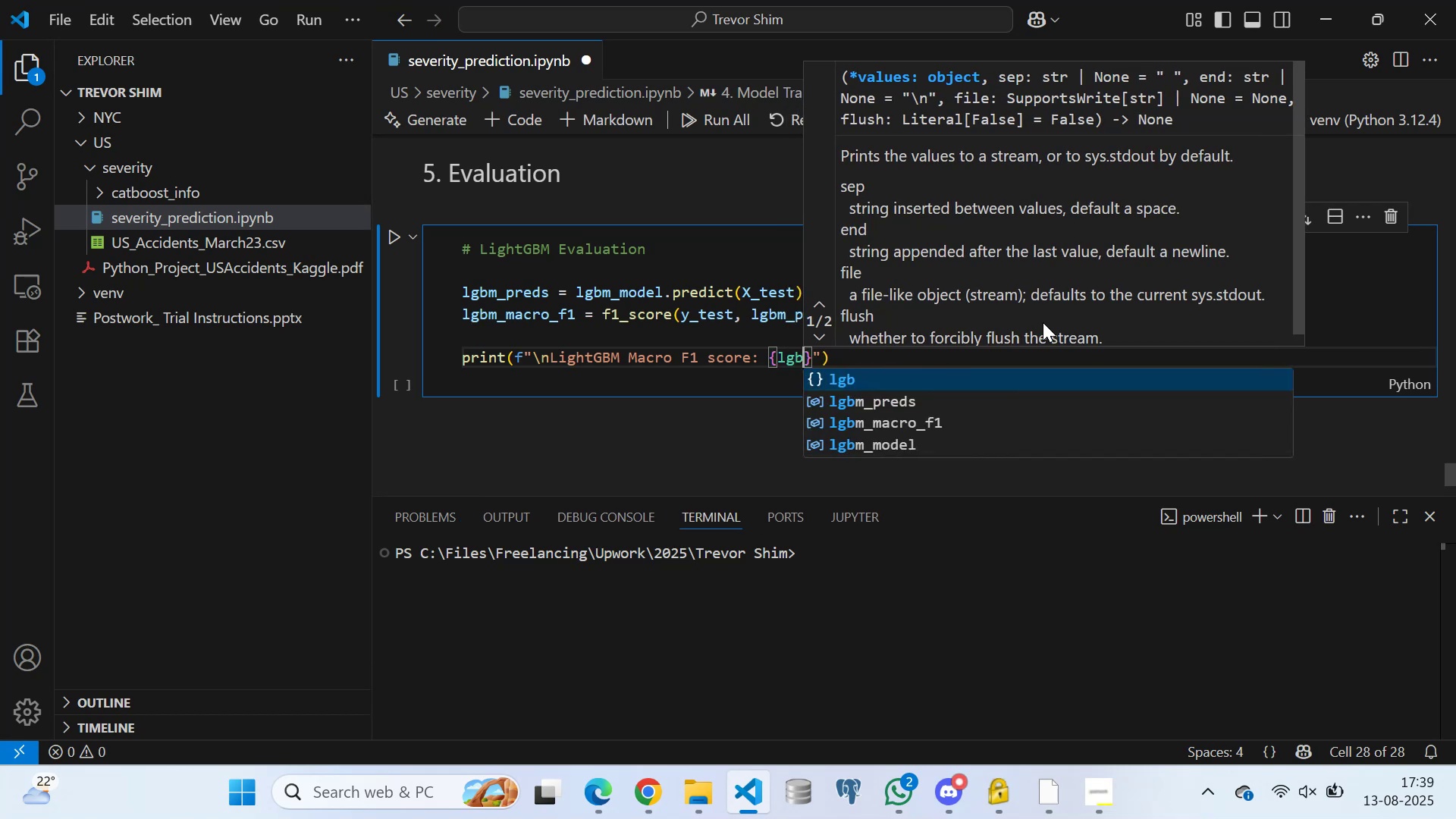 
left_click([894, 414])
 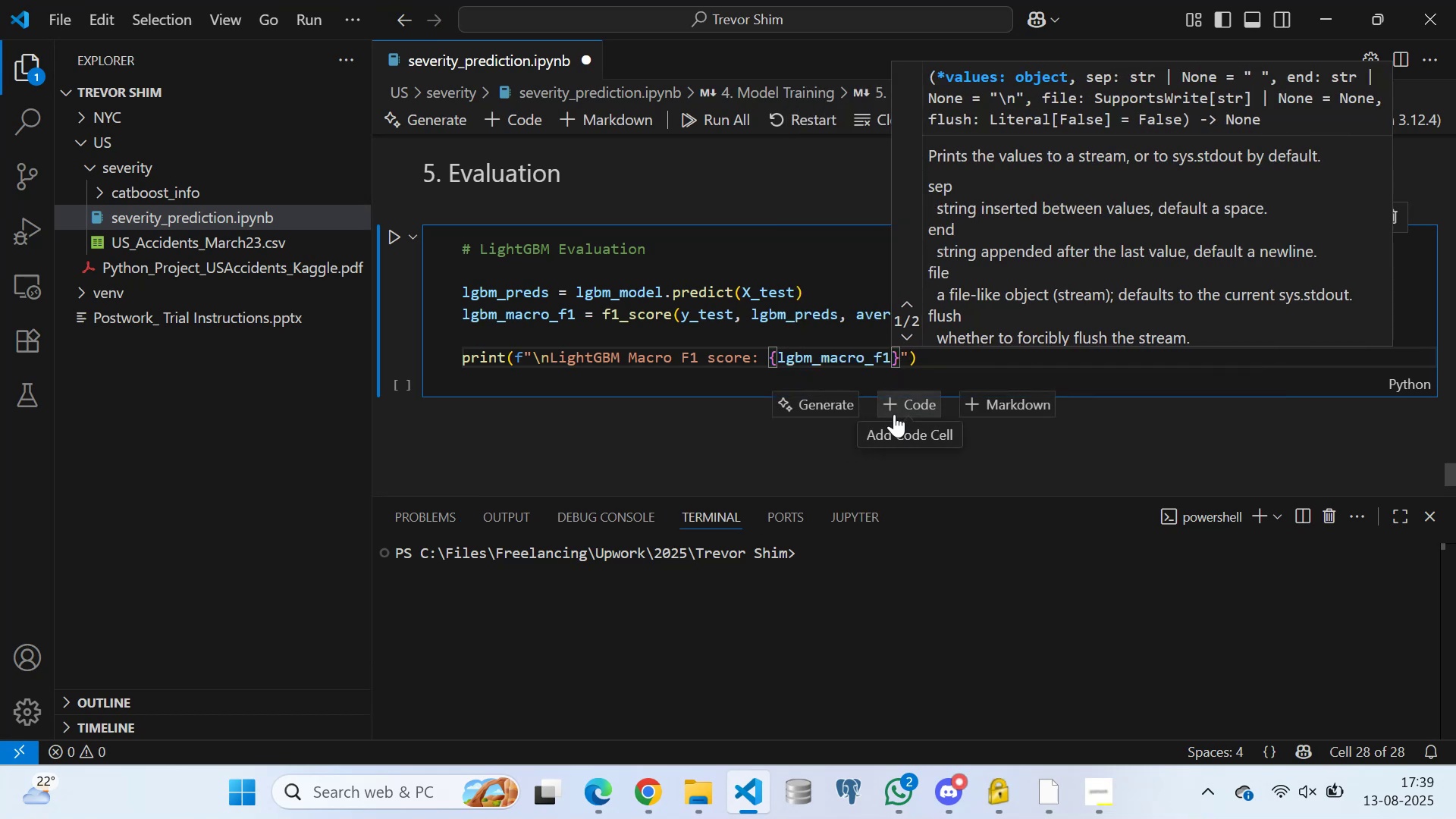 
type(:.4f)
 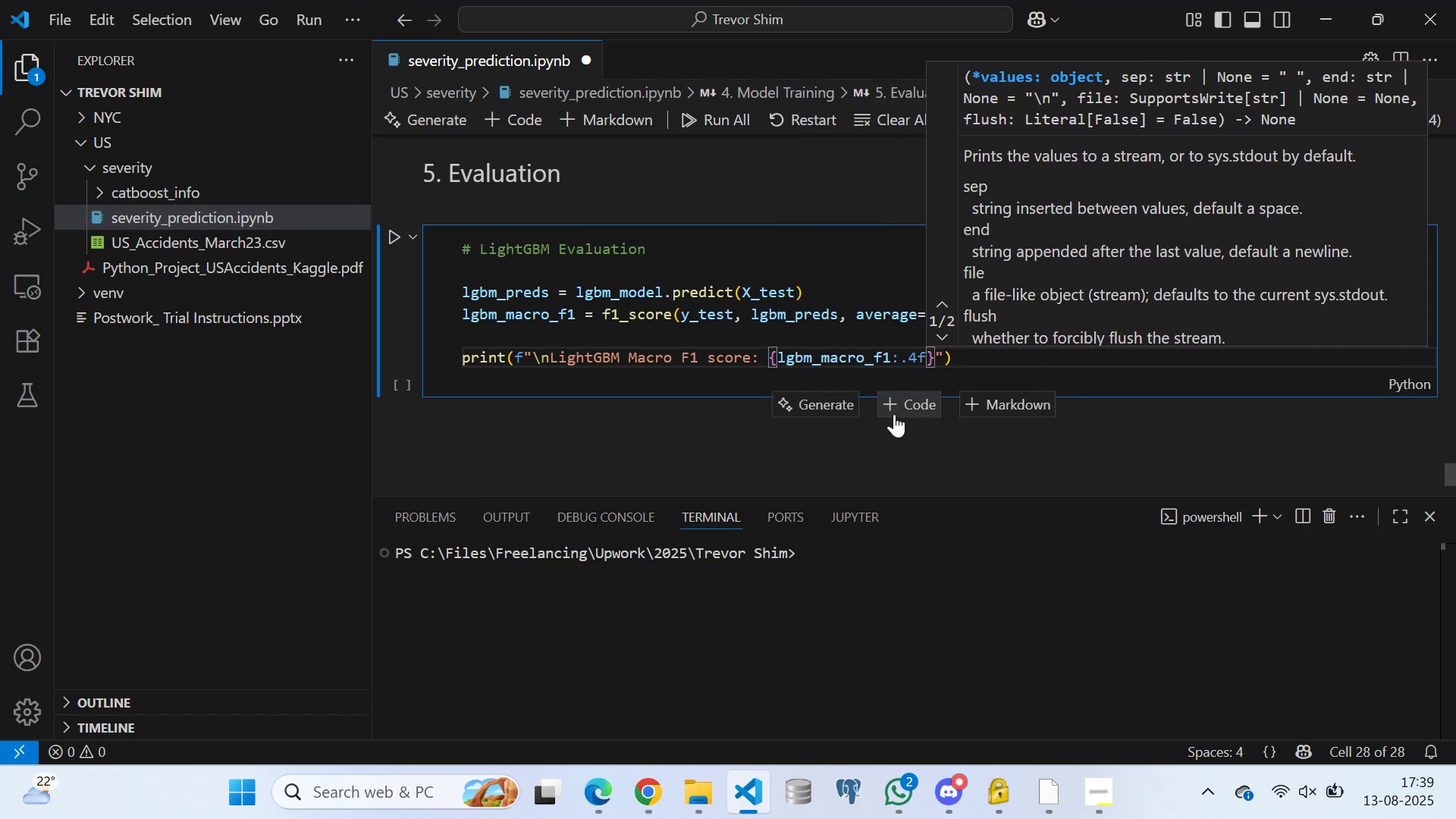 
key(ArrowRight)
 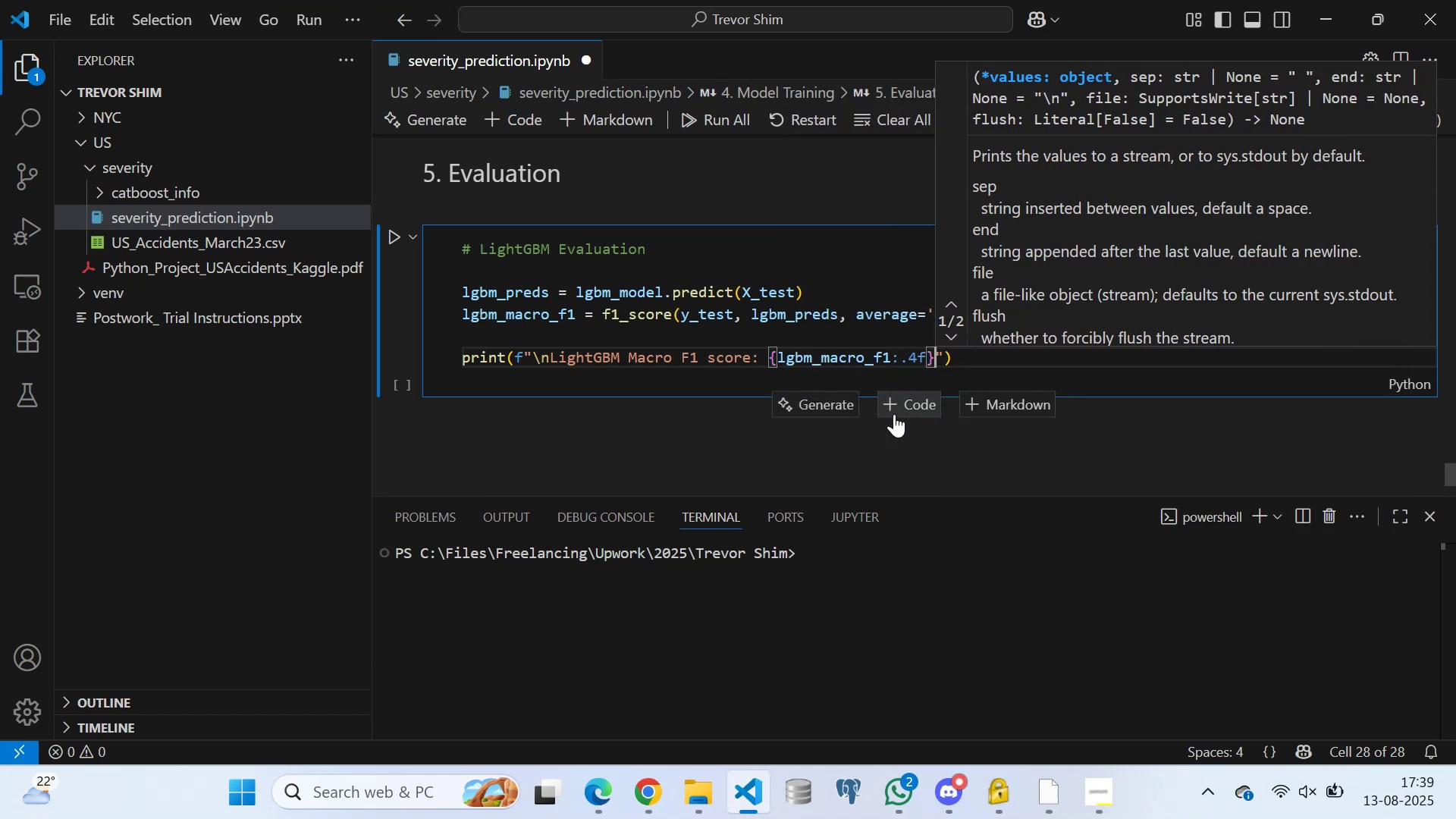 
key(ArrowRight)
 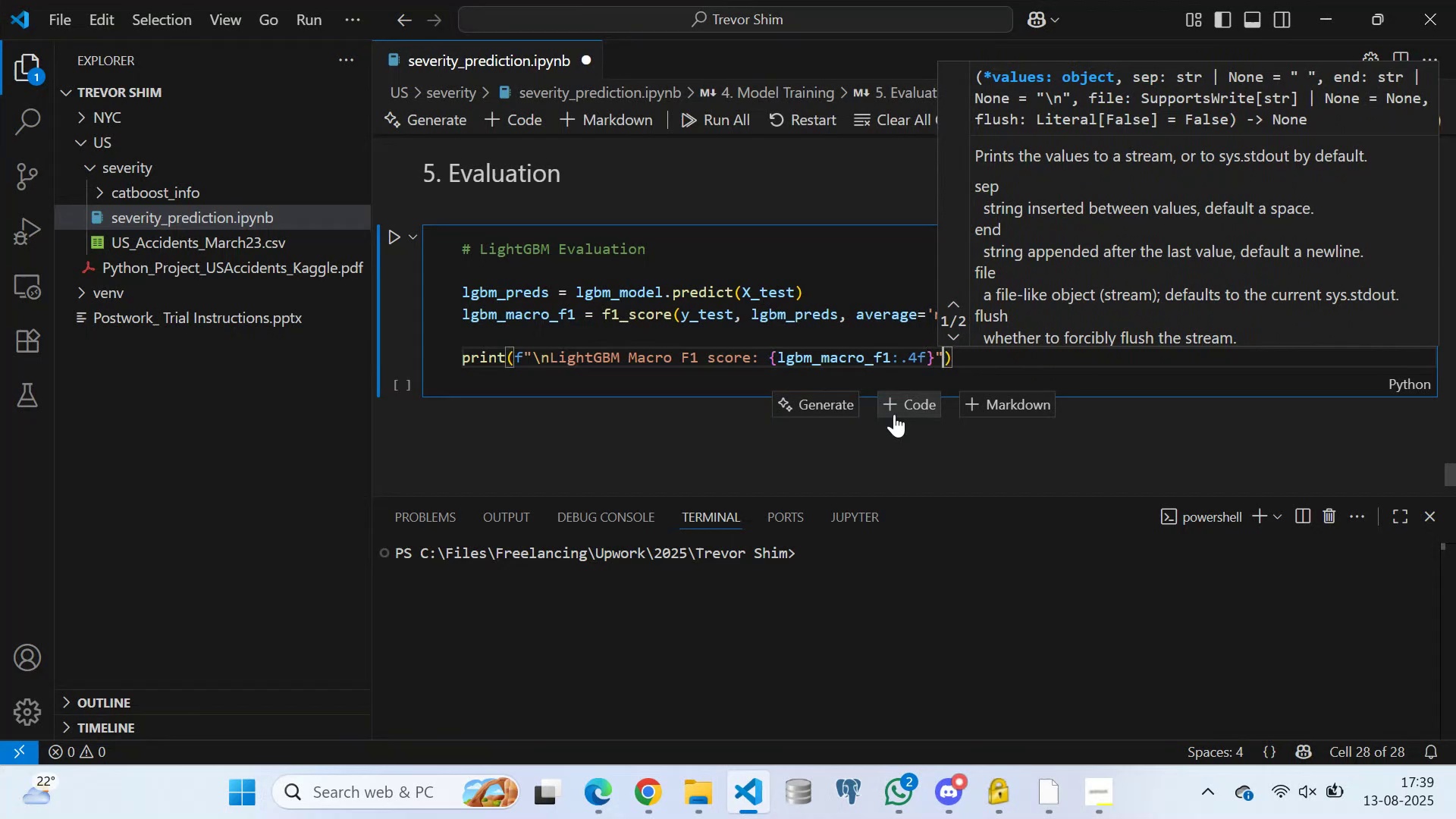 
key(ArrowRight)
 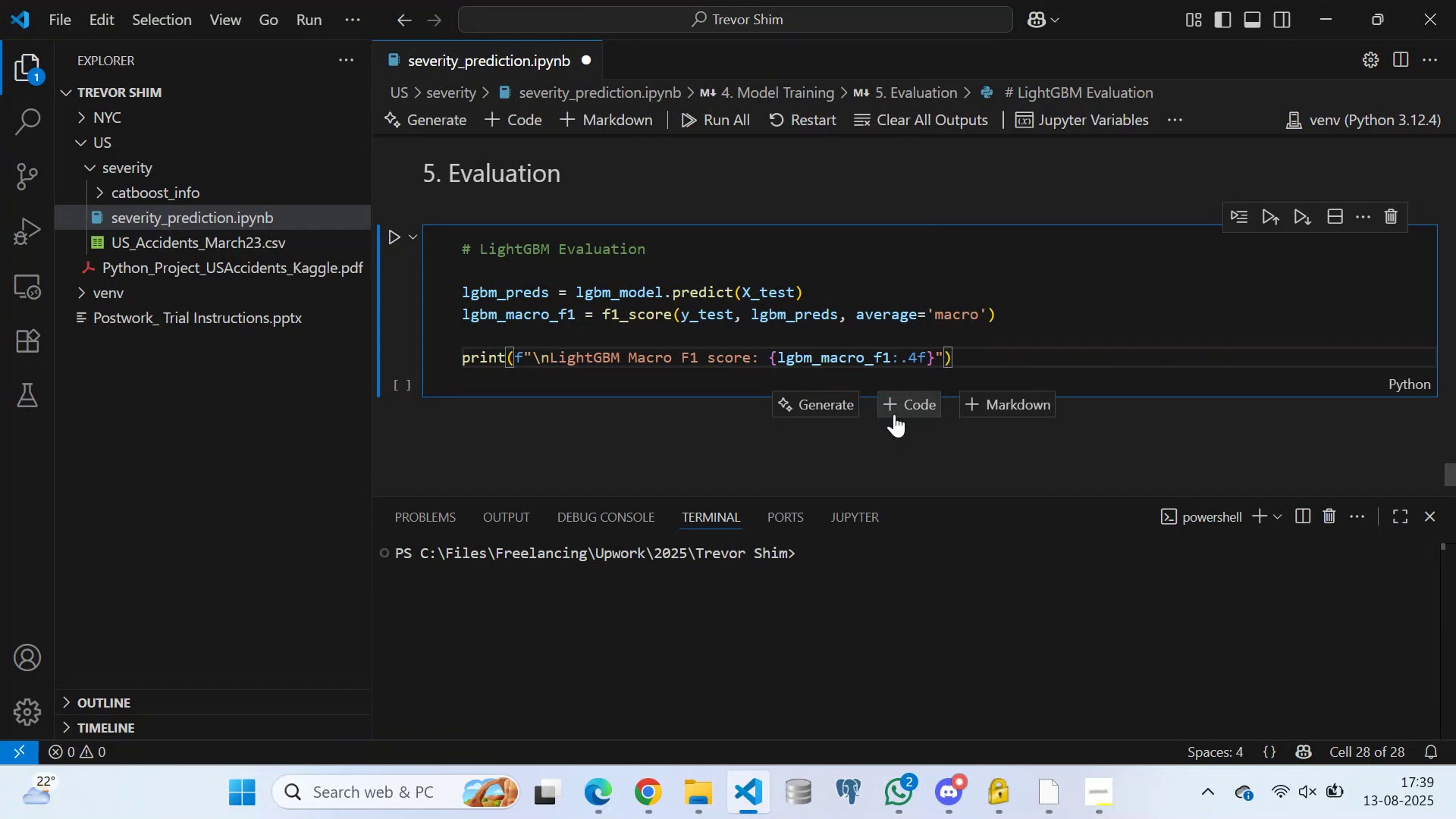 
wait(10.78)
 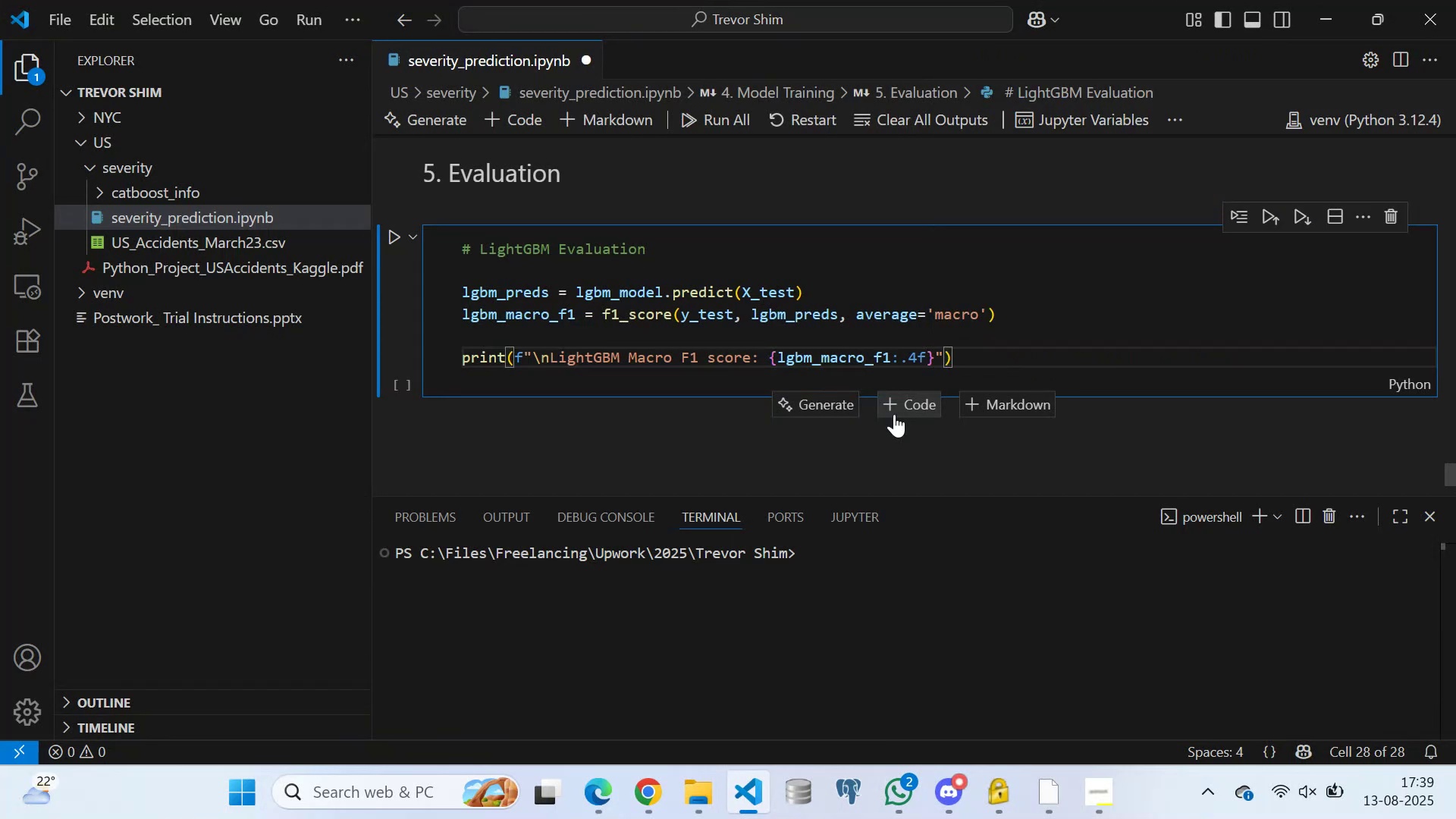 
left_click([399, 231])
 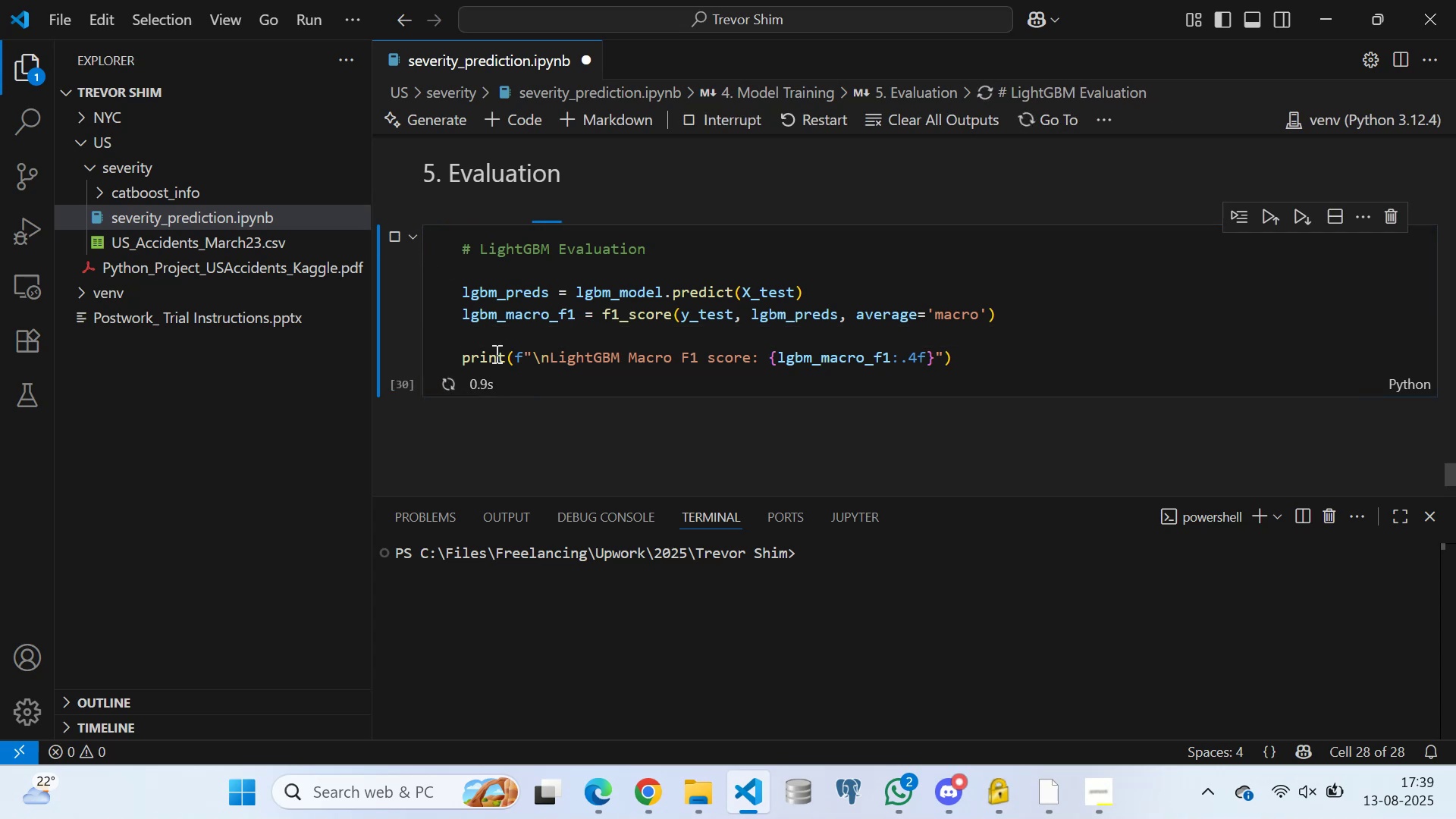 
scroll: coordinate [488, 310], scroll_direction: down, amount: 1.0
 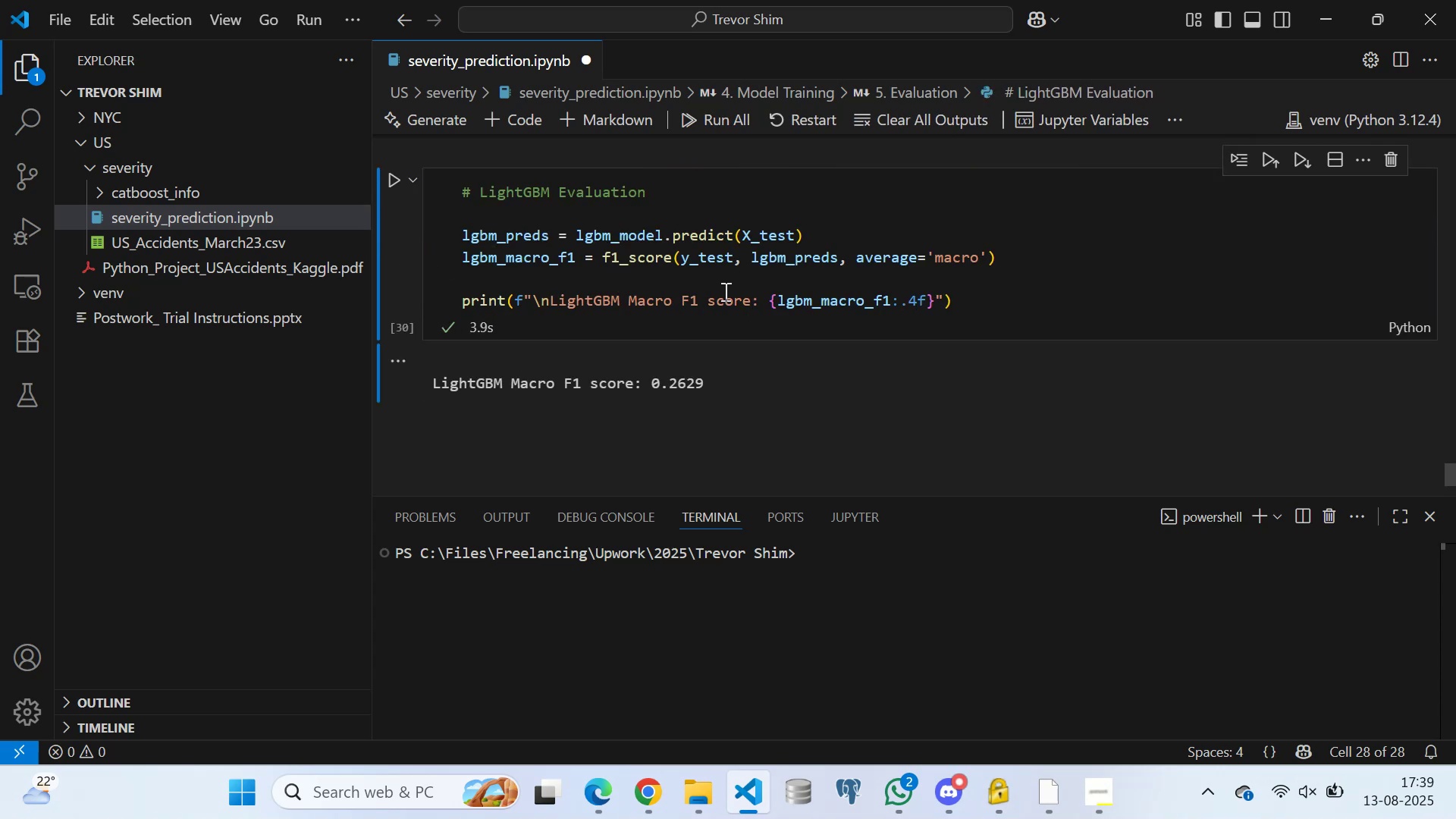 
left_click([629, 274])
 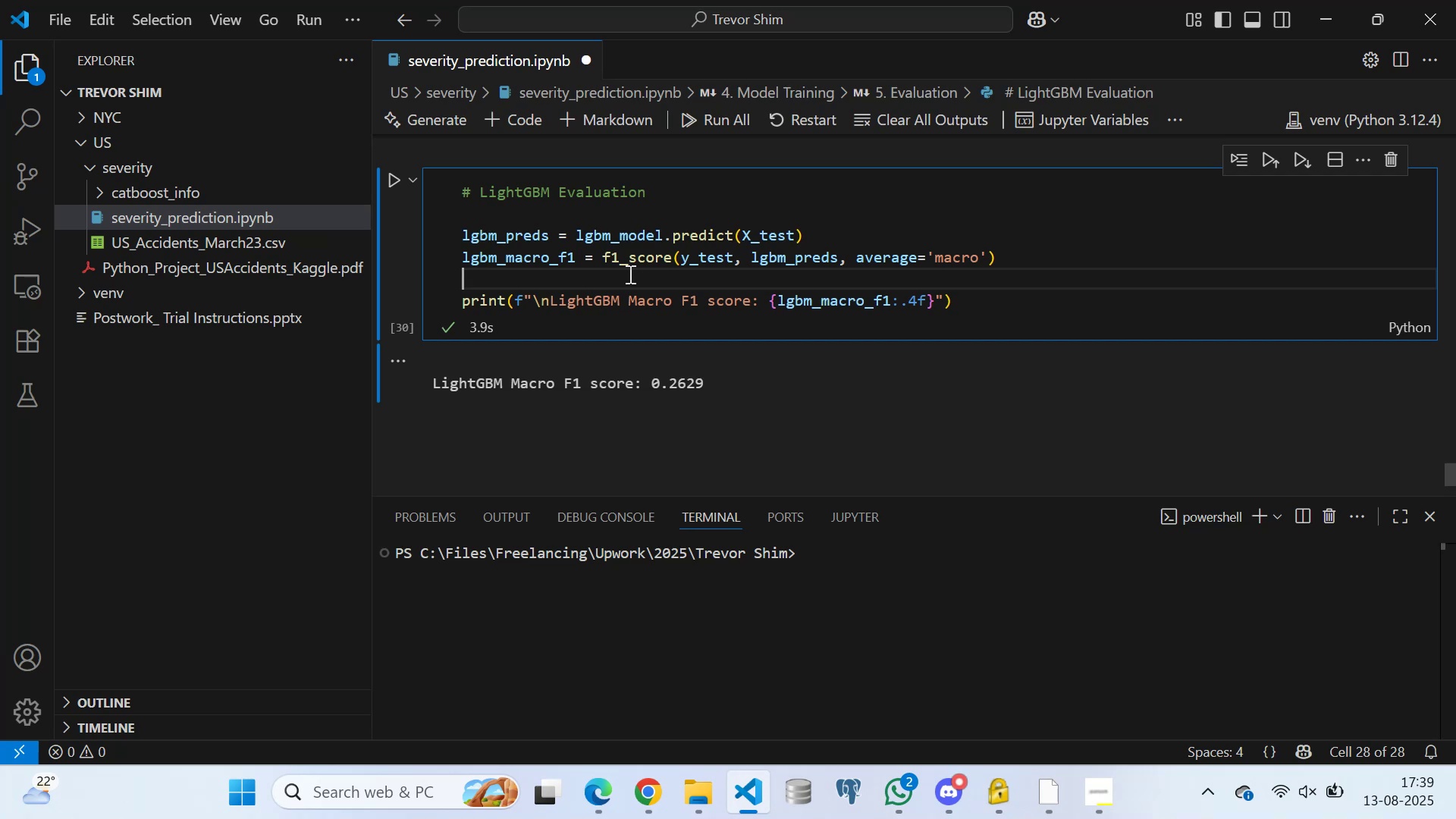 
wait(24.15)
 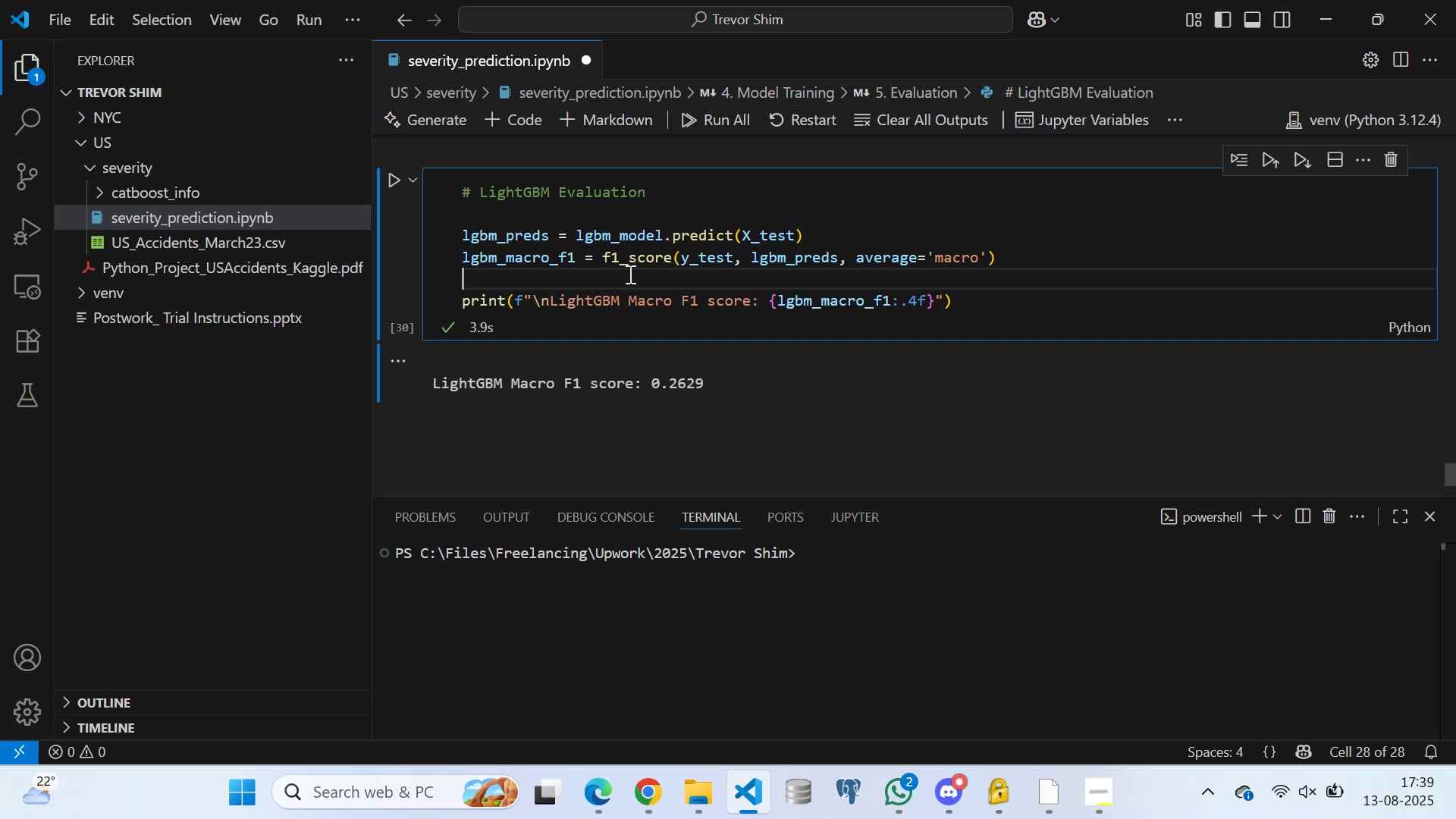 
left_click([832, 237])
 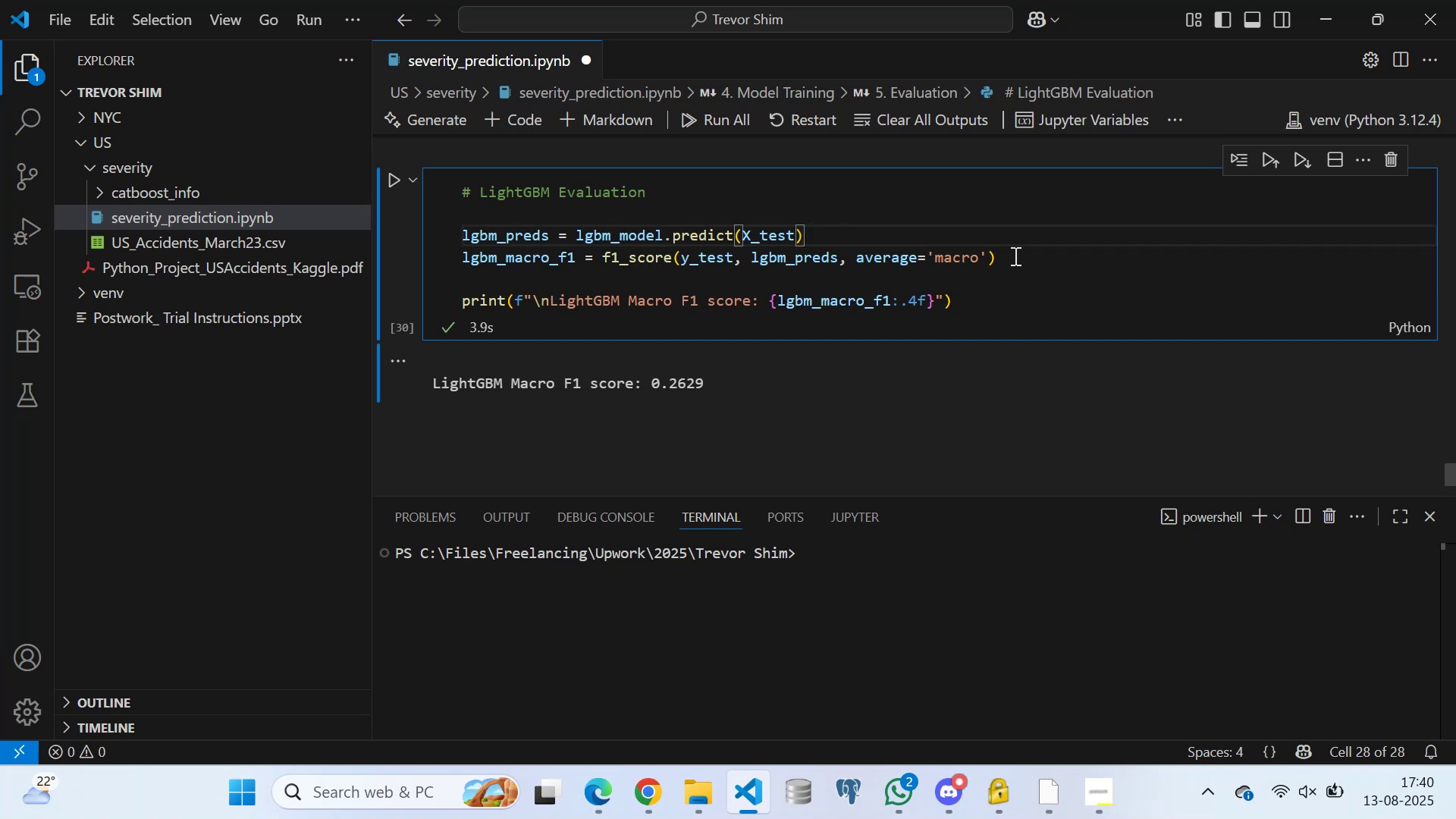 
left_click([1014, 255])
 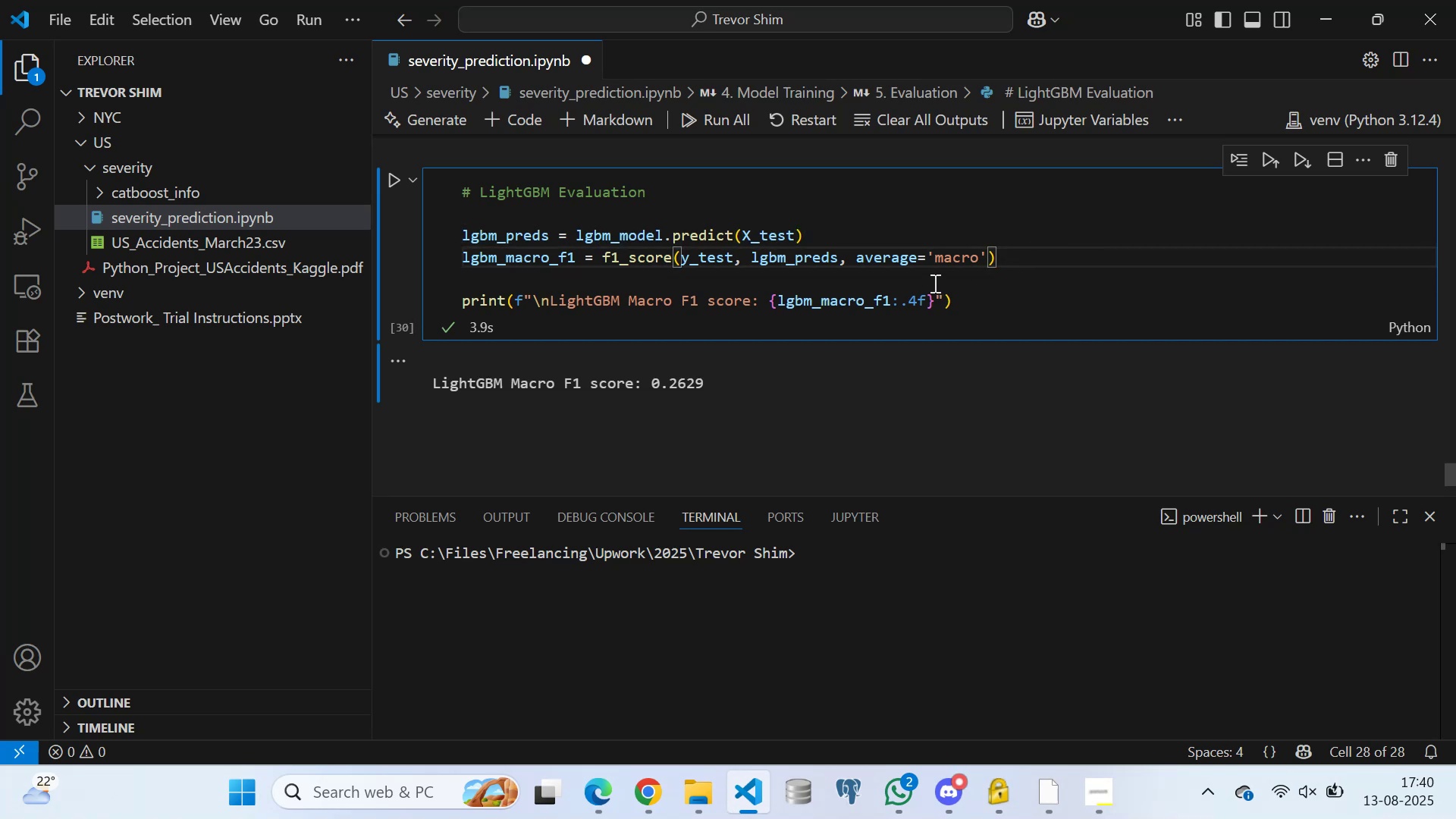 
left_click([932, 281])
 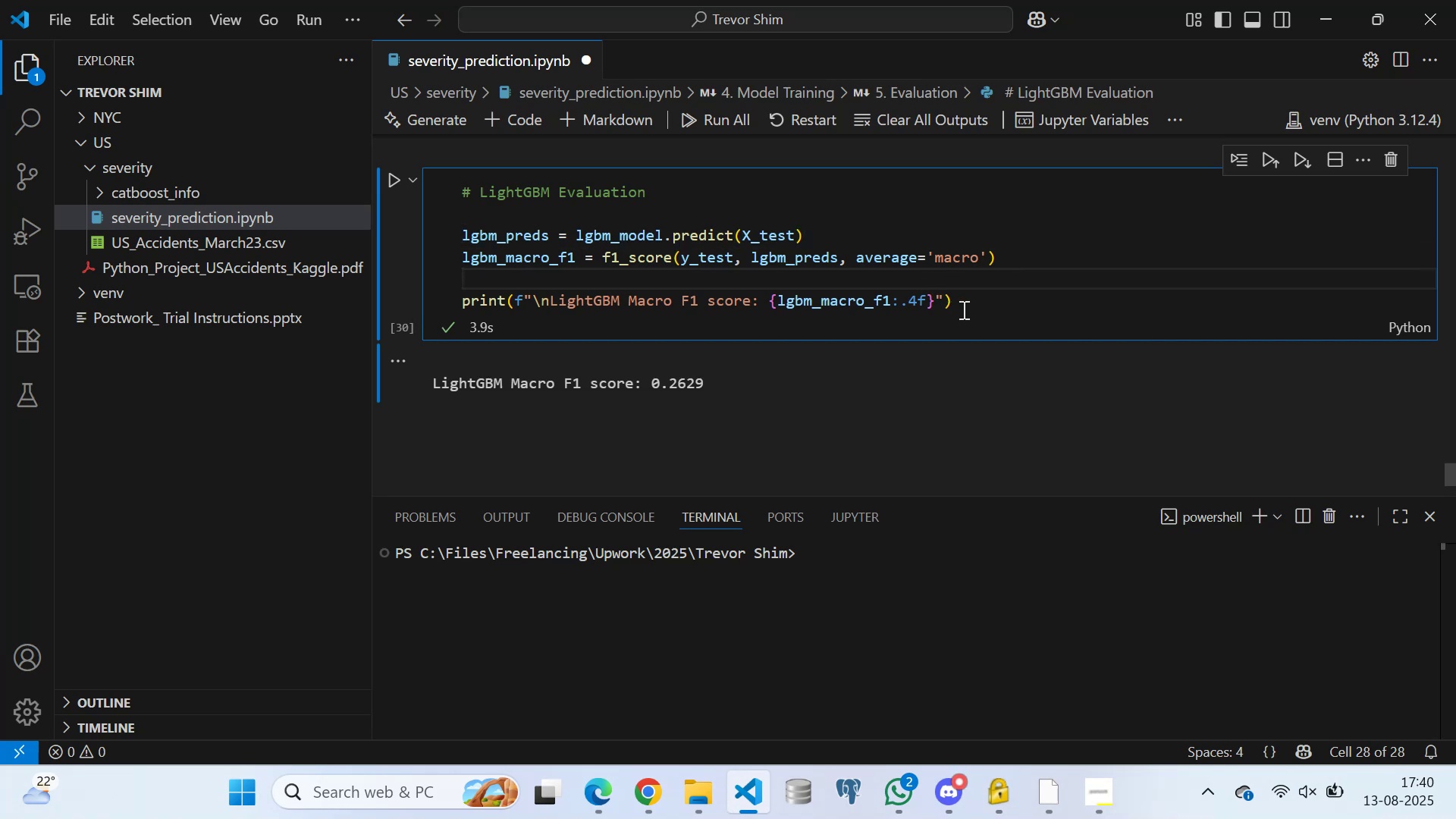 
left_click([965, 307])
 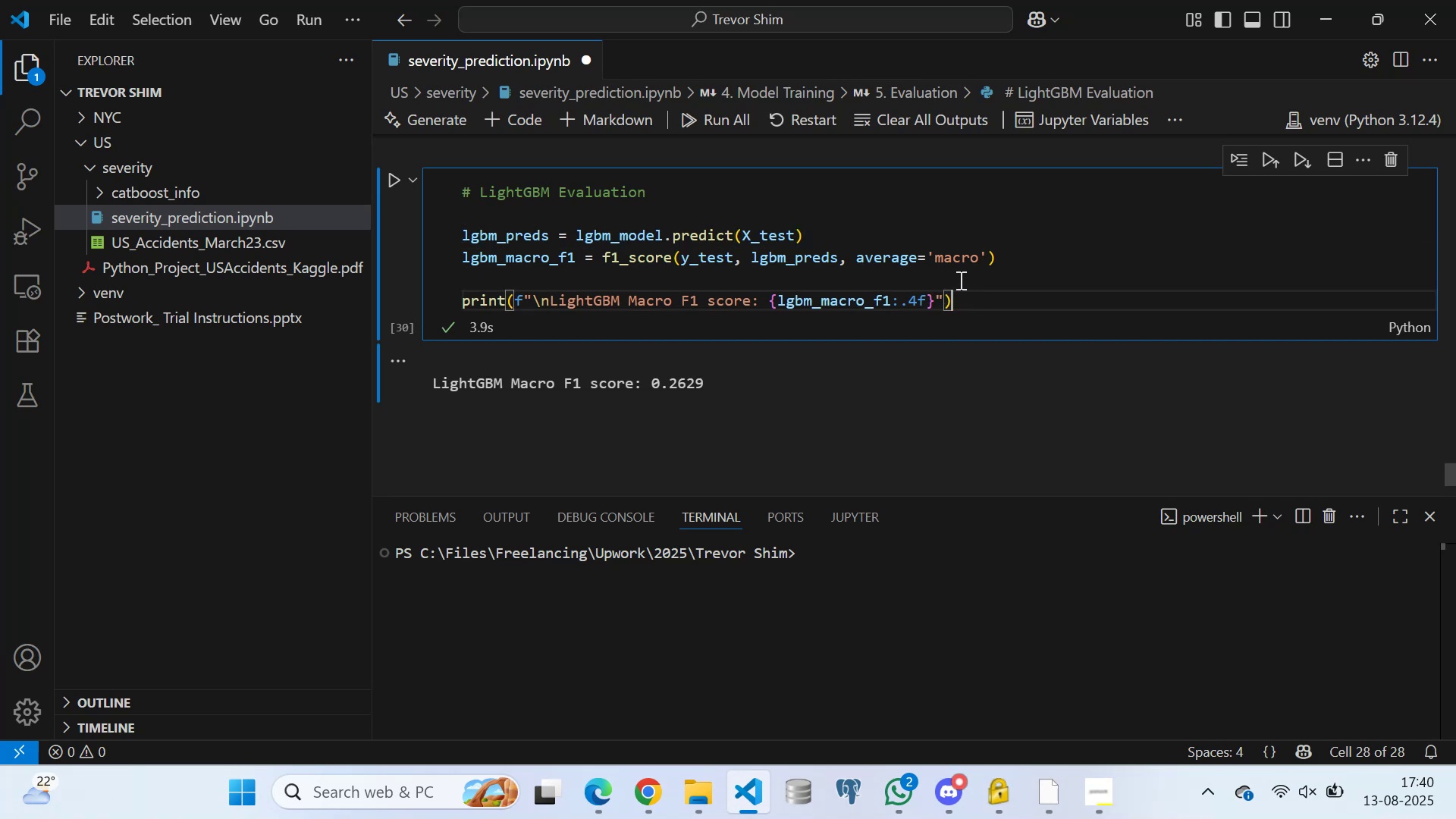 
left_click([959, 280])
 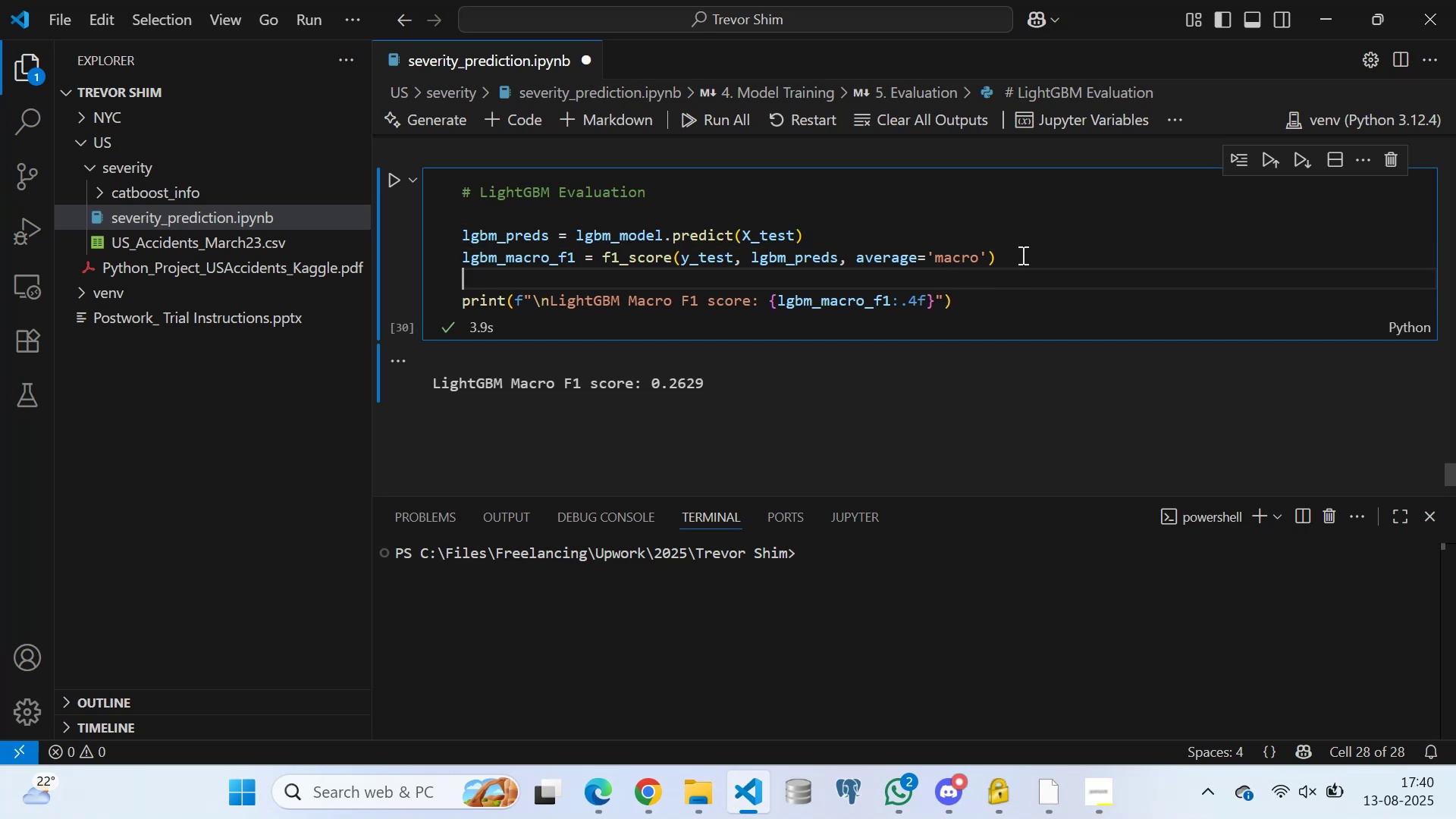 
left_click([1020, 252])
 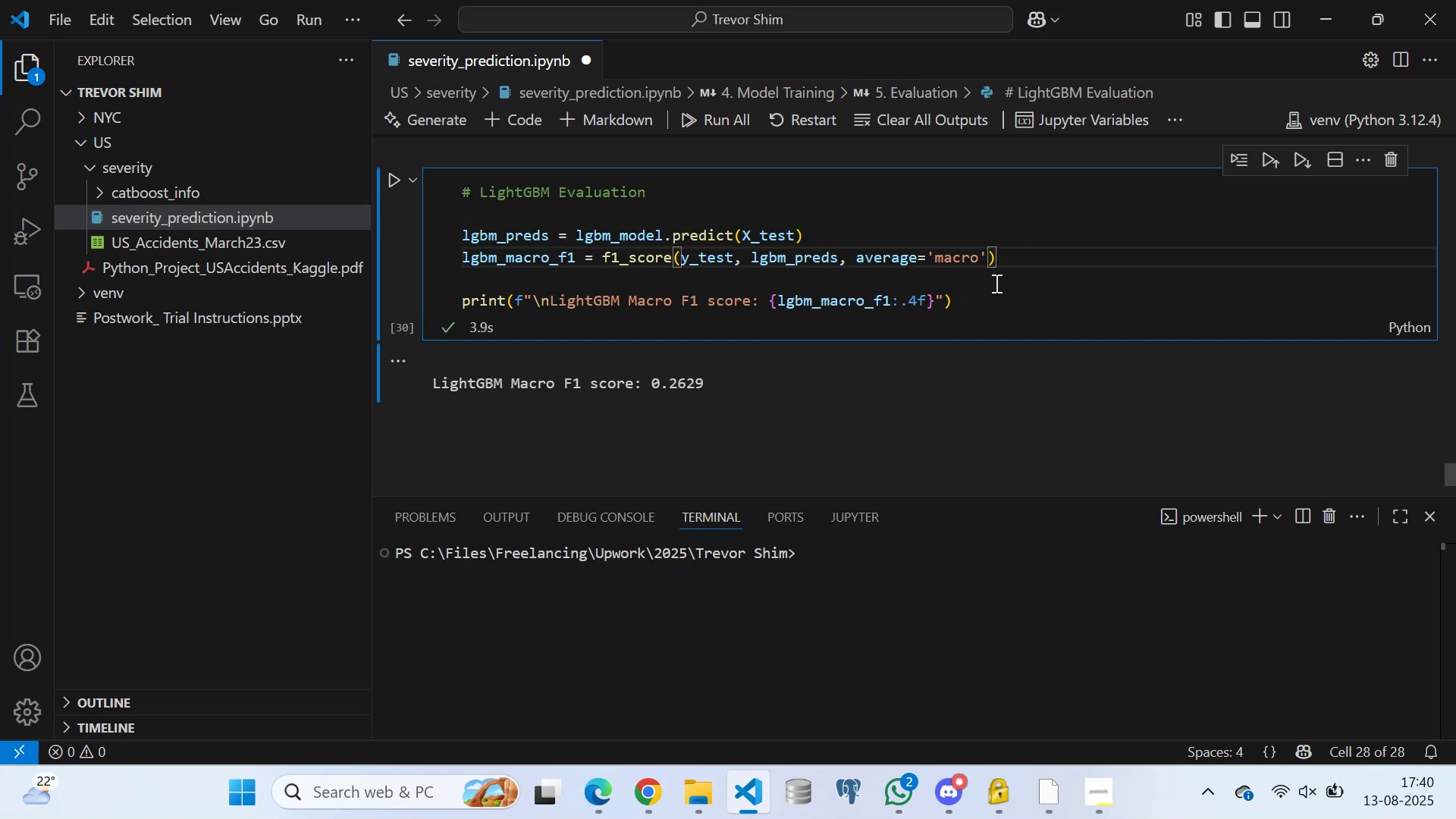 
left_click([995, 283])
 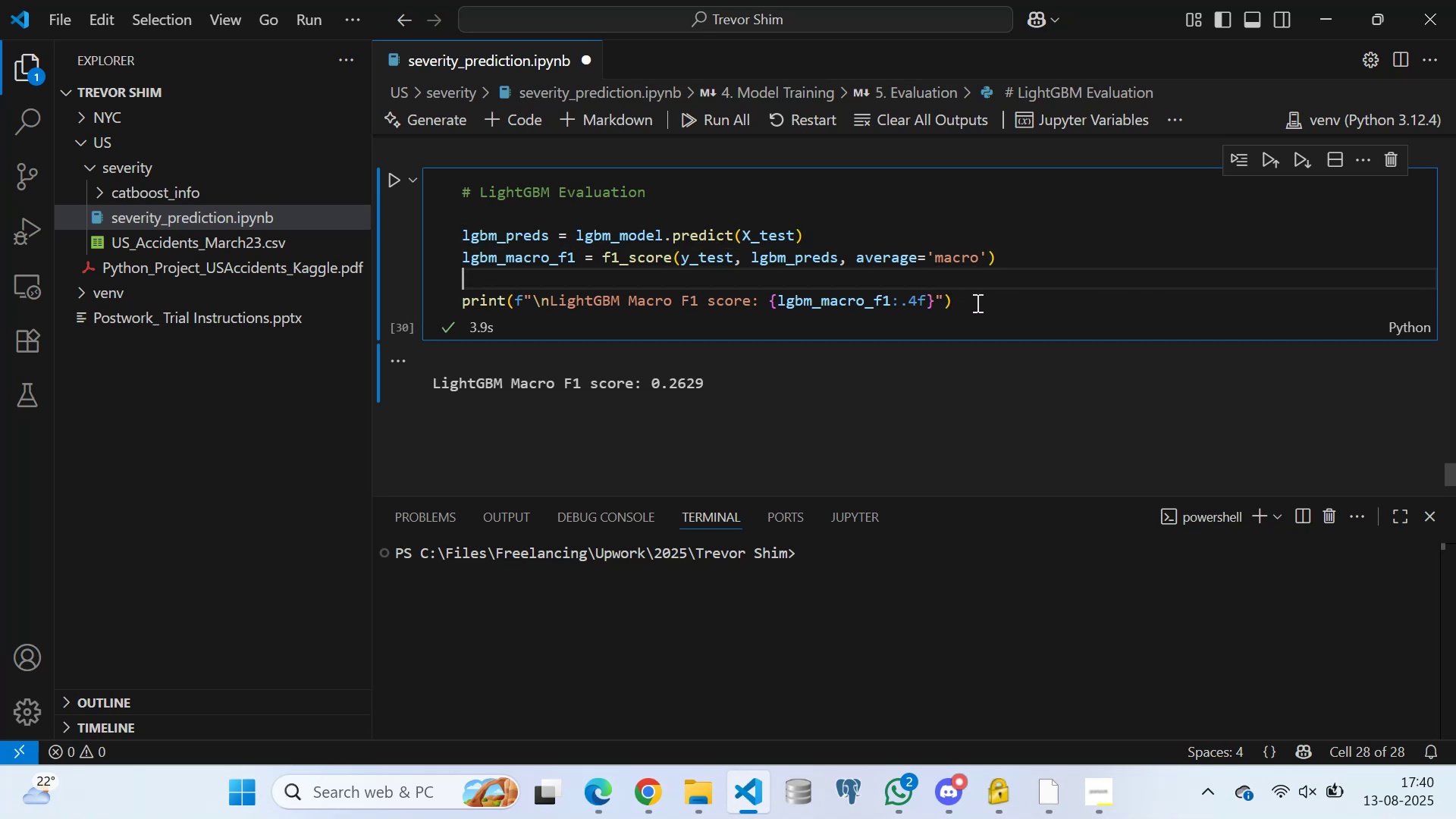 
left_click([976, 303])
 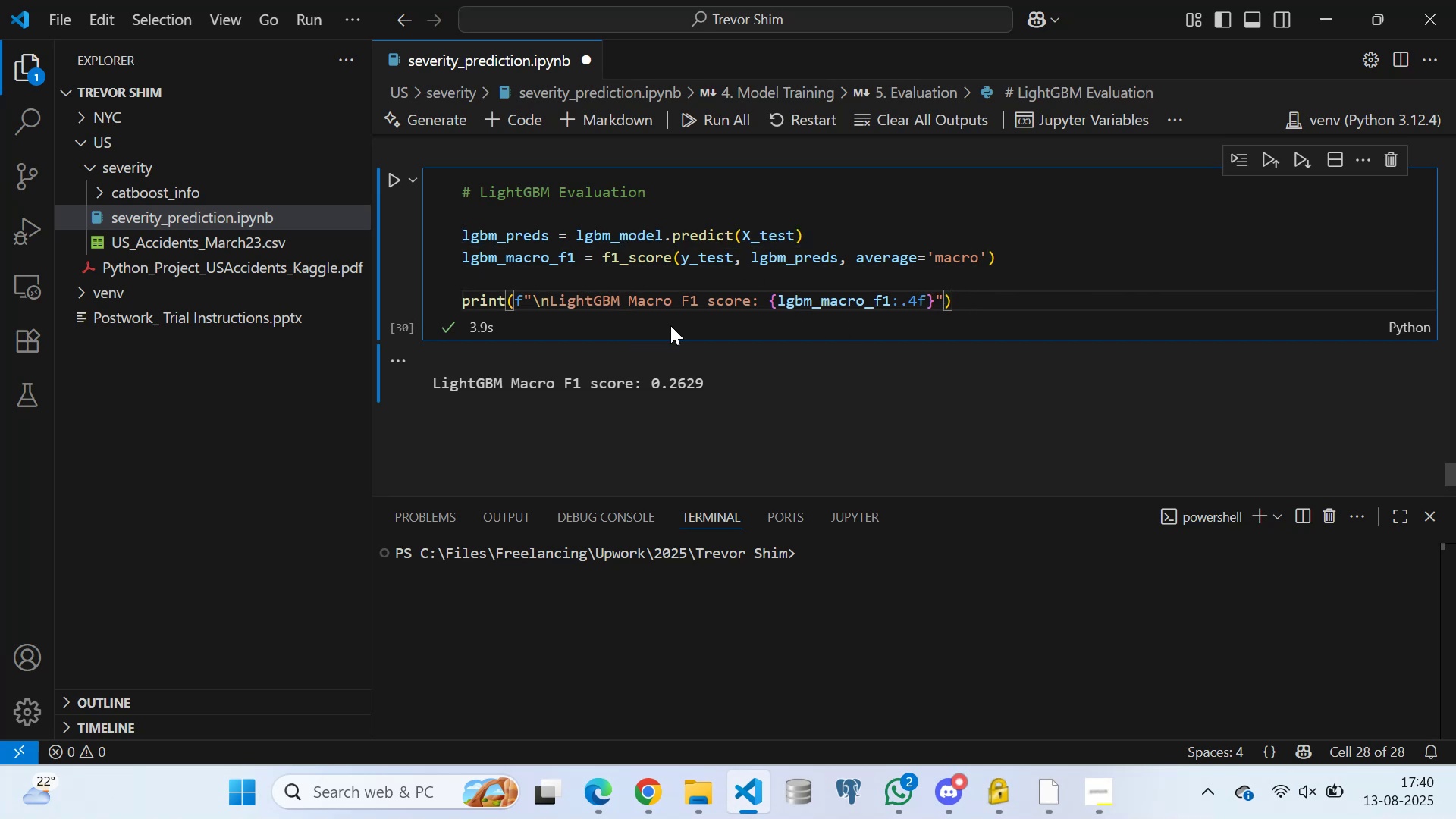 
left_click([957, 297])
 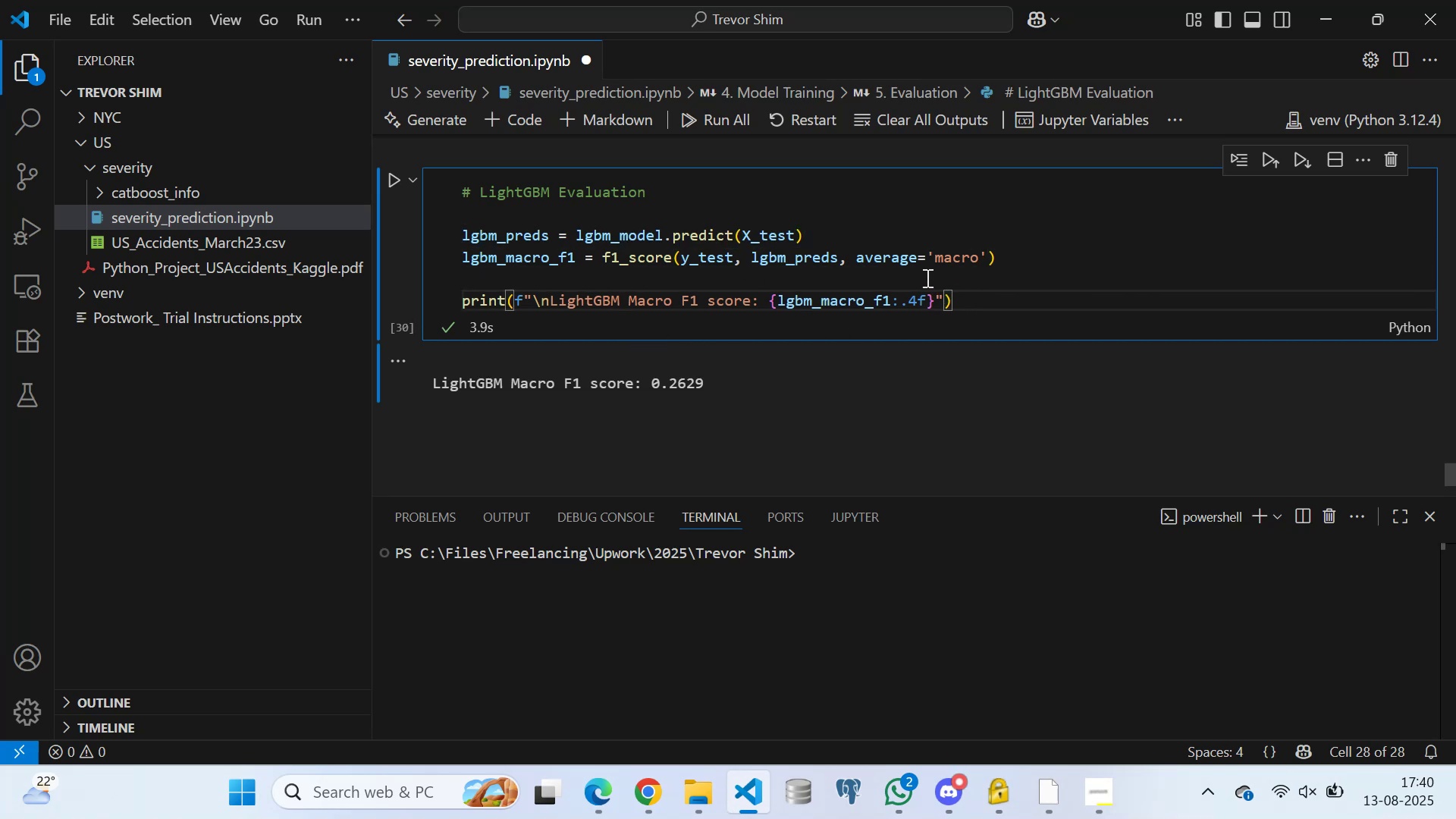 
left_click([925, 277])
 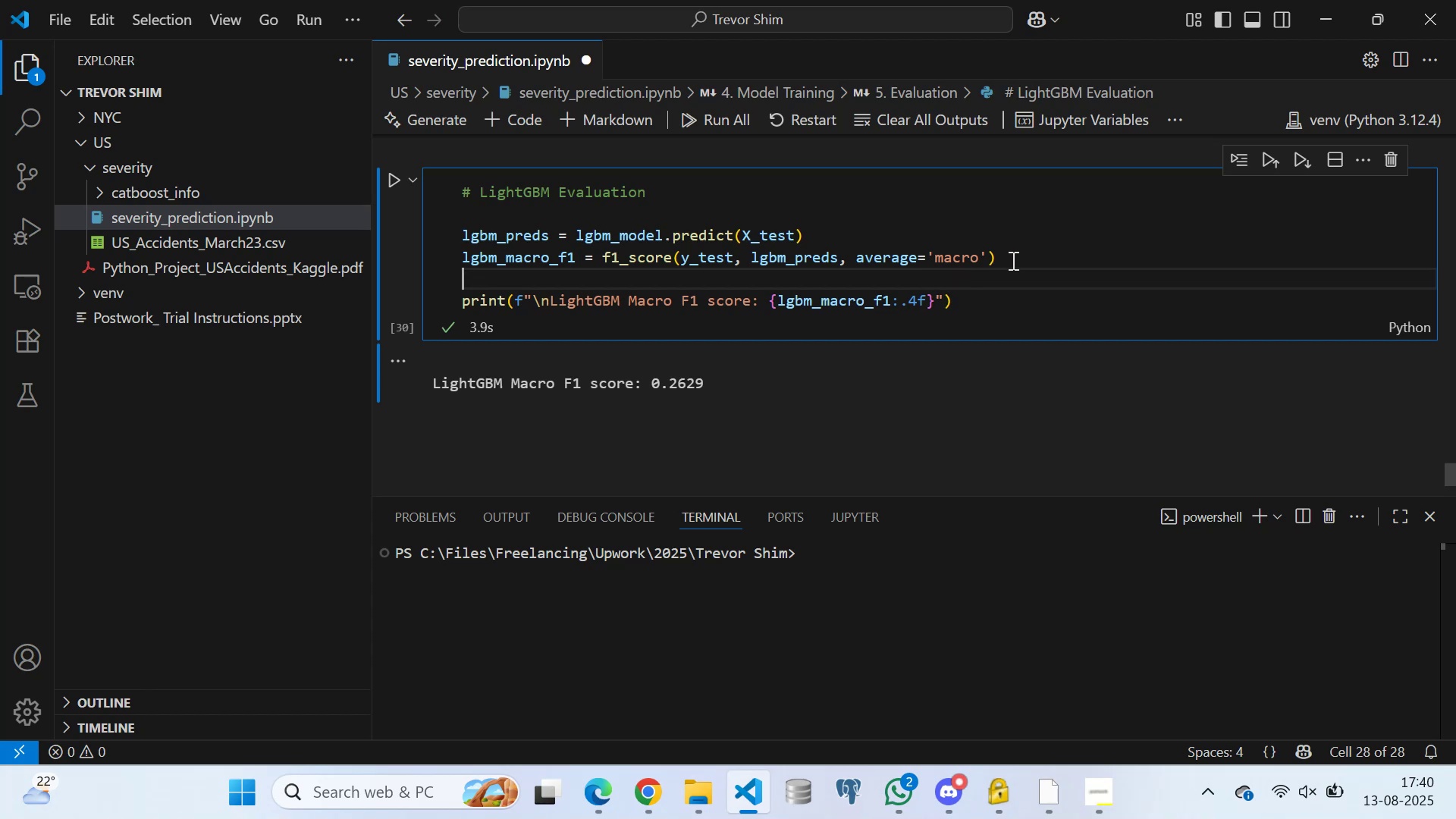 
left_click([1012, 259])
 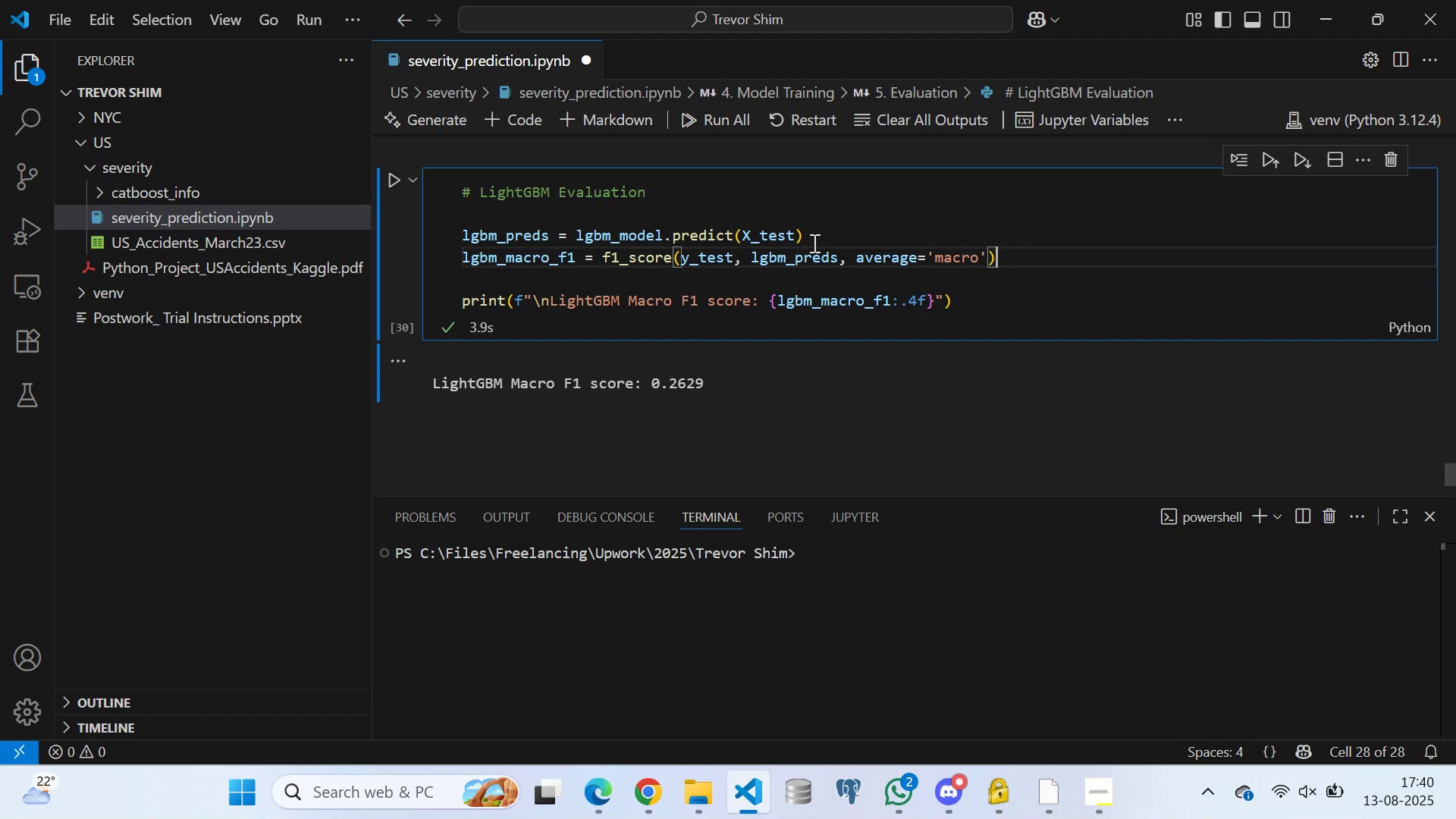 
left_click_drag(start_coordinate=[802, 235], to_coordinate=[806, 234])
 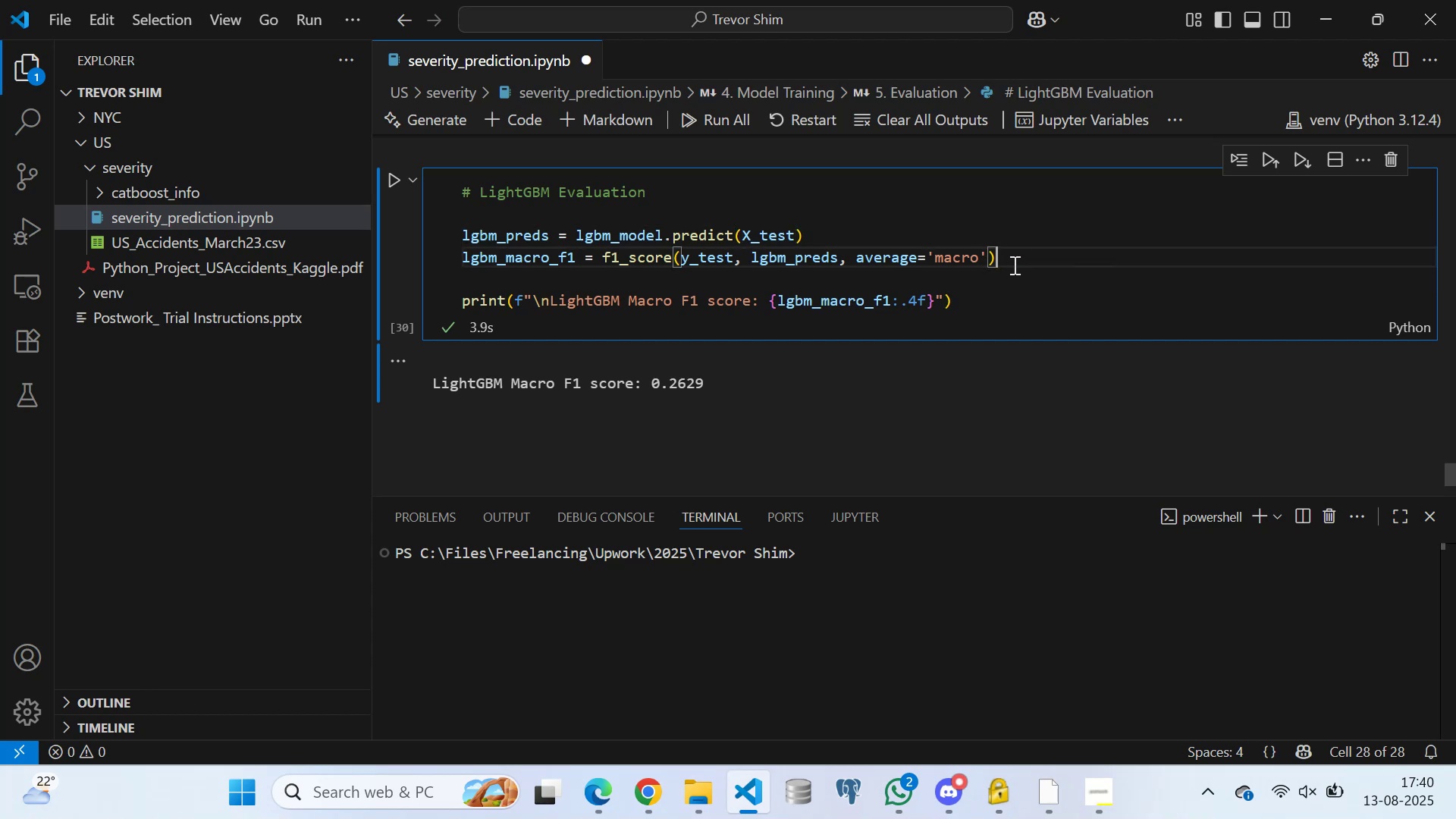 
left_click([1000, 273])
 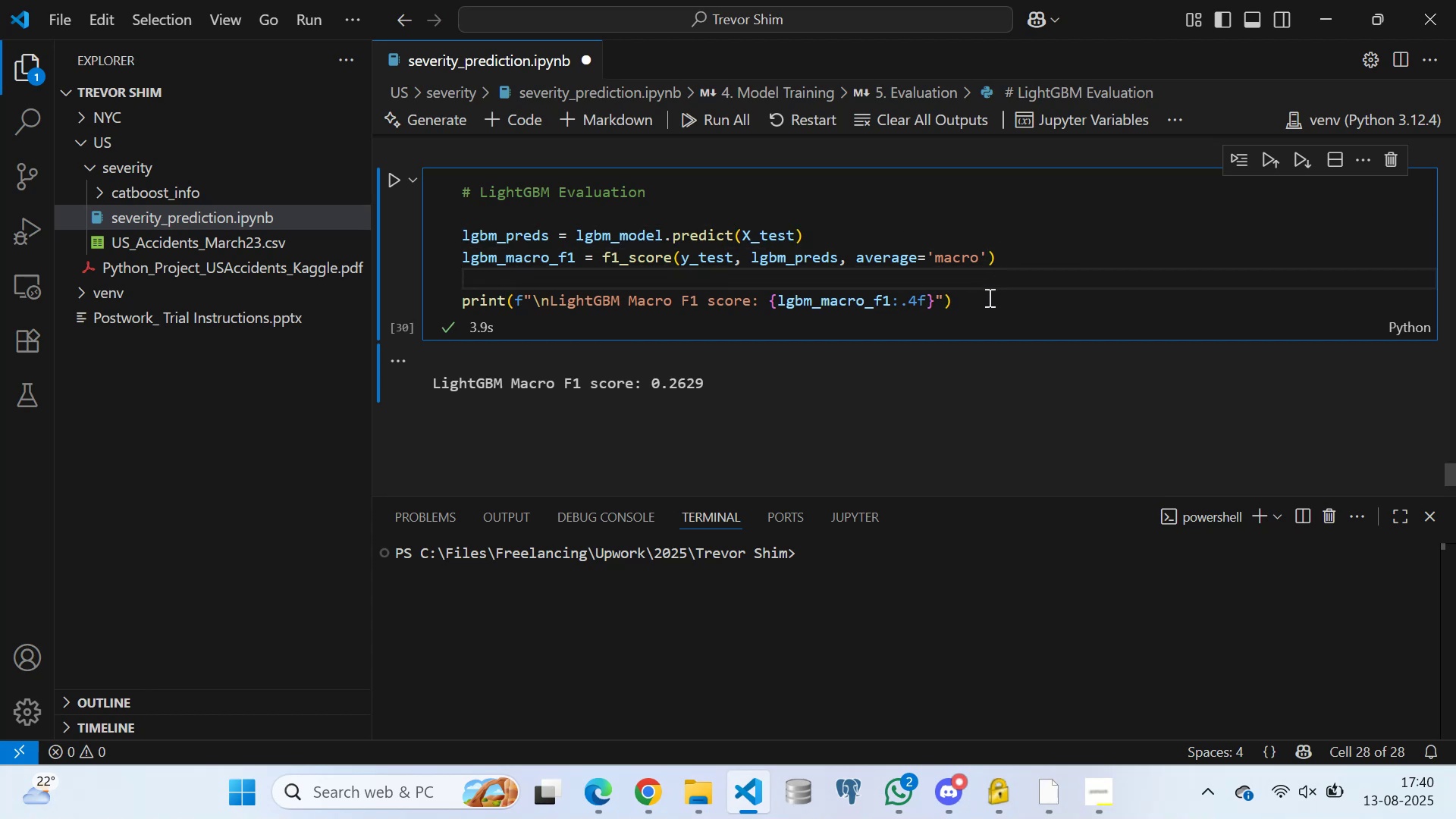 
left_click([988, 297])
 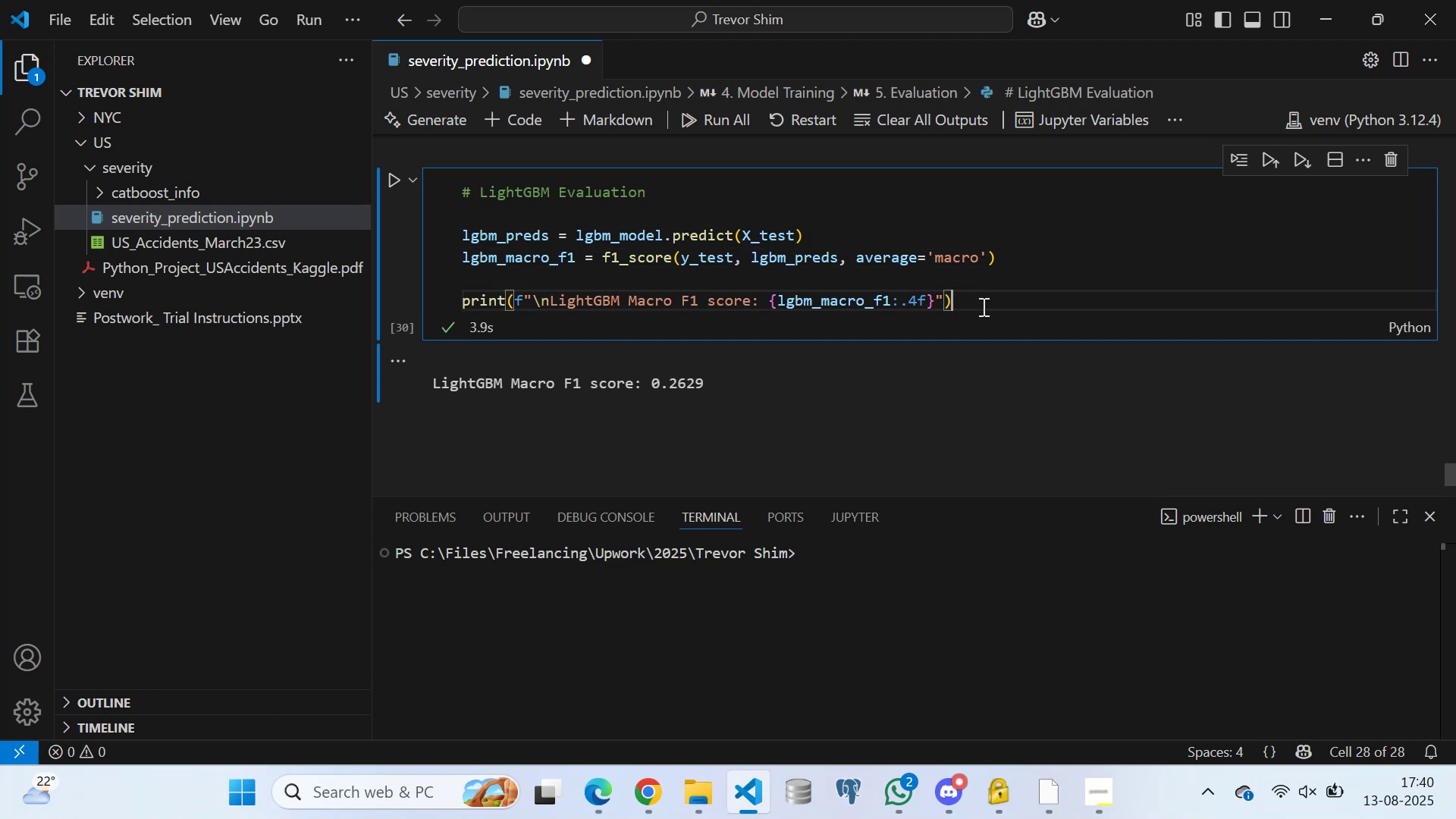 
scroll: coordinate [942, 318], scroll_direction: down, amount: 1.0
 